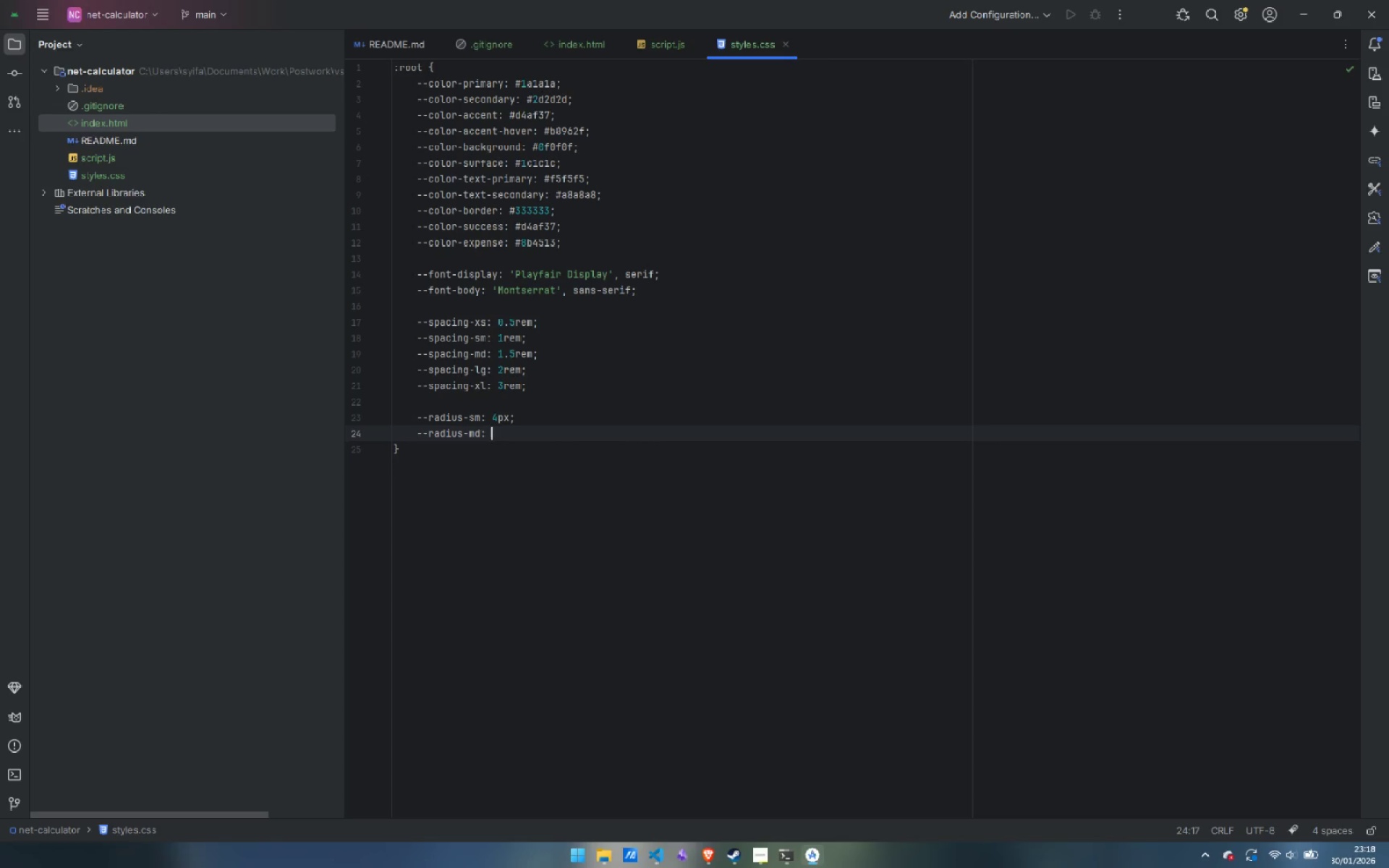 
key(Space)
 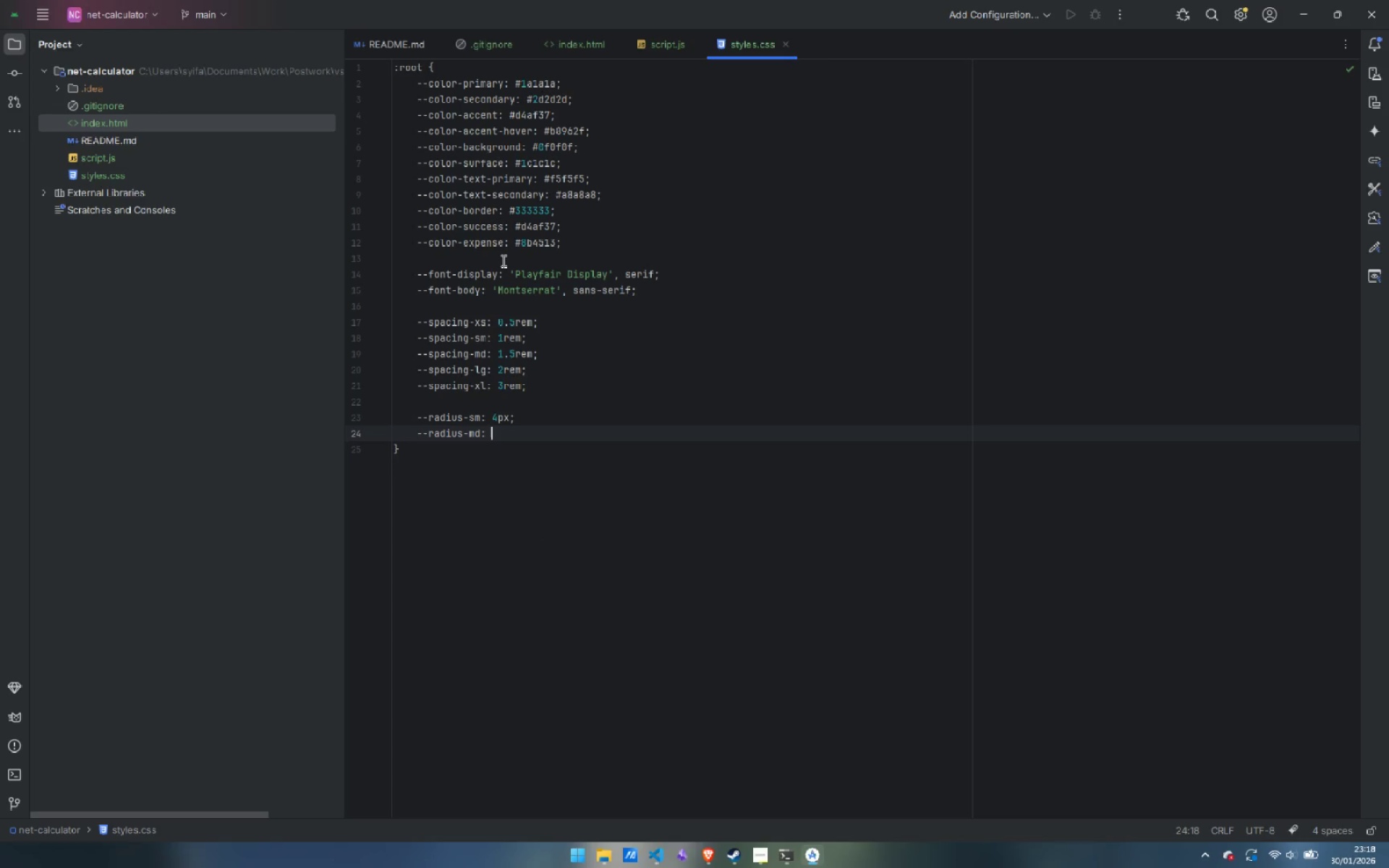 
wait(7.34)
 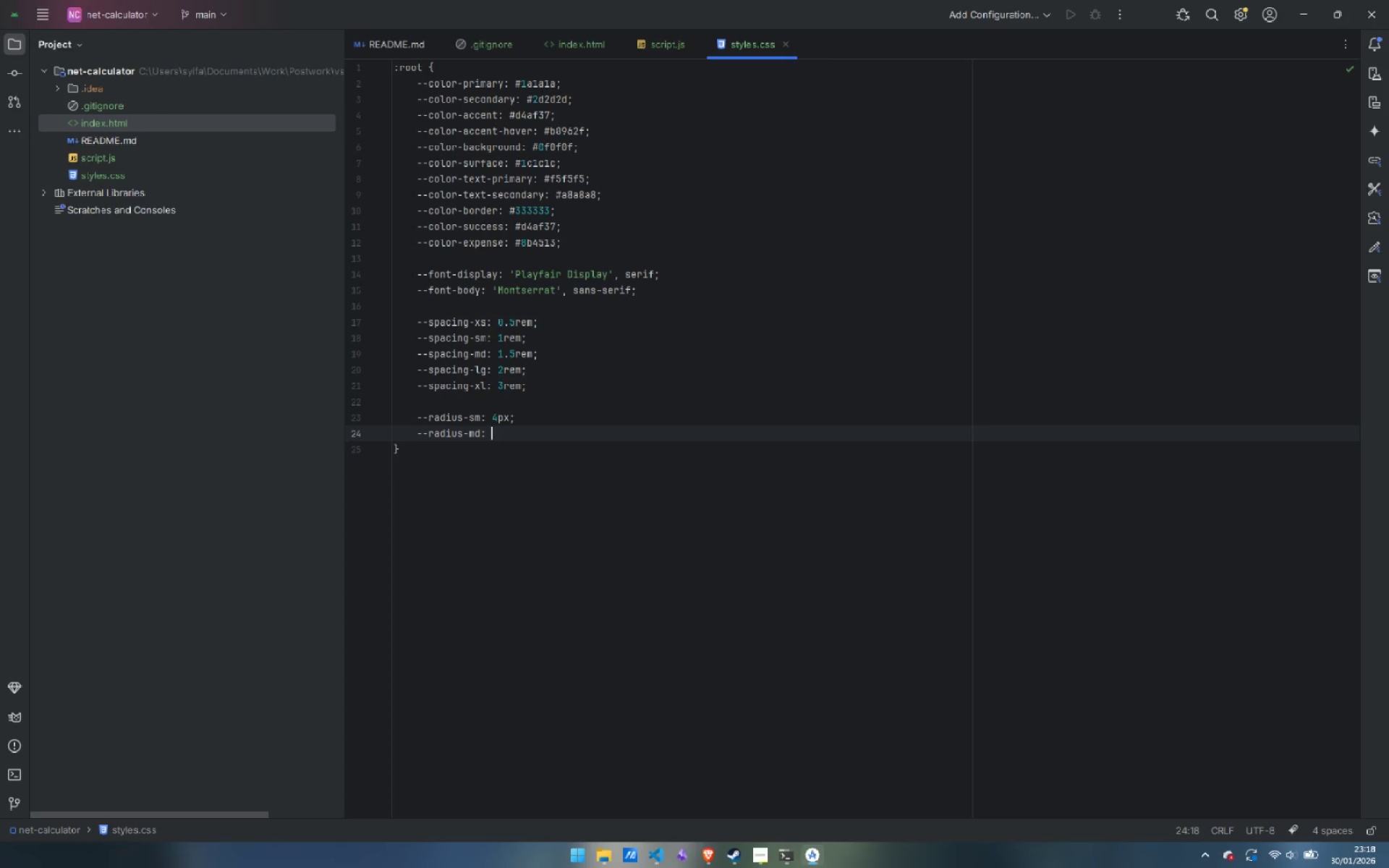 
type(8px;)
 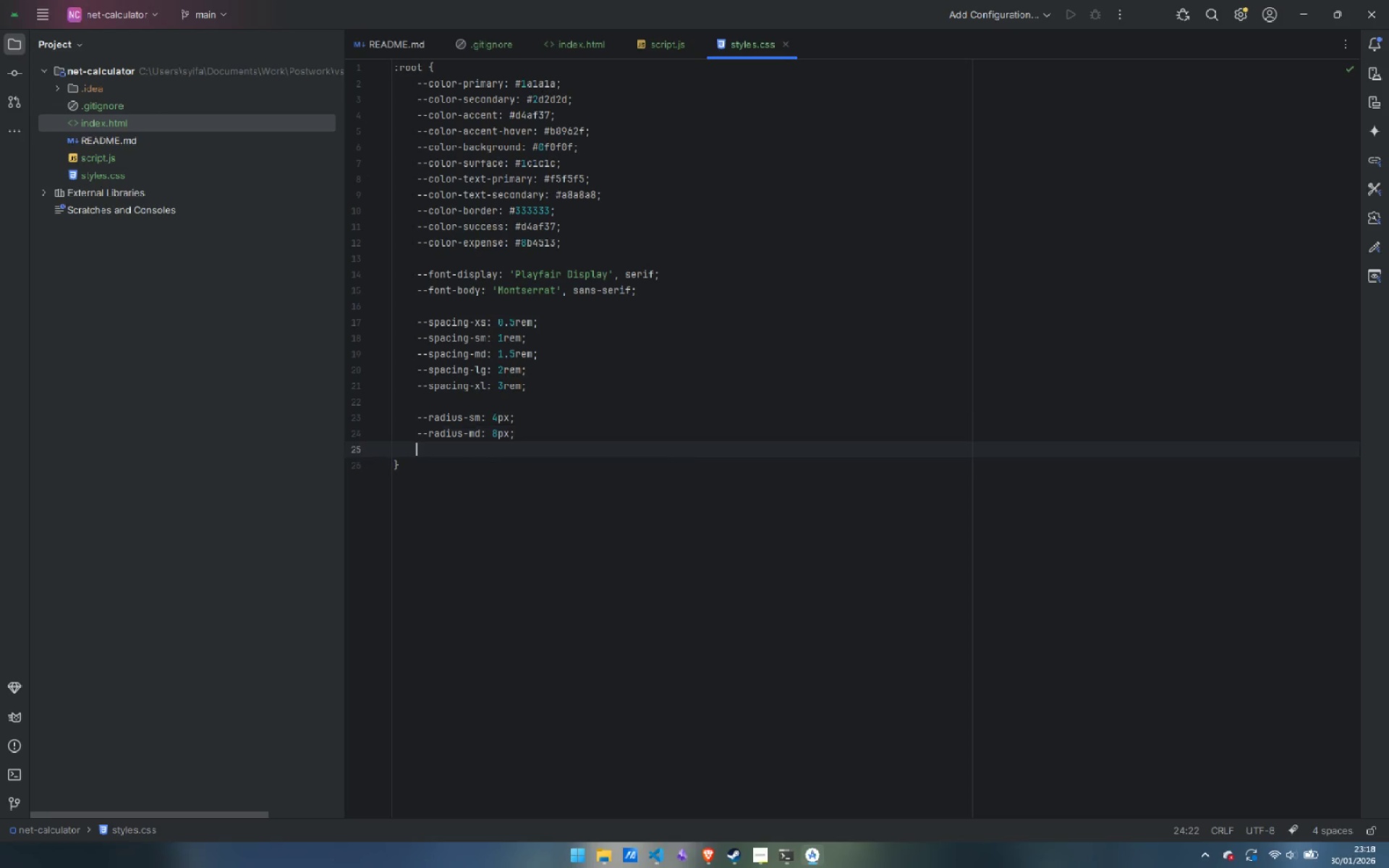 
key(Enter)
 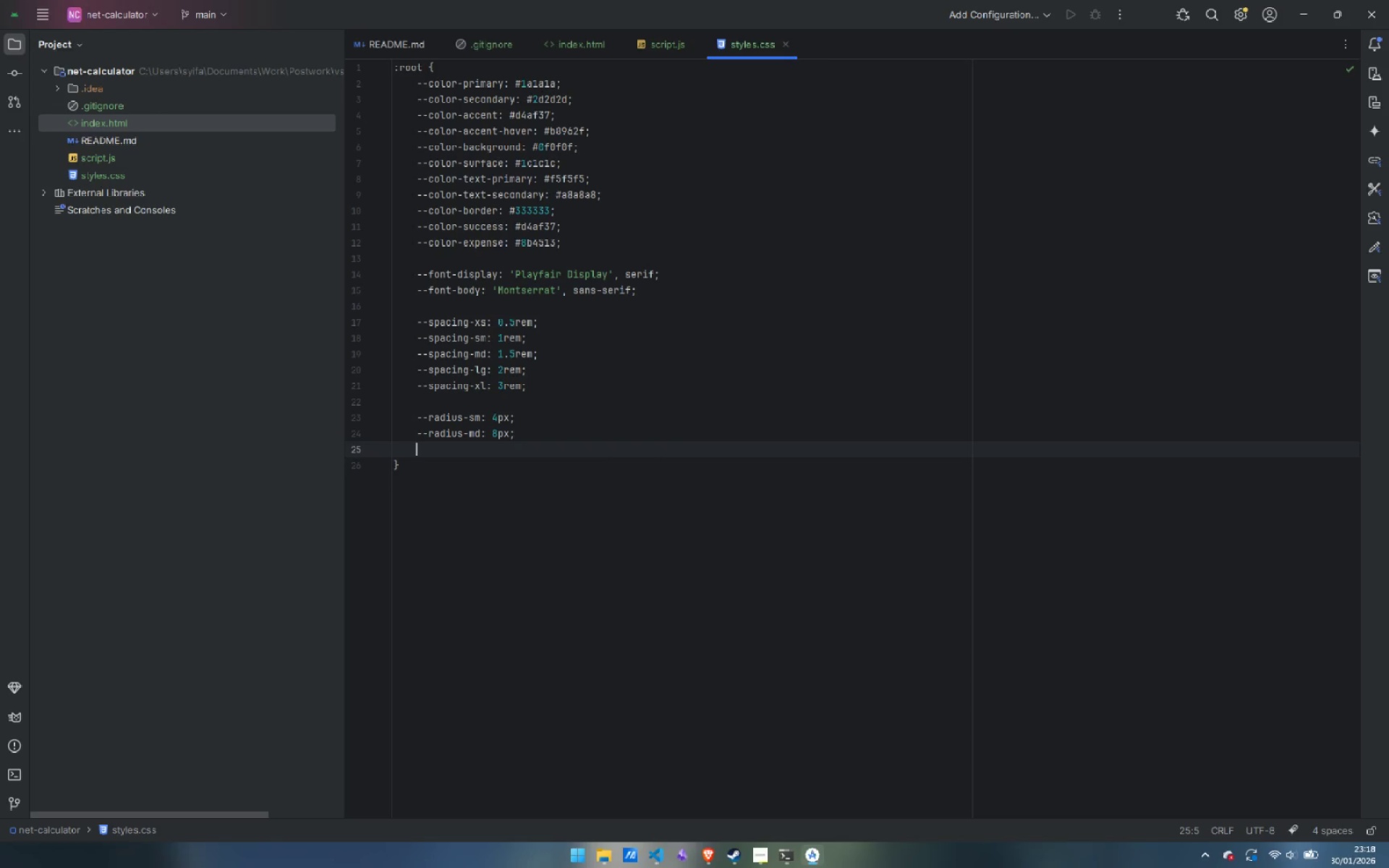 
type(--rad)
 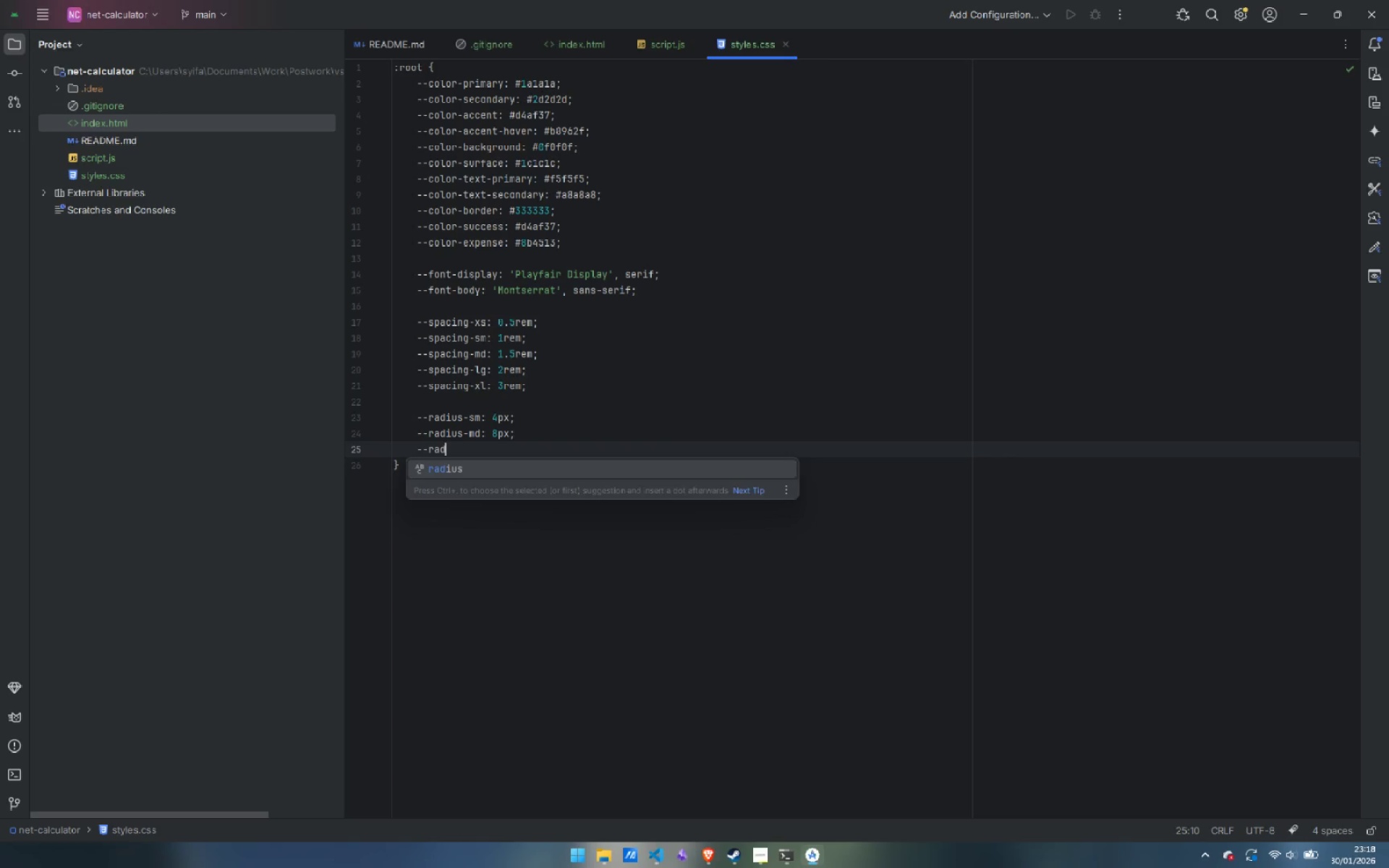 
key(Enter)
 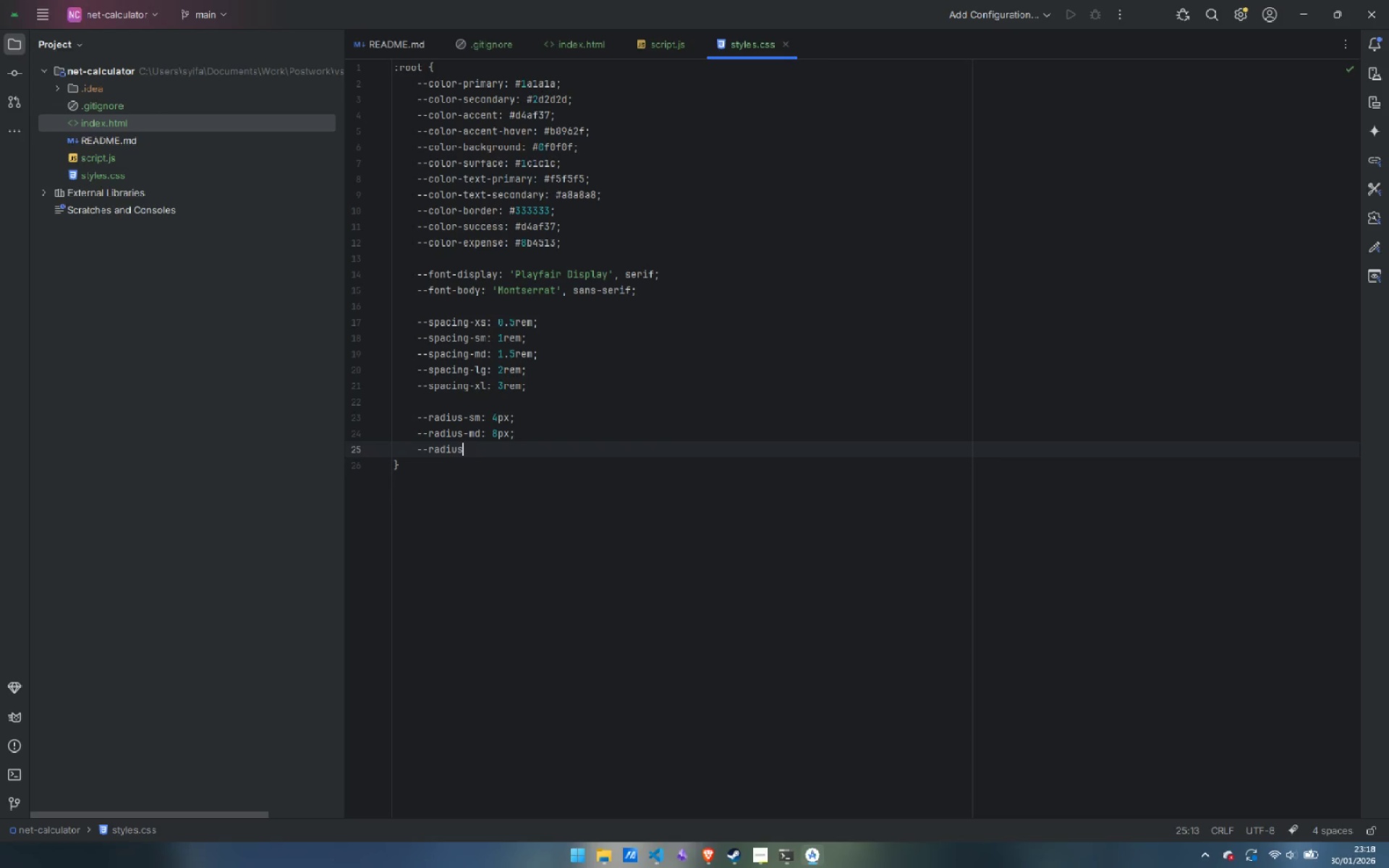 
key(Minus)
 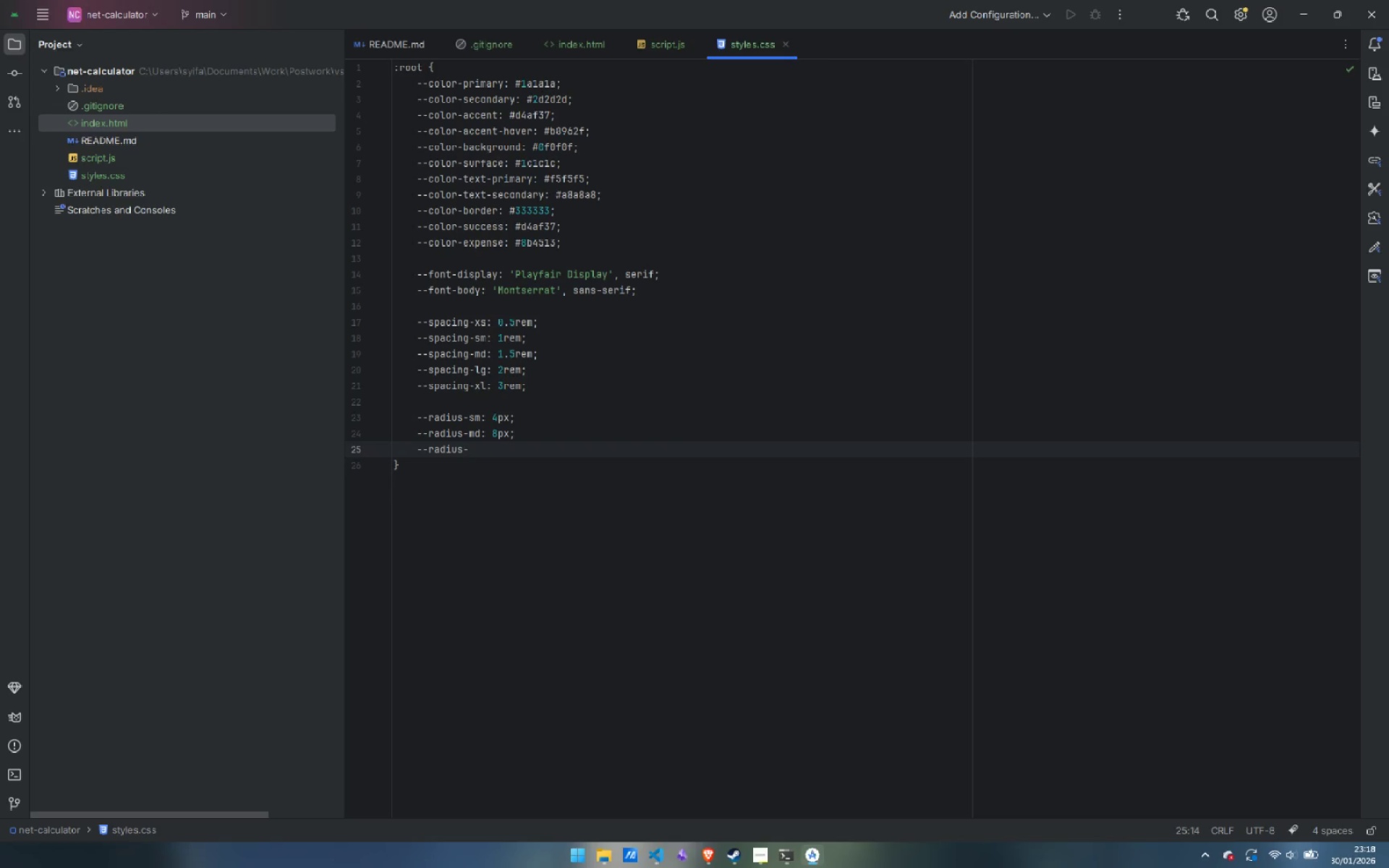 
key(L)
 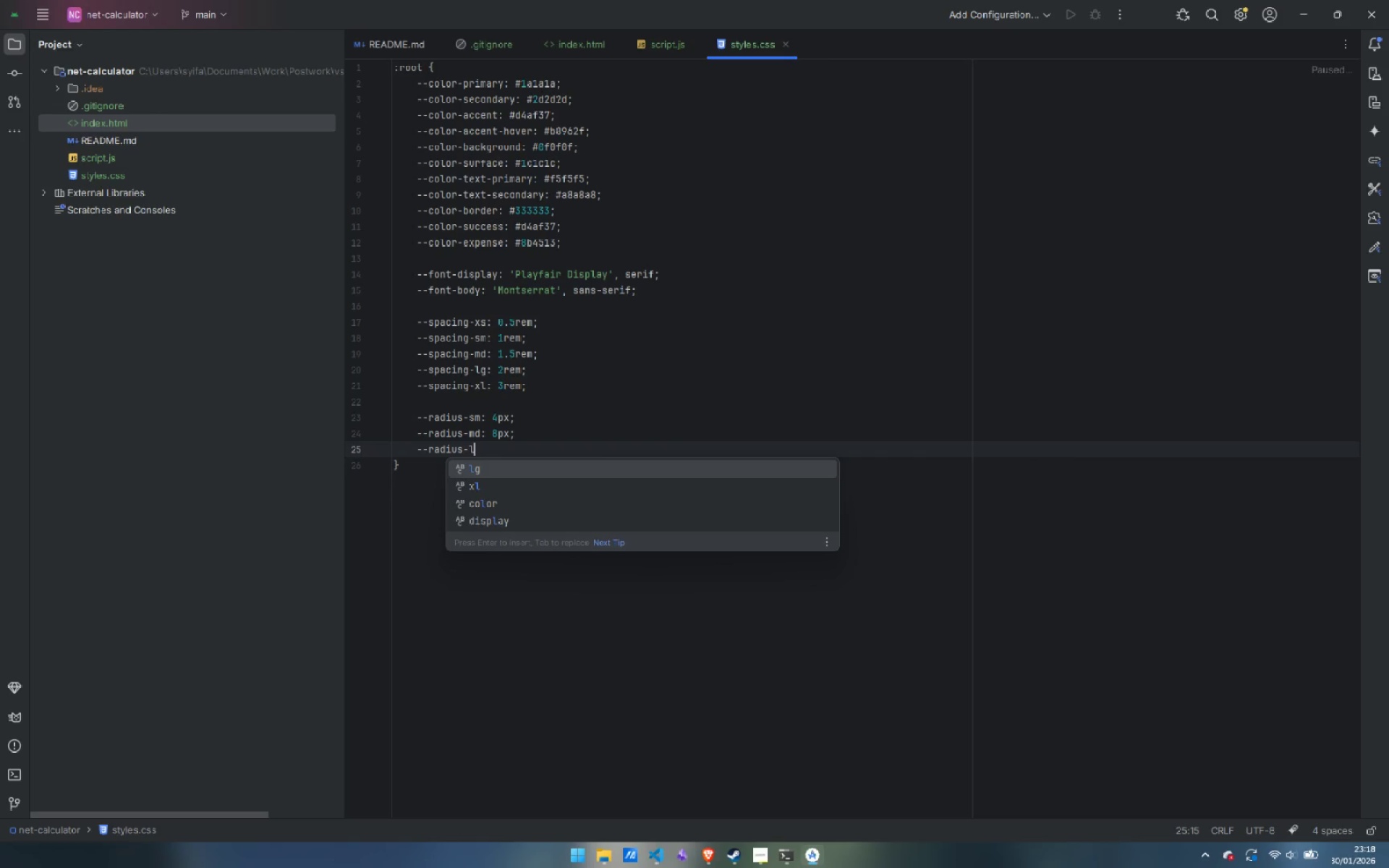 
key(Enter)
 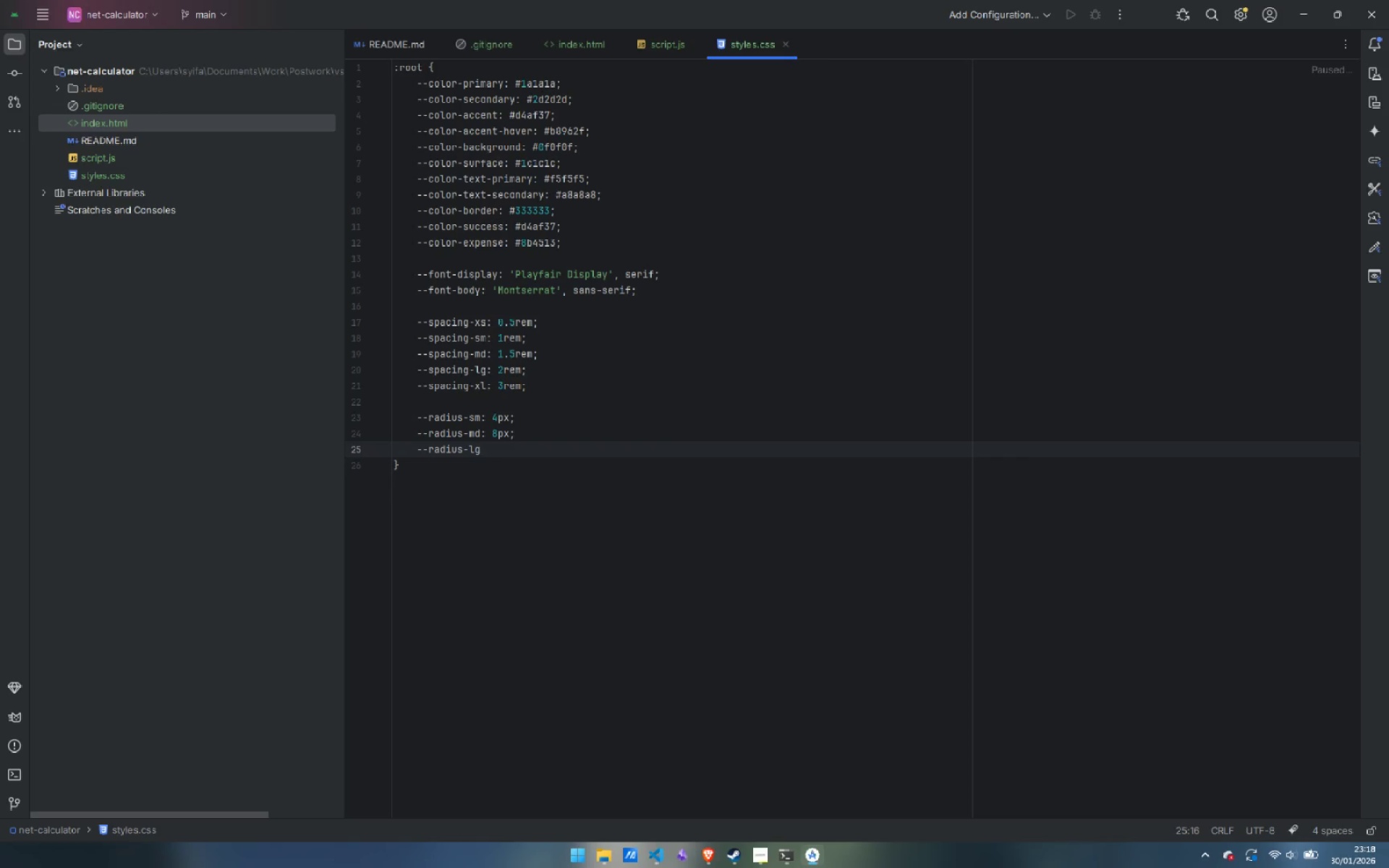 
type(: 12px;)
 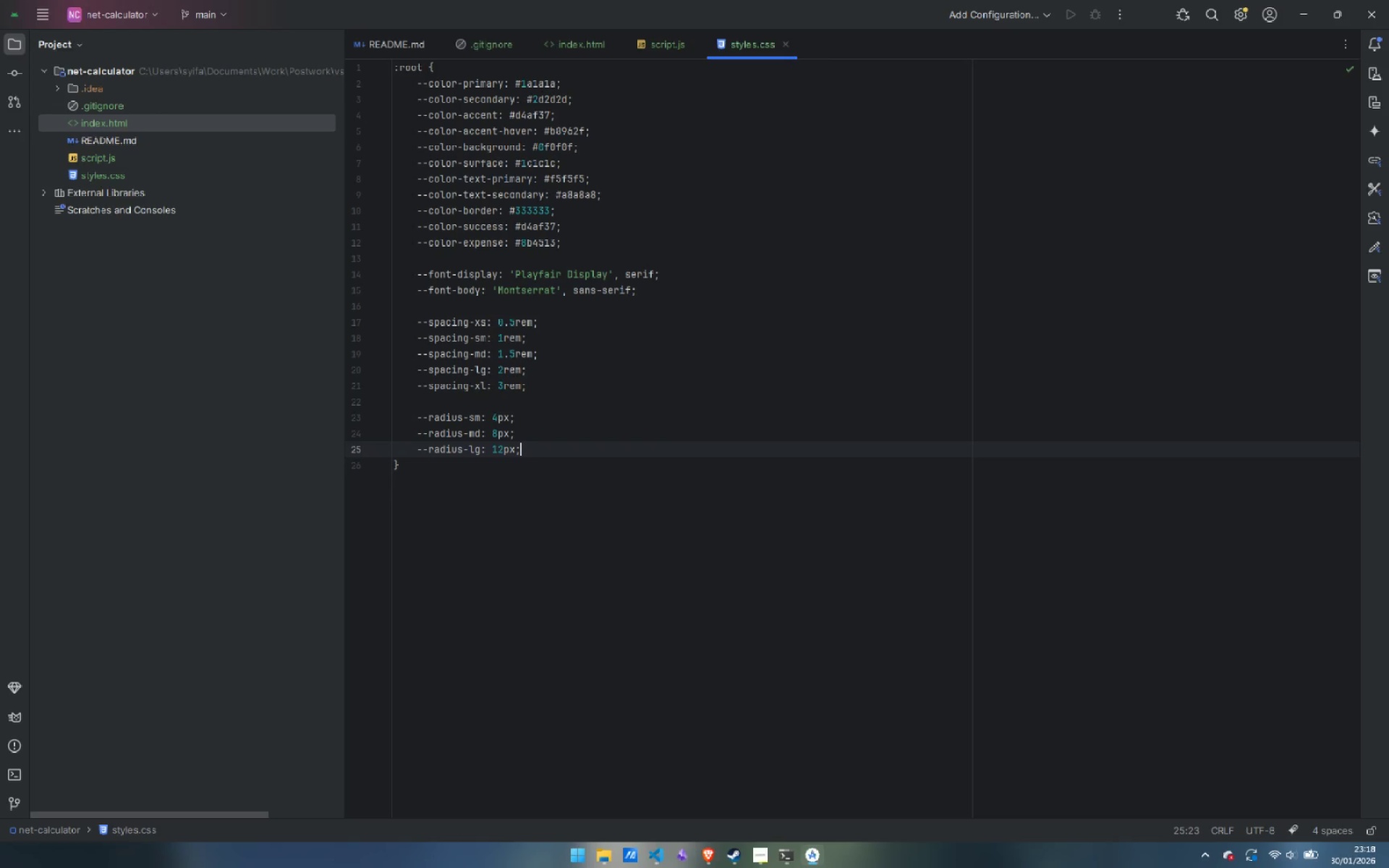 
key(Enter)
 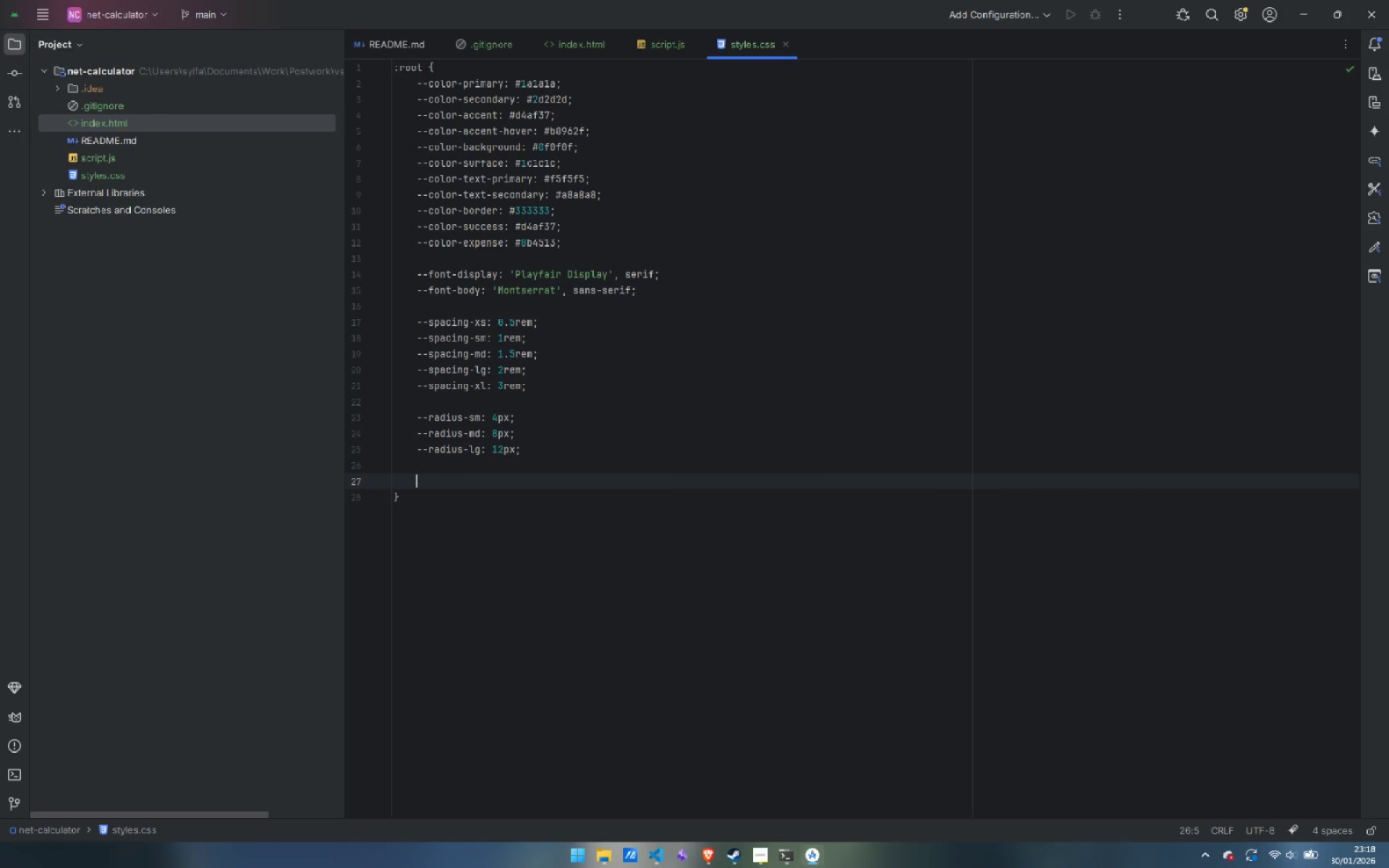 
key(Enter)
 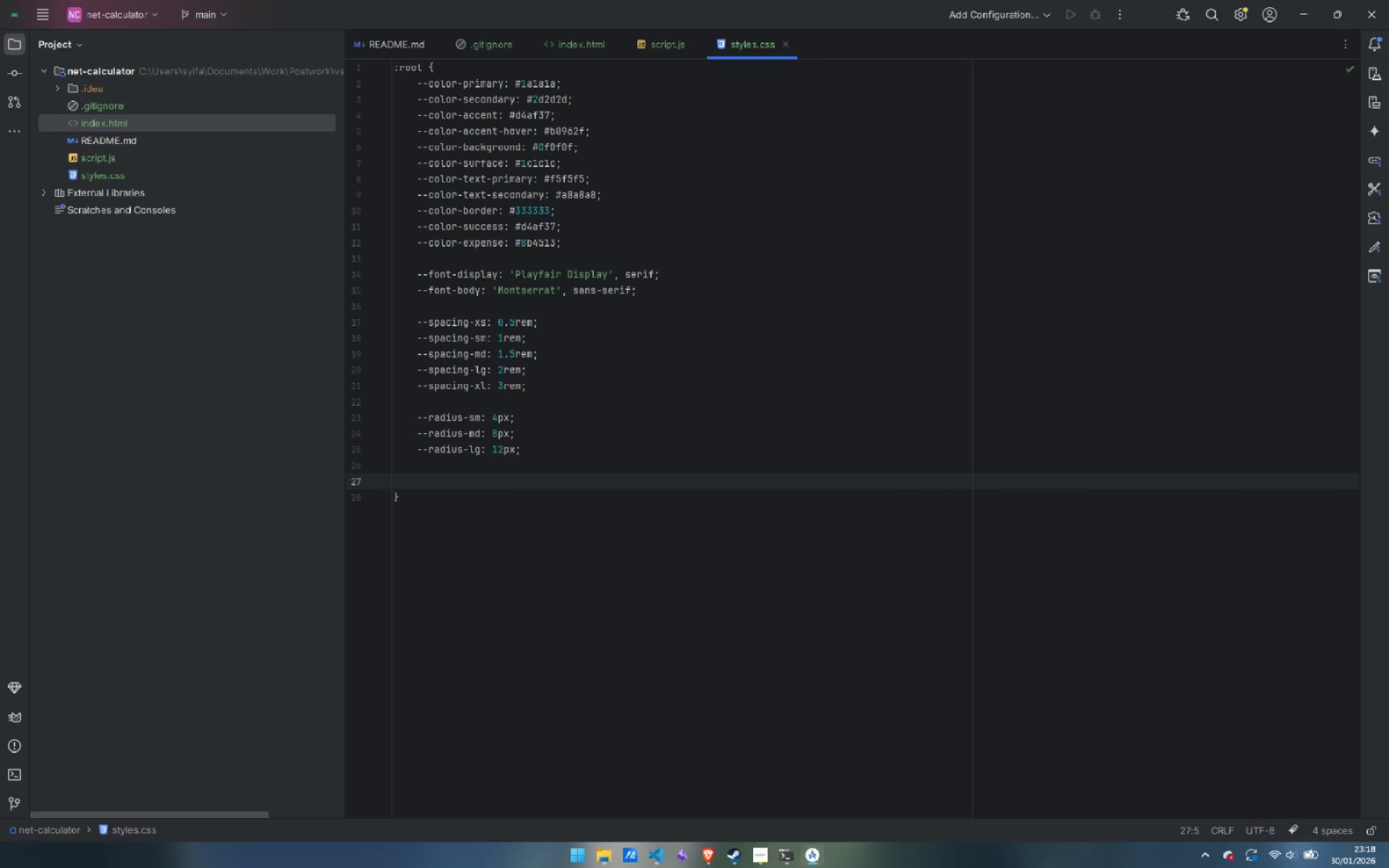 
type(--trn)
key(Backspace)
type(ansition=)
key(Backspace)
type(-fase)
key(Backspace)
type(t: )
 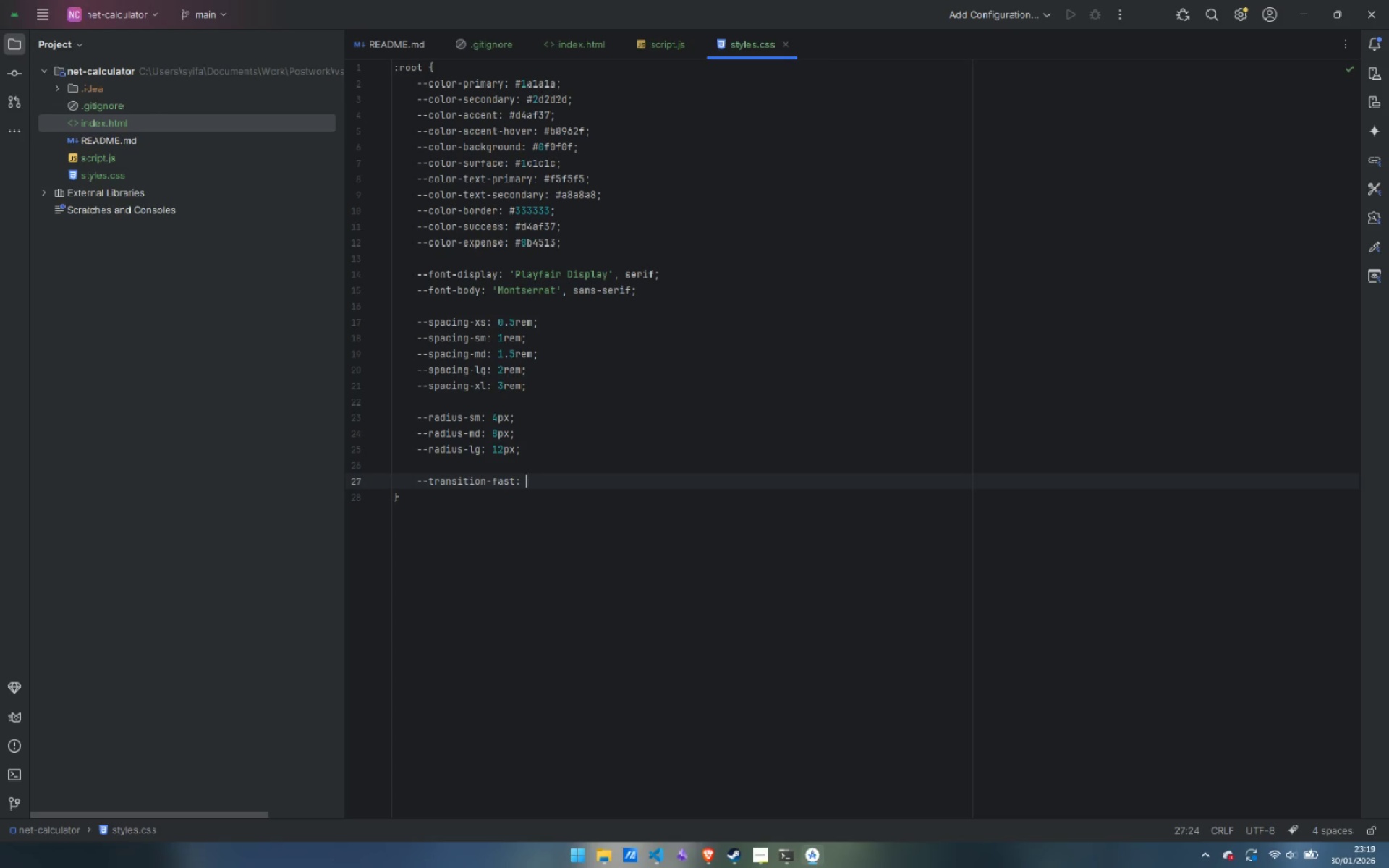 
type(0.2s ease;)
 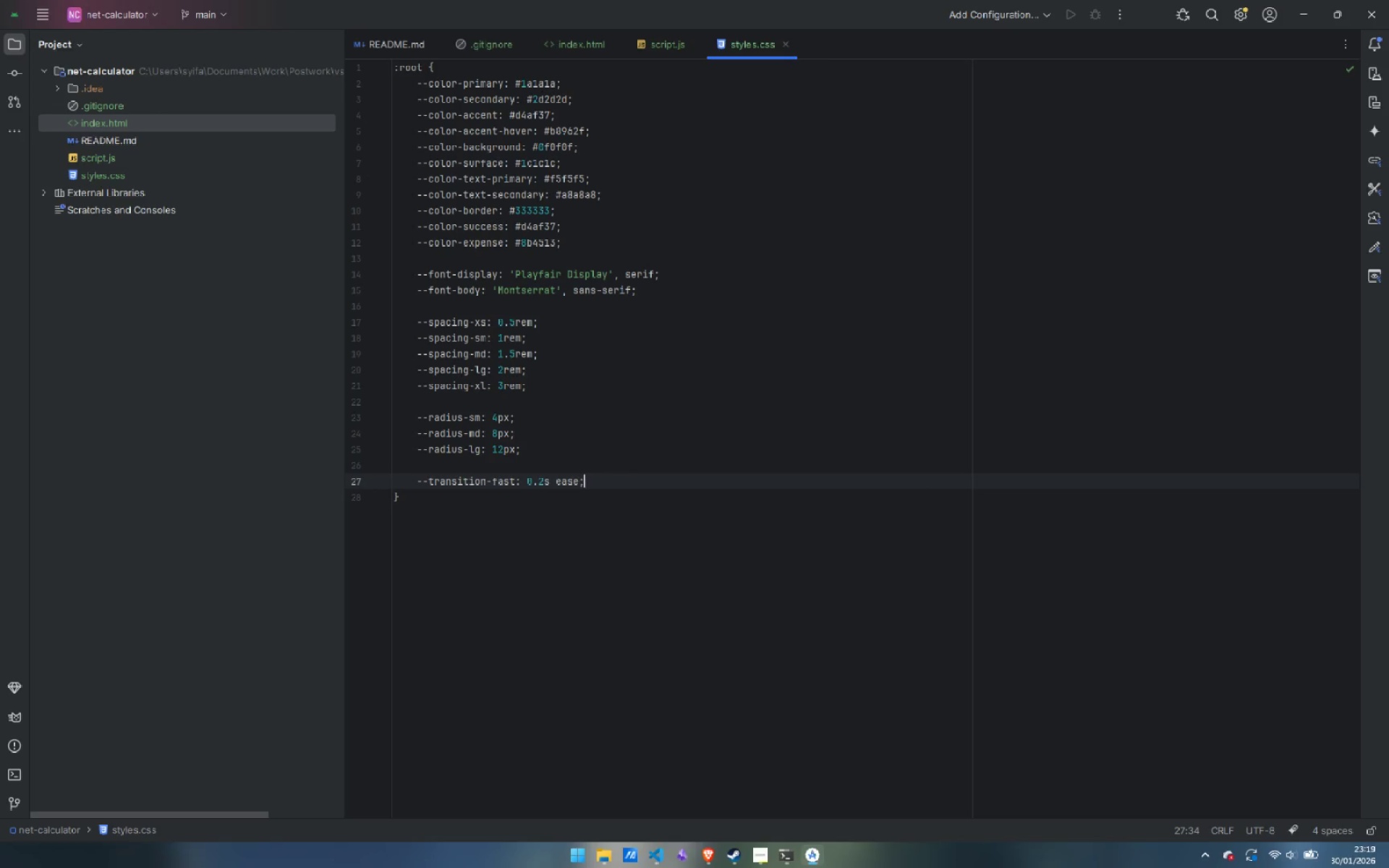 
key(Enter)
 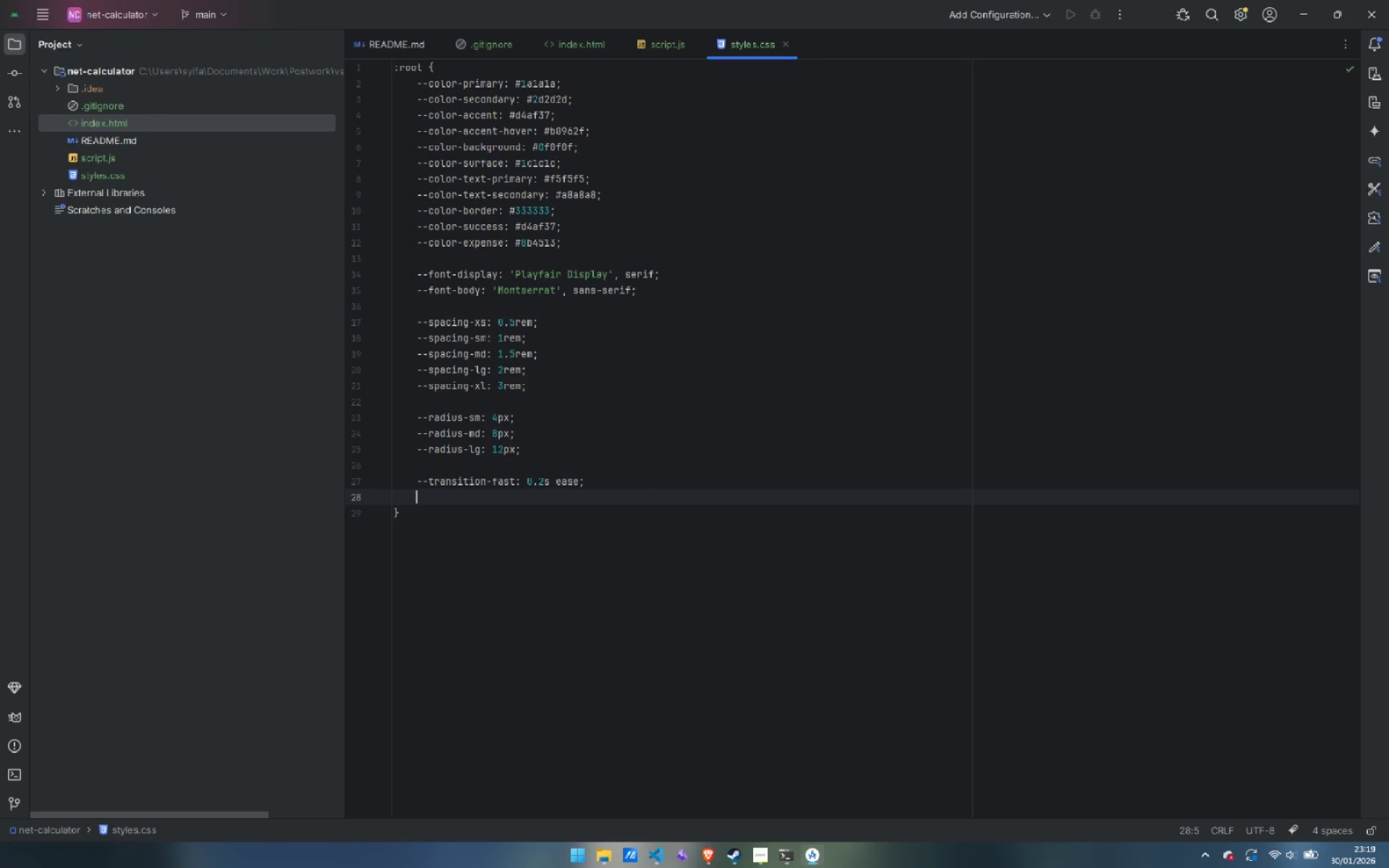 
type(--tr)
 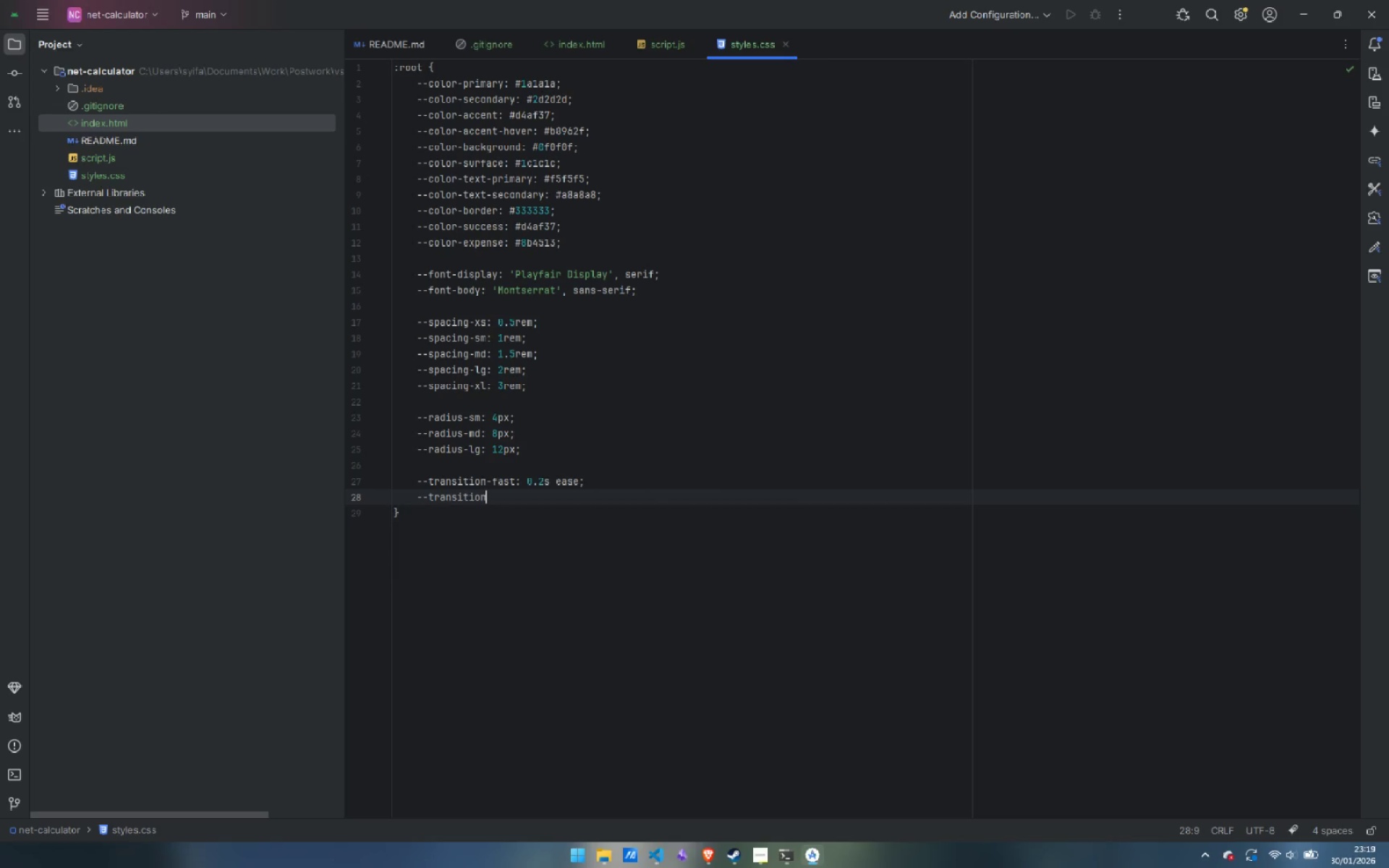 
key(Enter)
 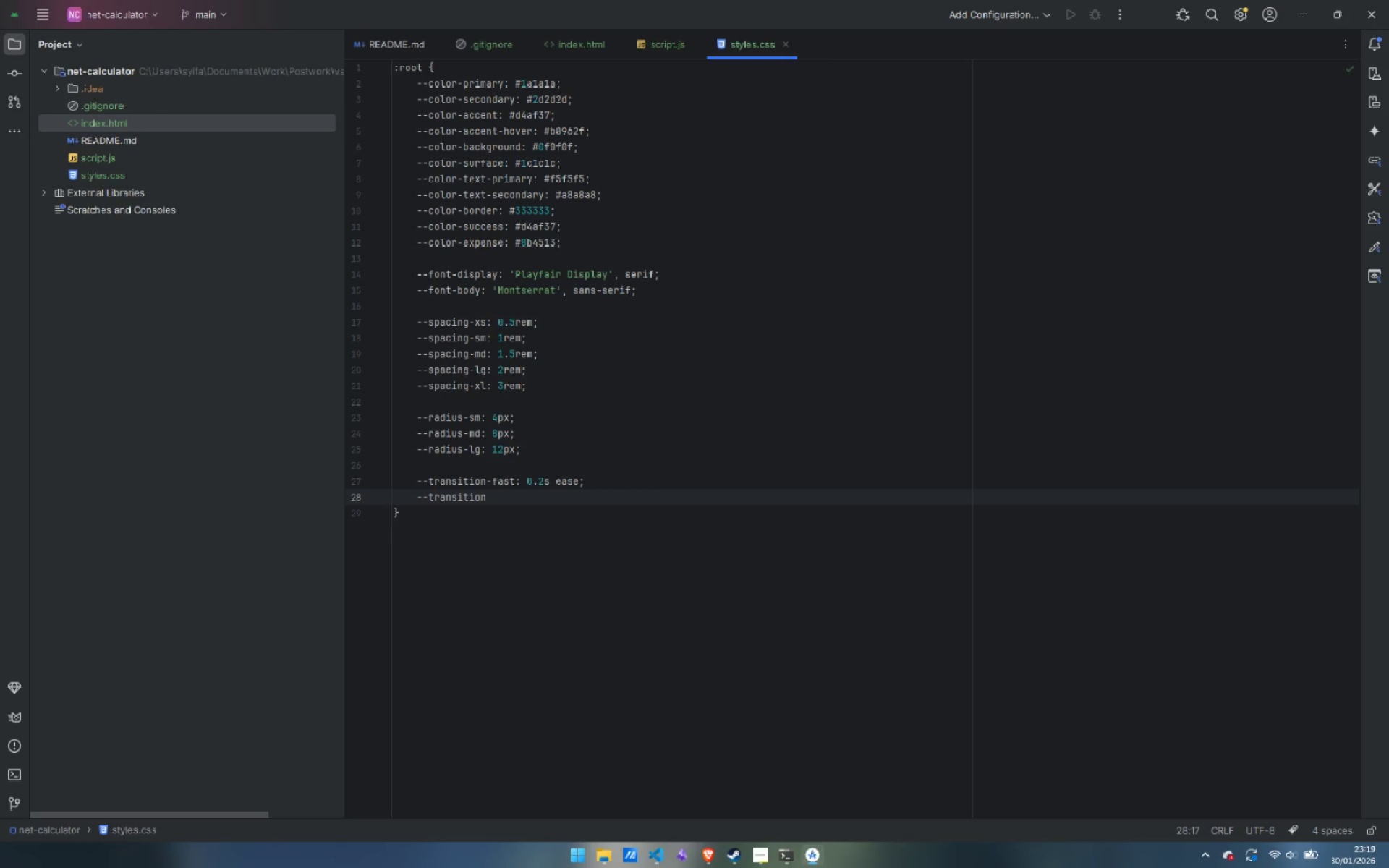 
type(-medium: 0.4s ease;)
 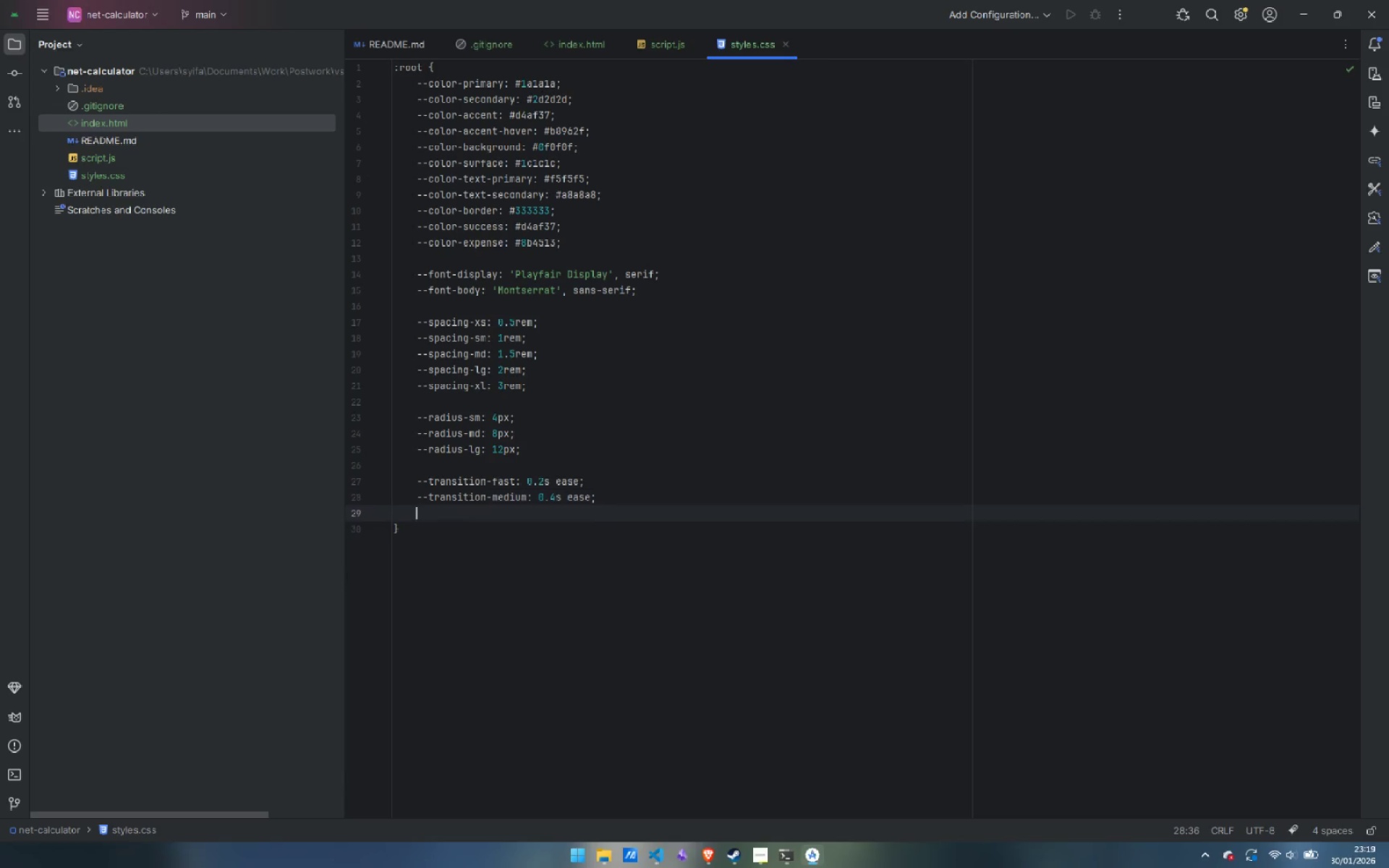 
key(Enter)
 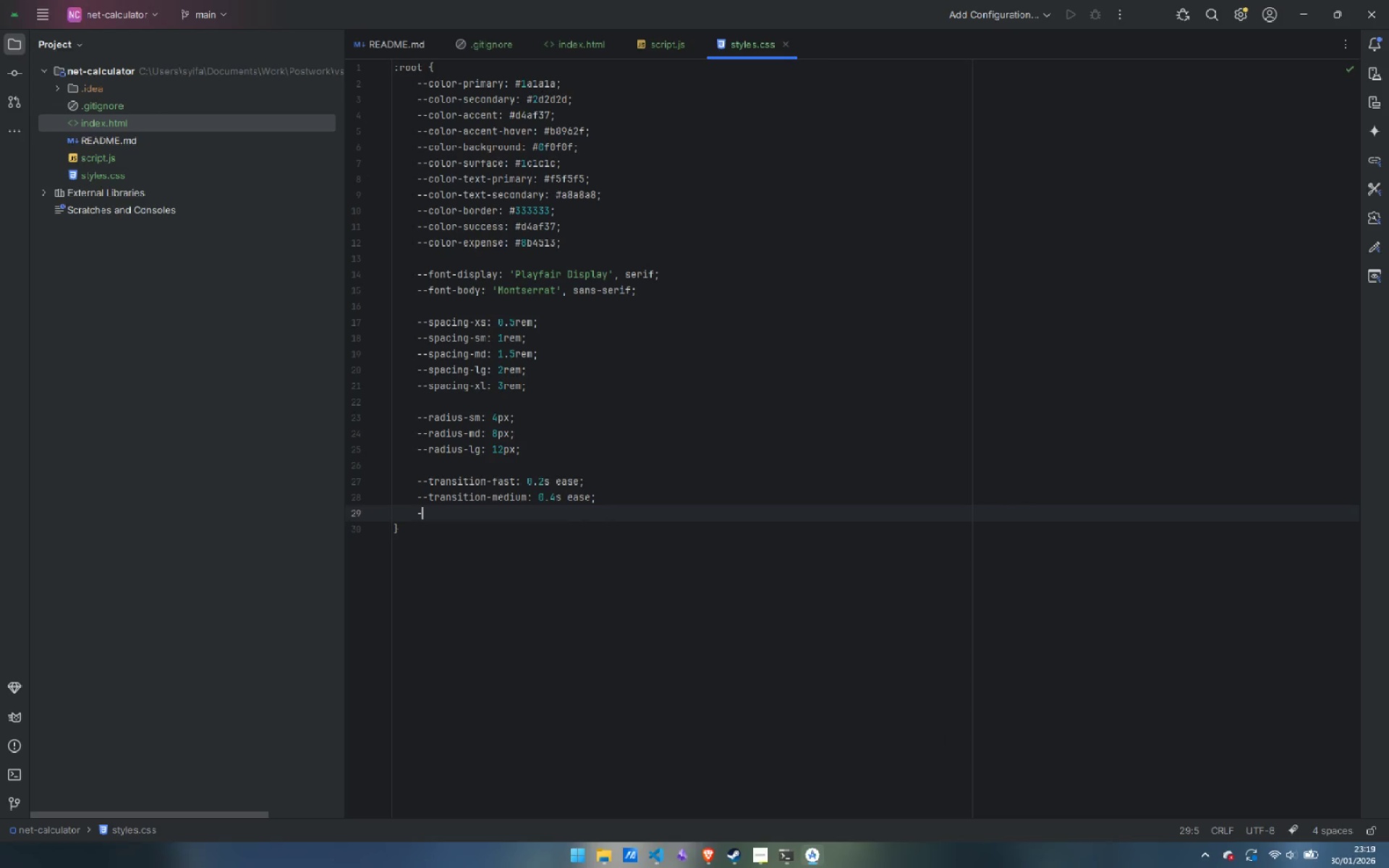 
type(--tr)
 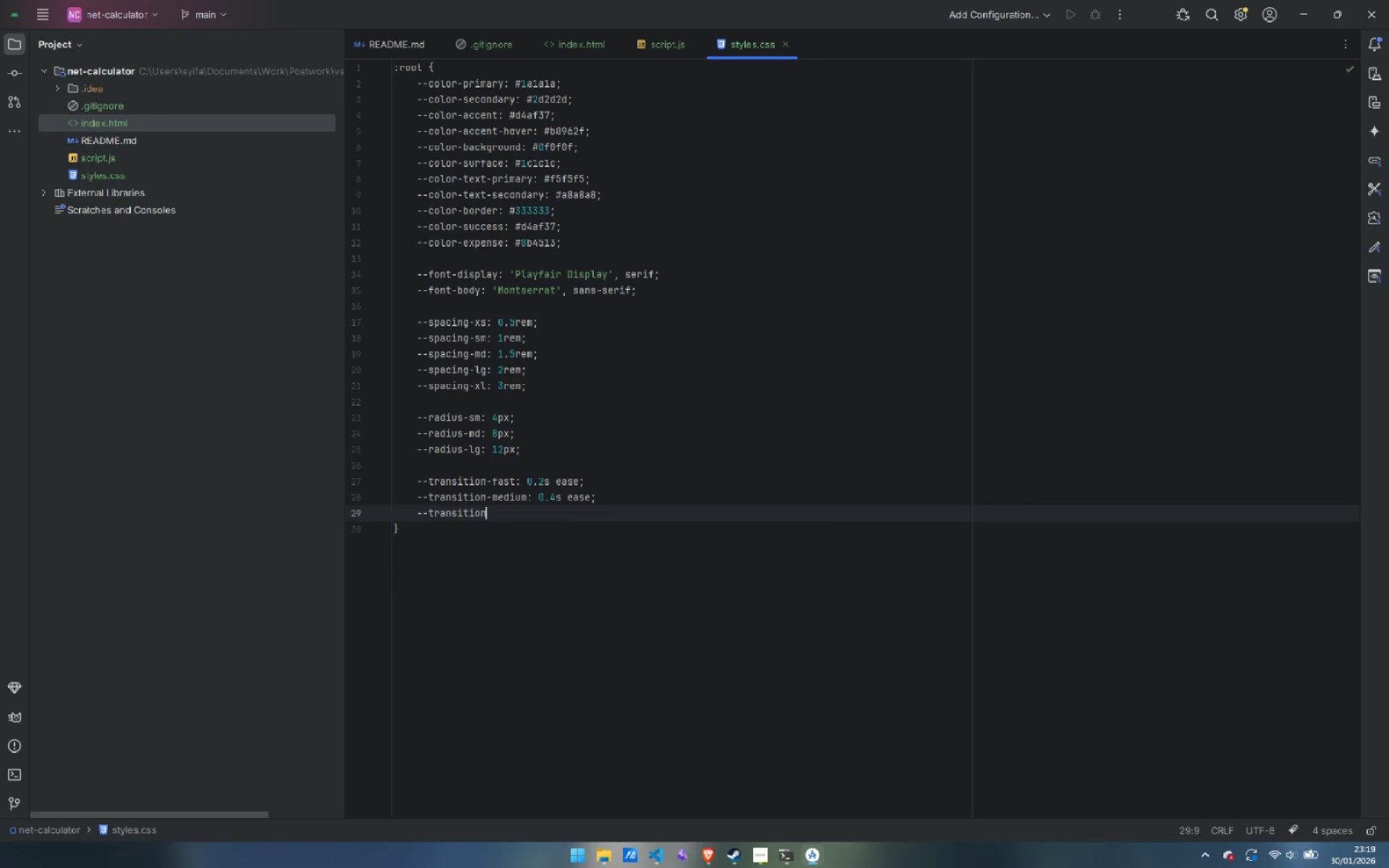 
key(Enter)
 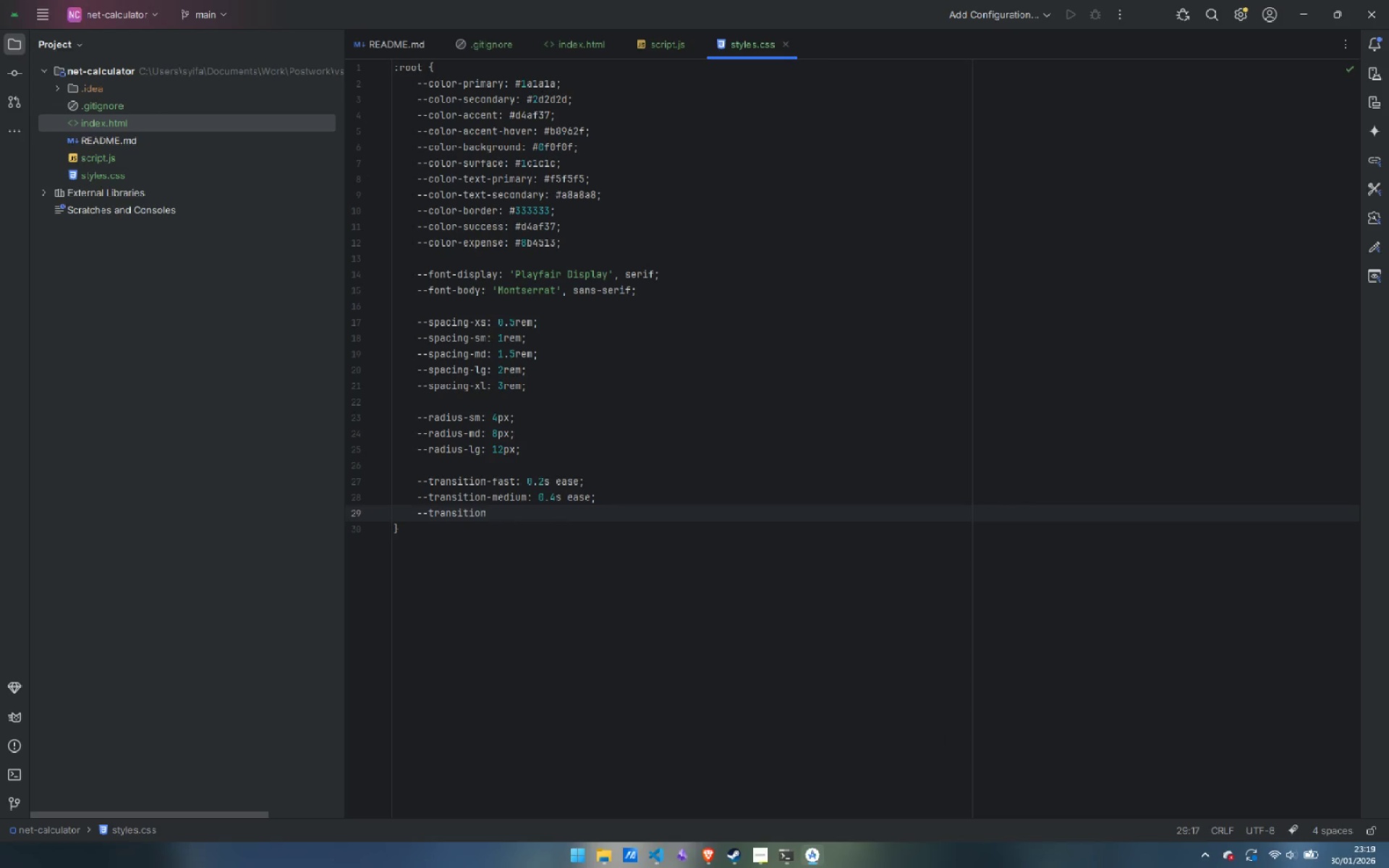 
type(-slow: 0.6s ease;)
 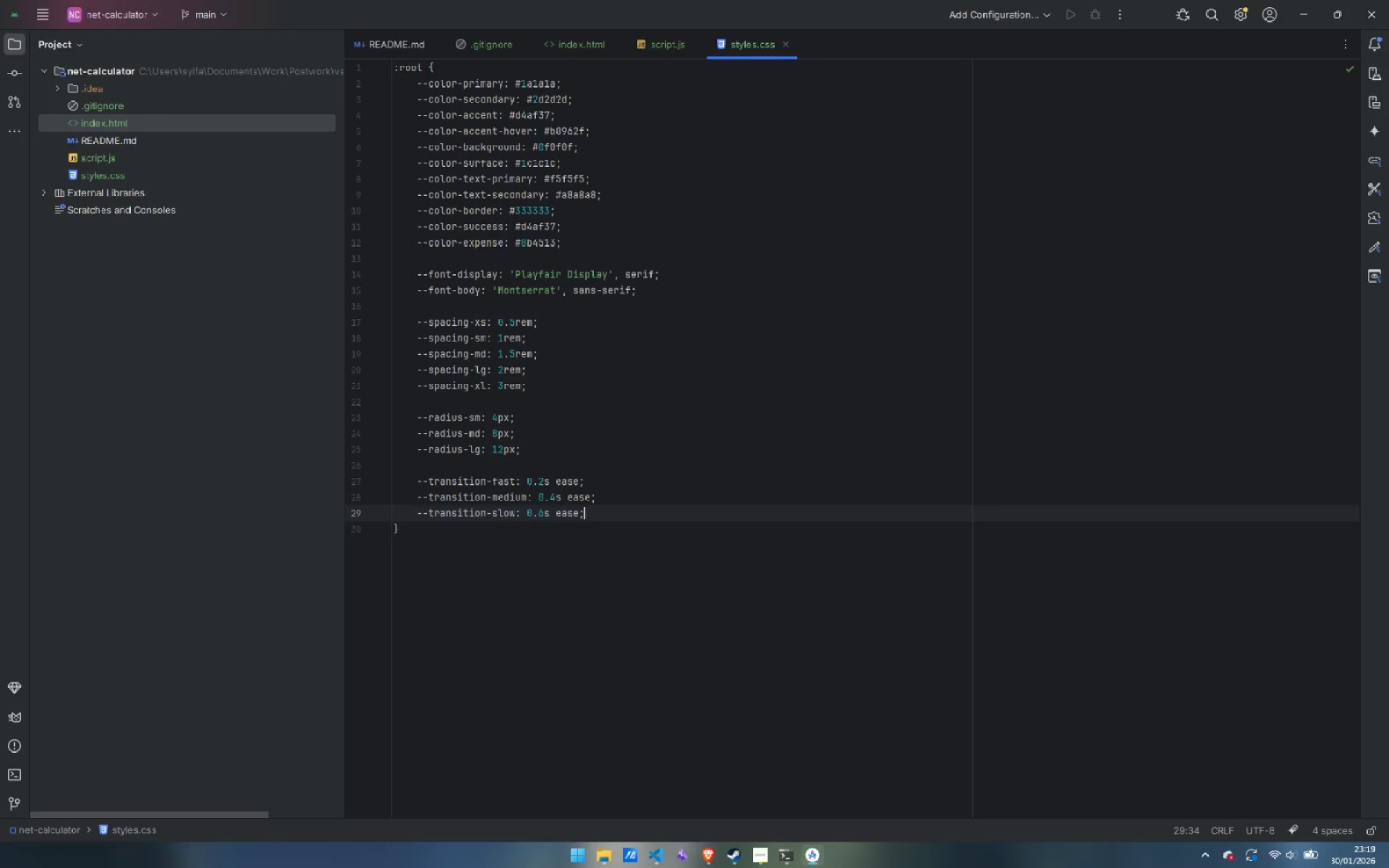 
key(ArrowDown)
 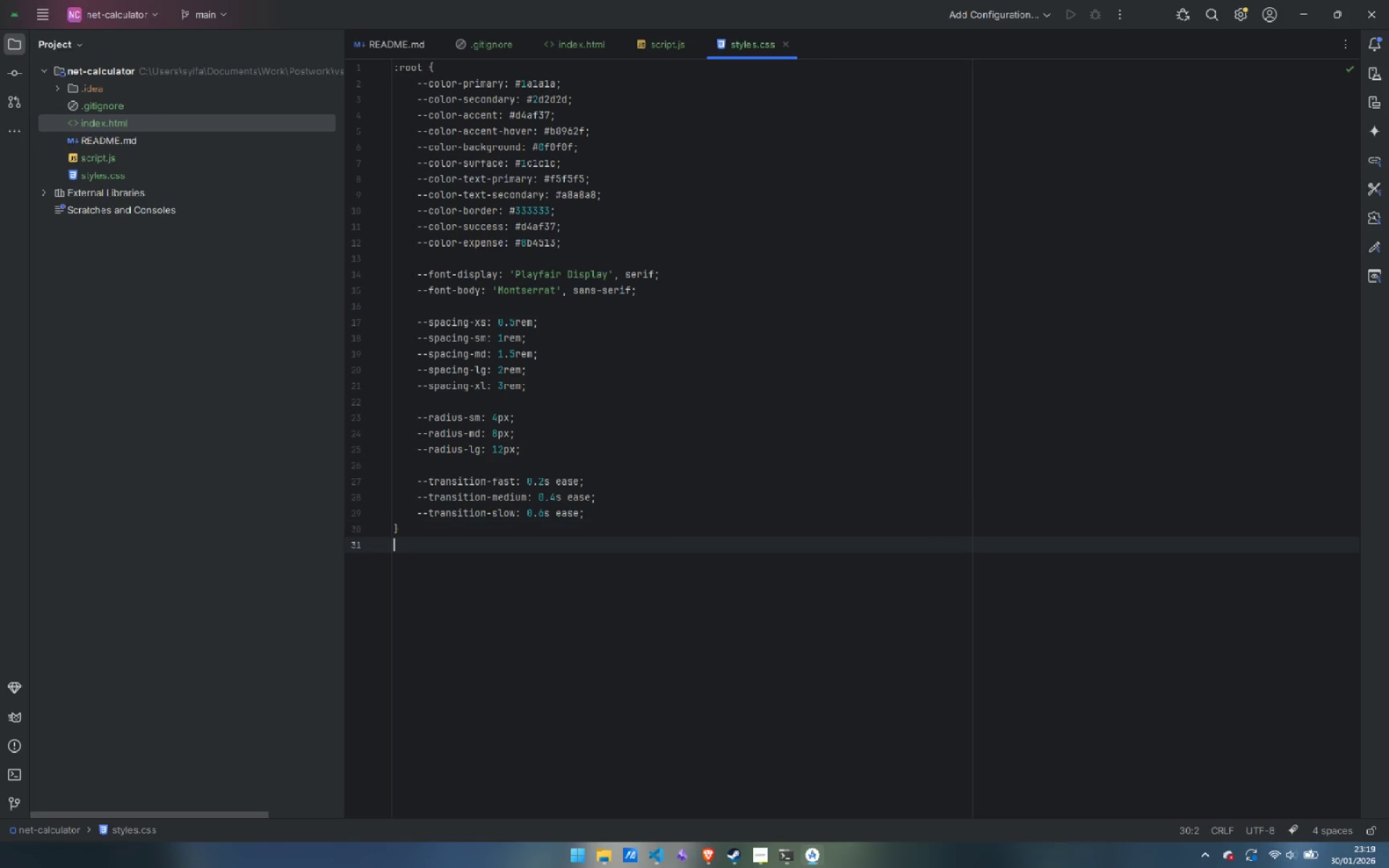 
key(Enter)
 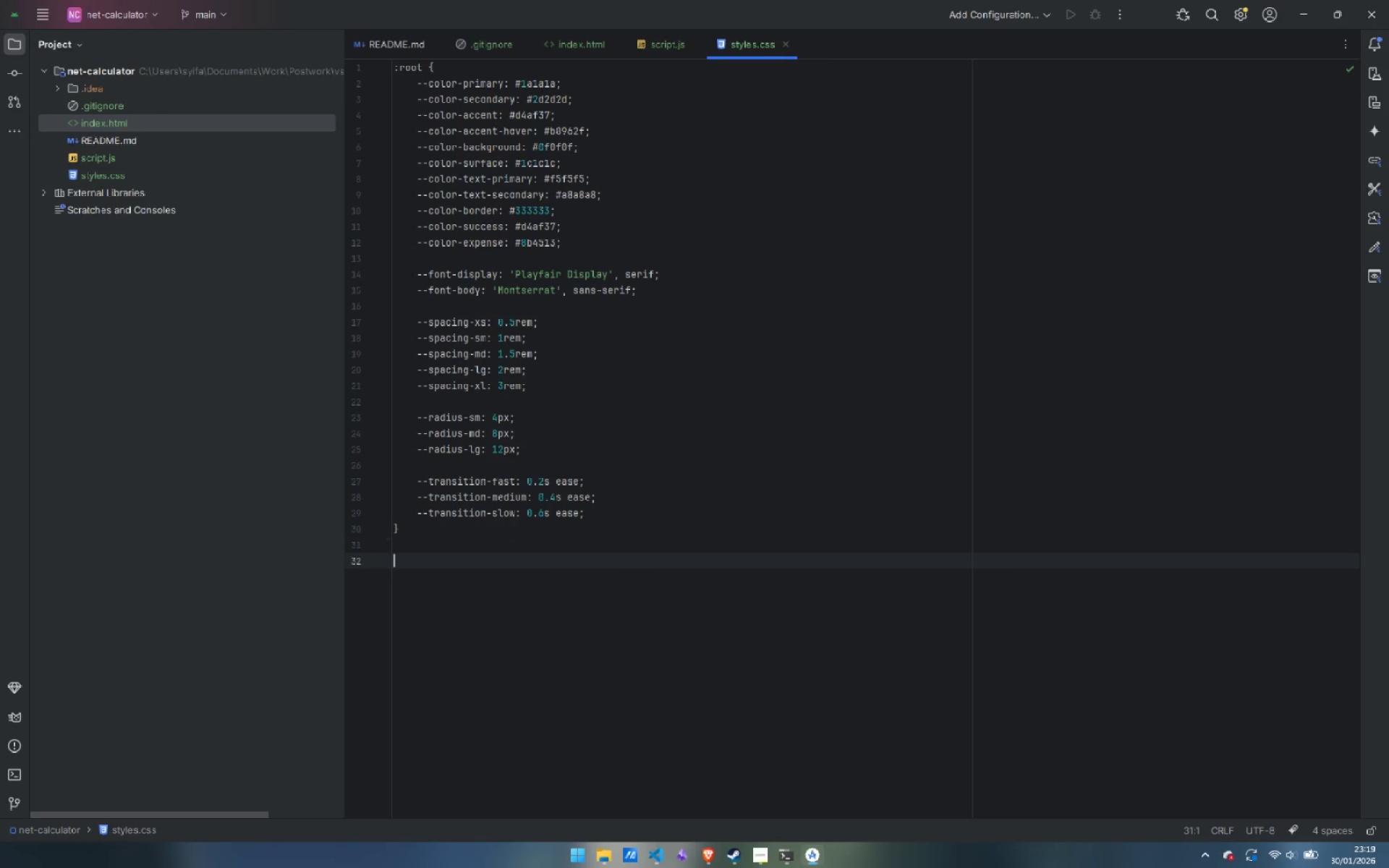 
key(Enter)
 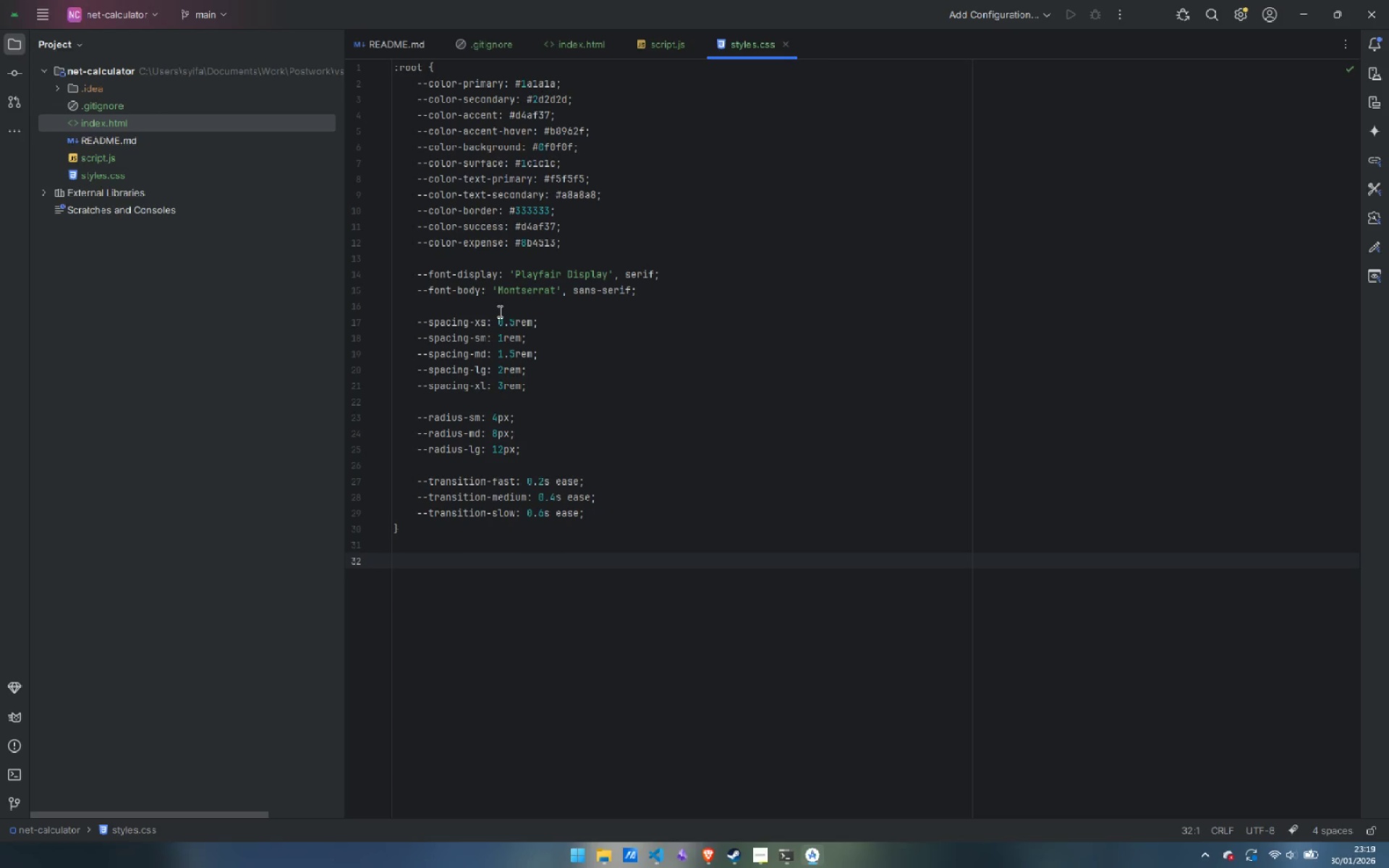 
wait(18.12)
 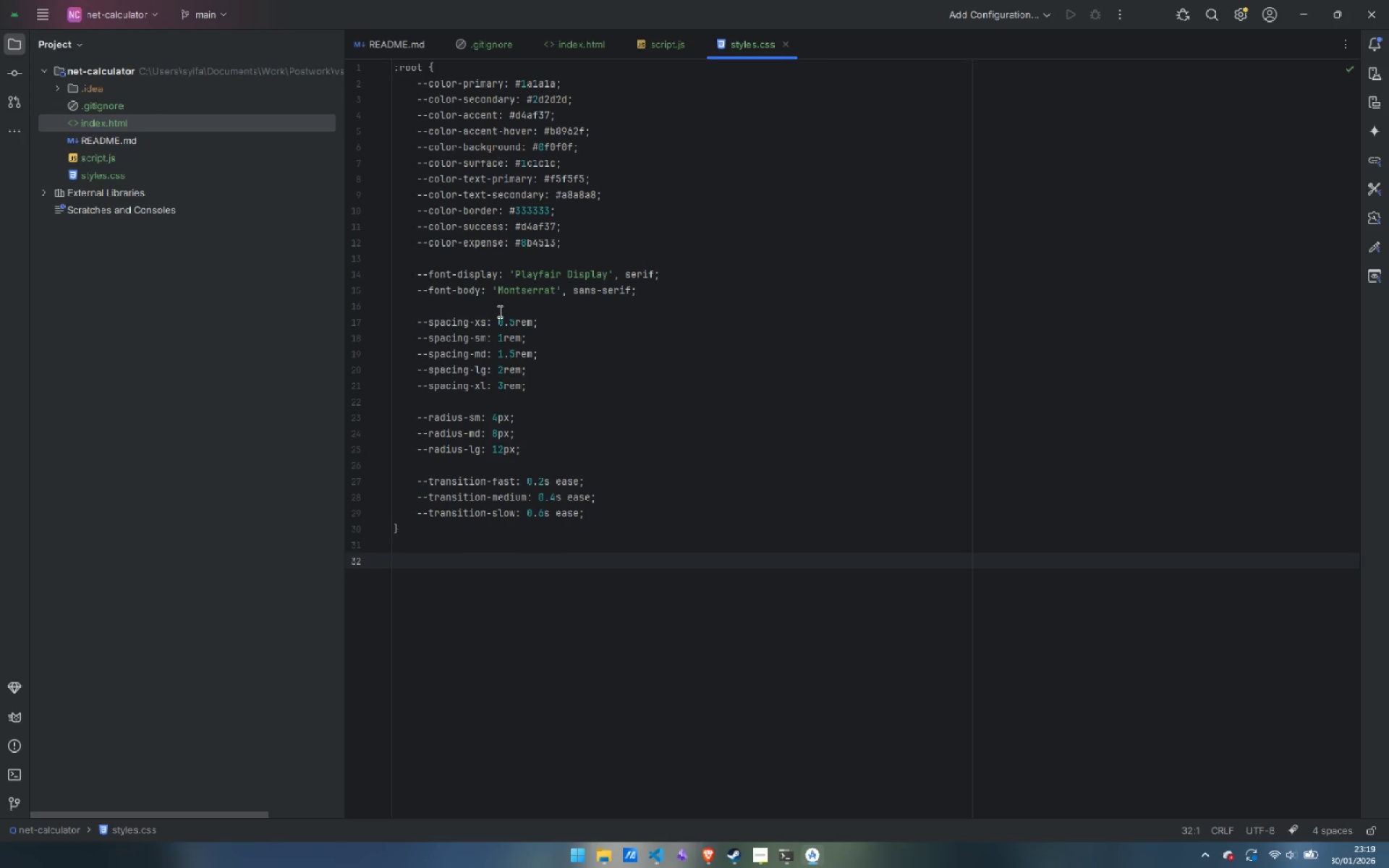 
type(//asd)
key(Backspace)
key(Backspace)
key(Backspace)
type( asdasd)
 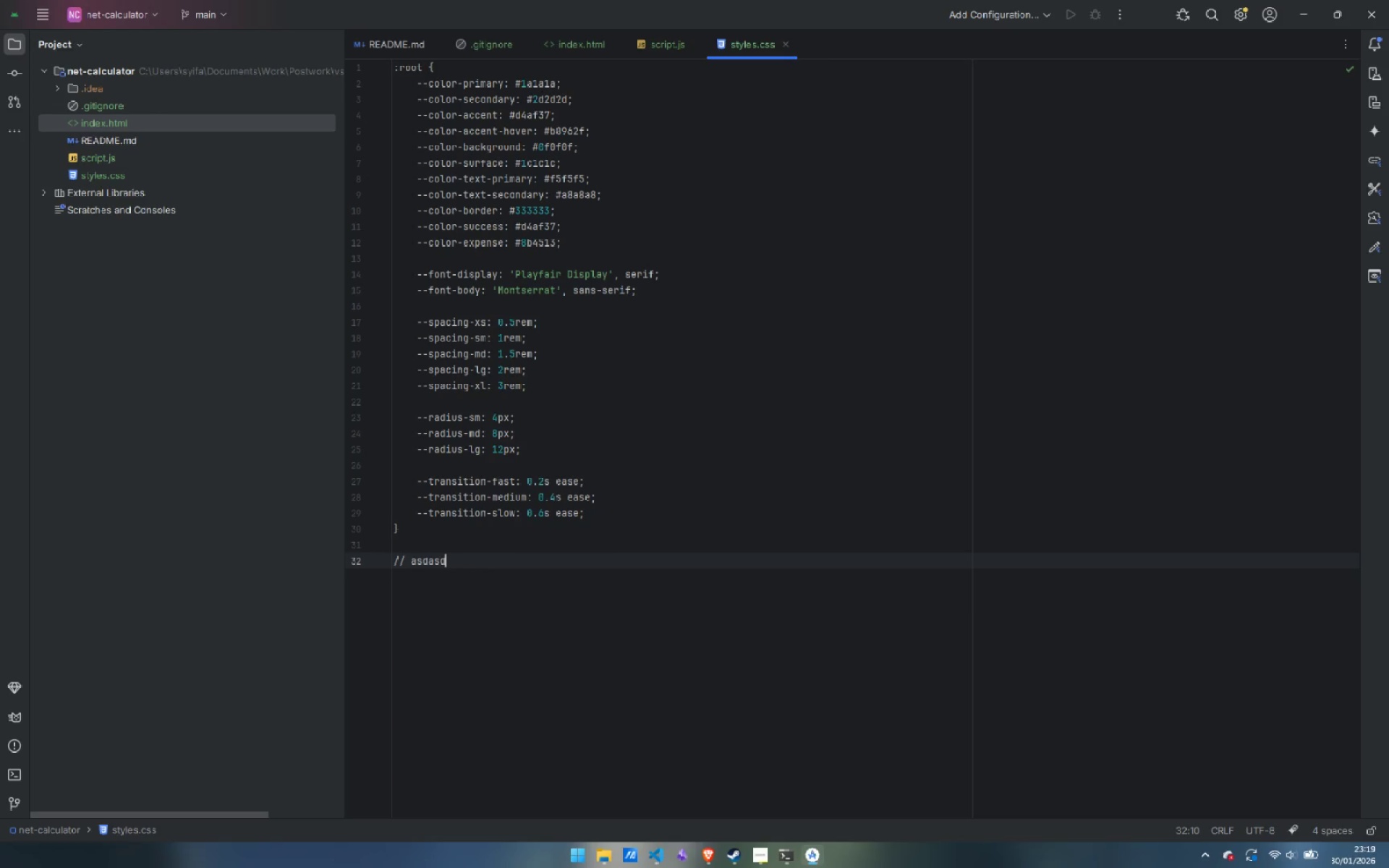 
key(Control+ControlLeft)
 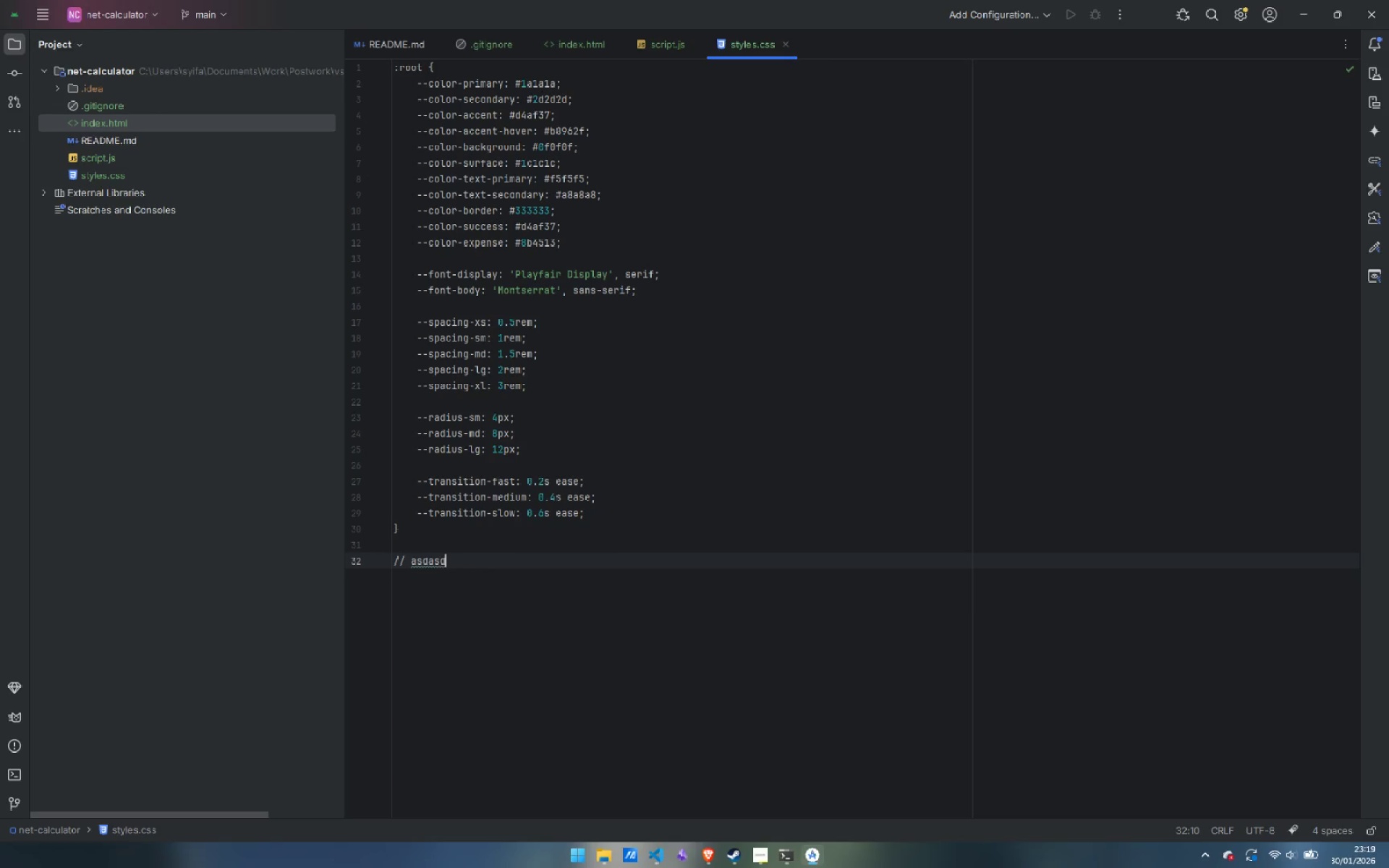 
key(Control+Backspace)
 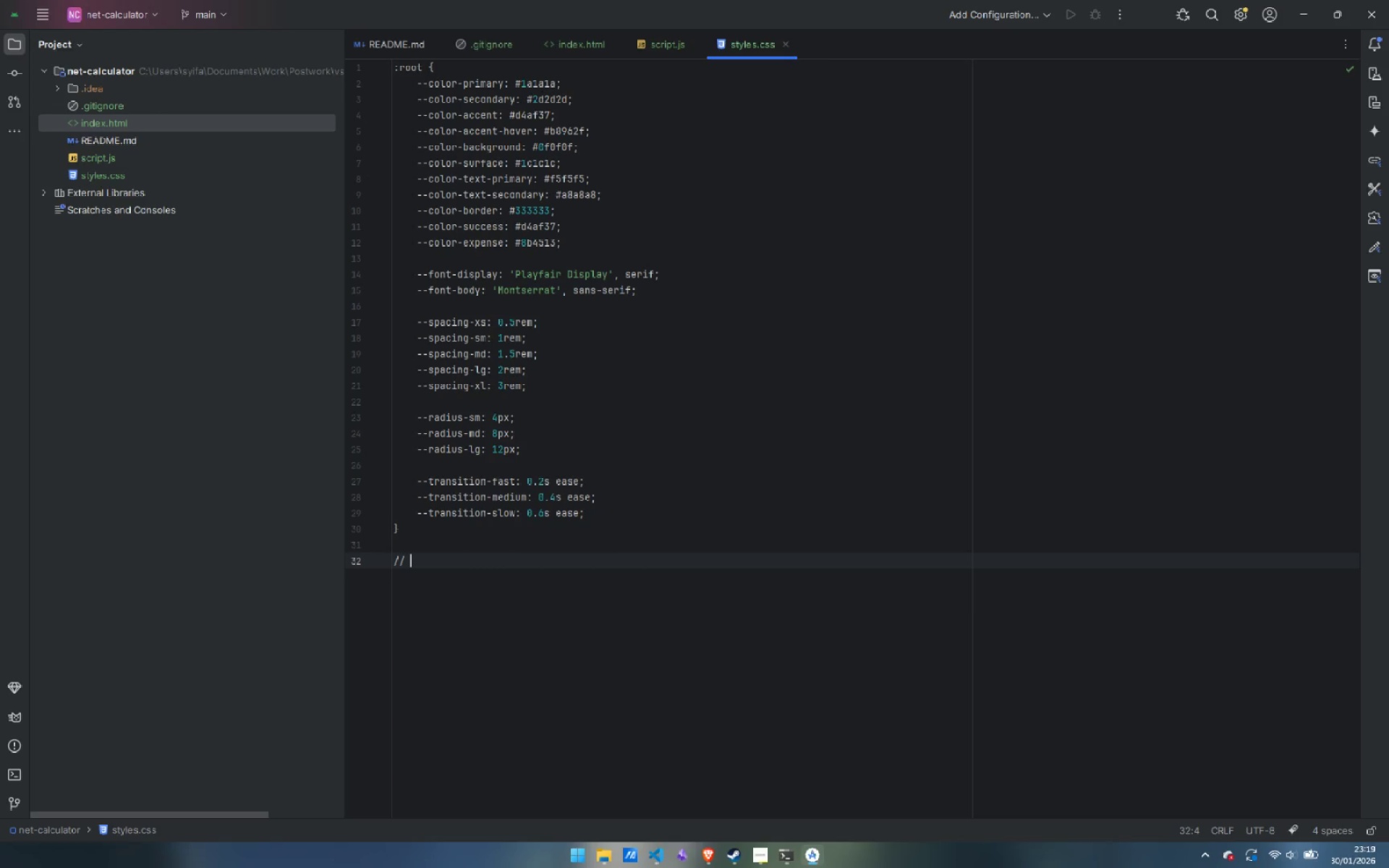 
key(Control+Backspace)
 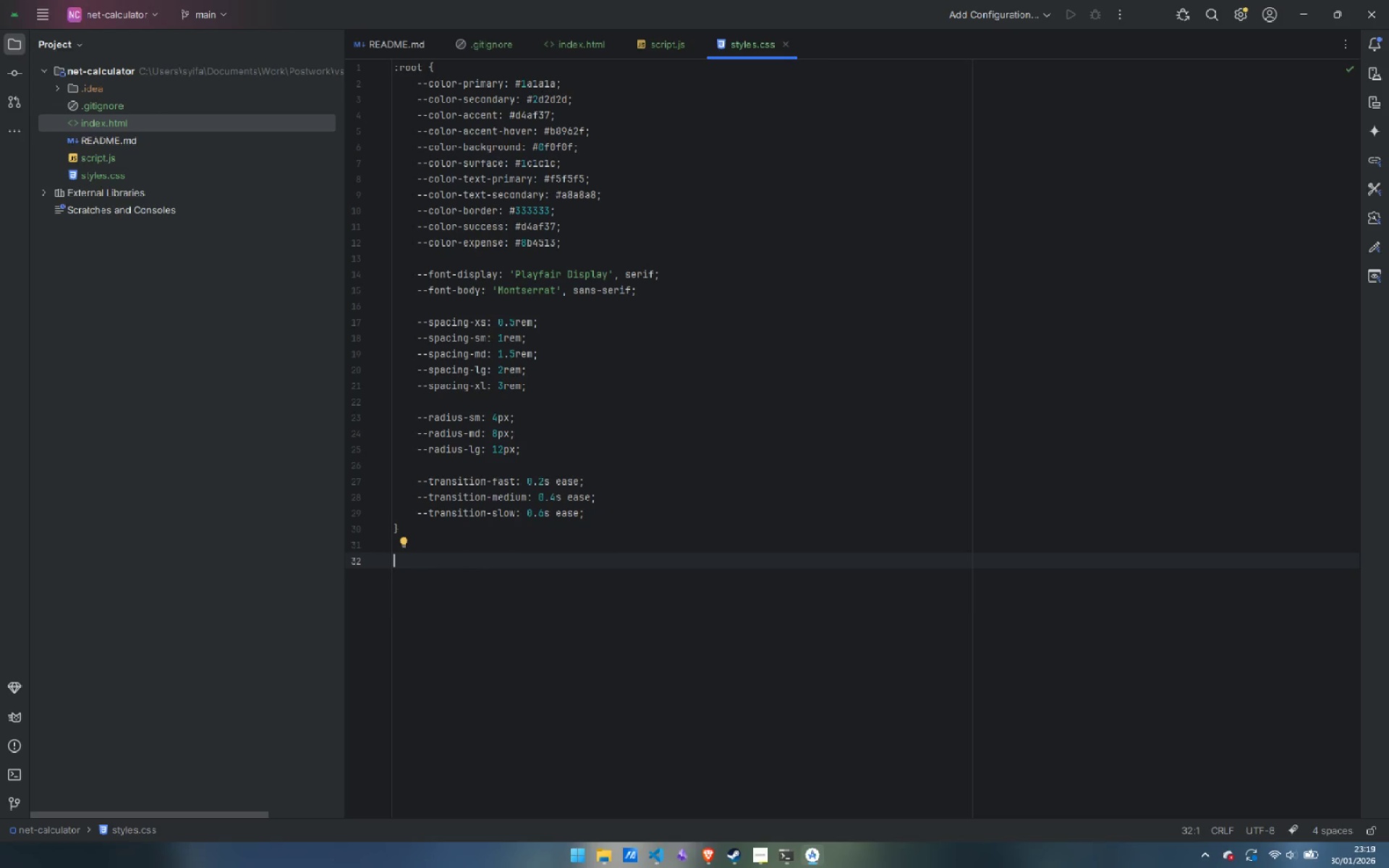 
wait(5.54)
 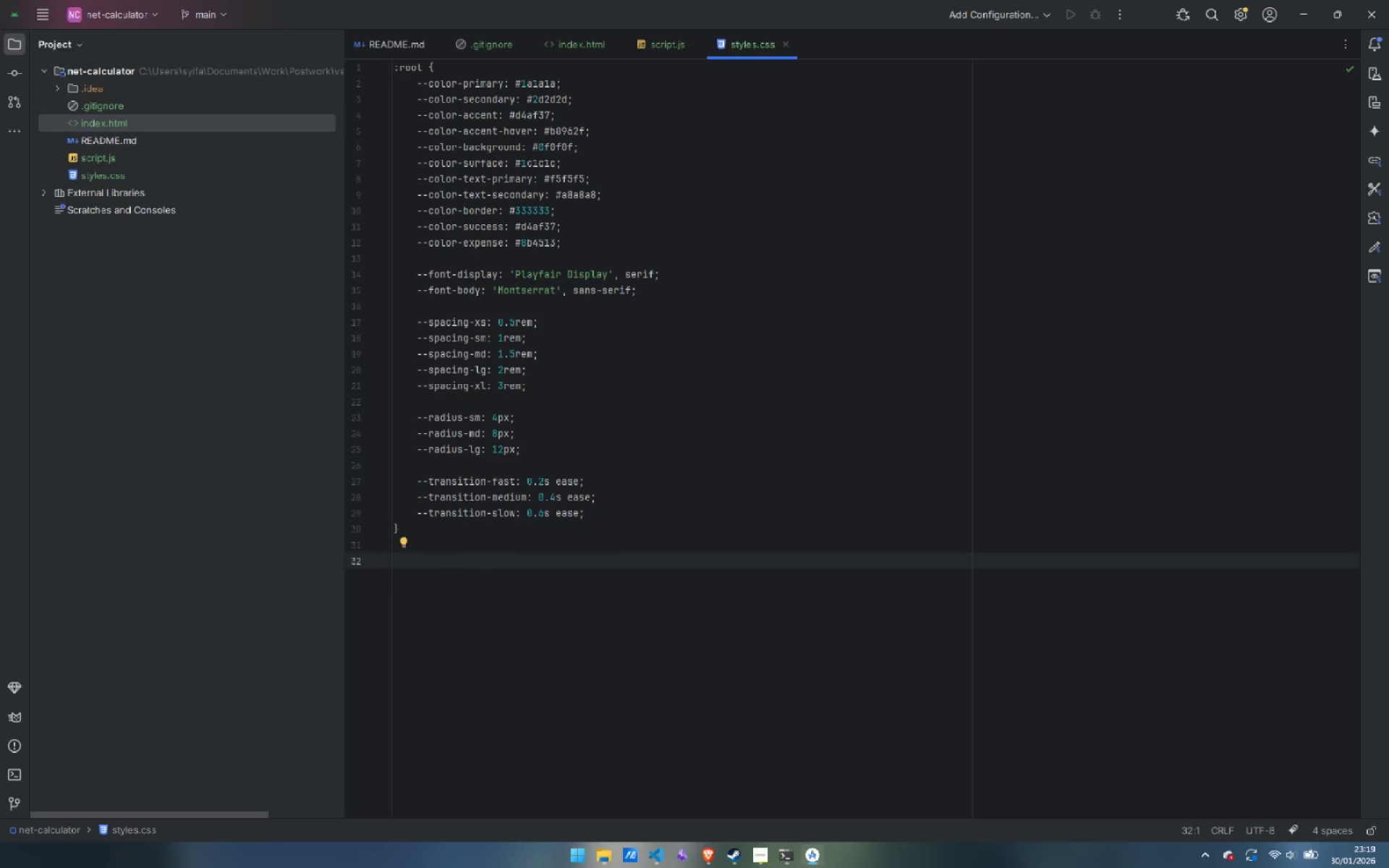 
mouse_move([642, 842])
 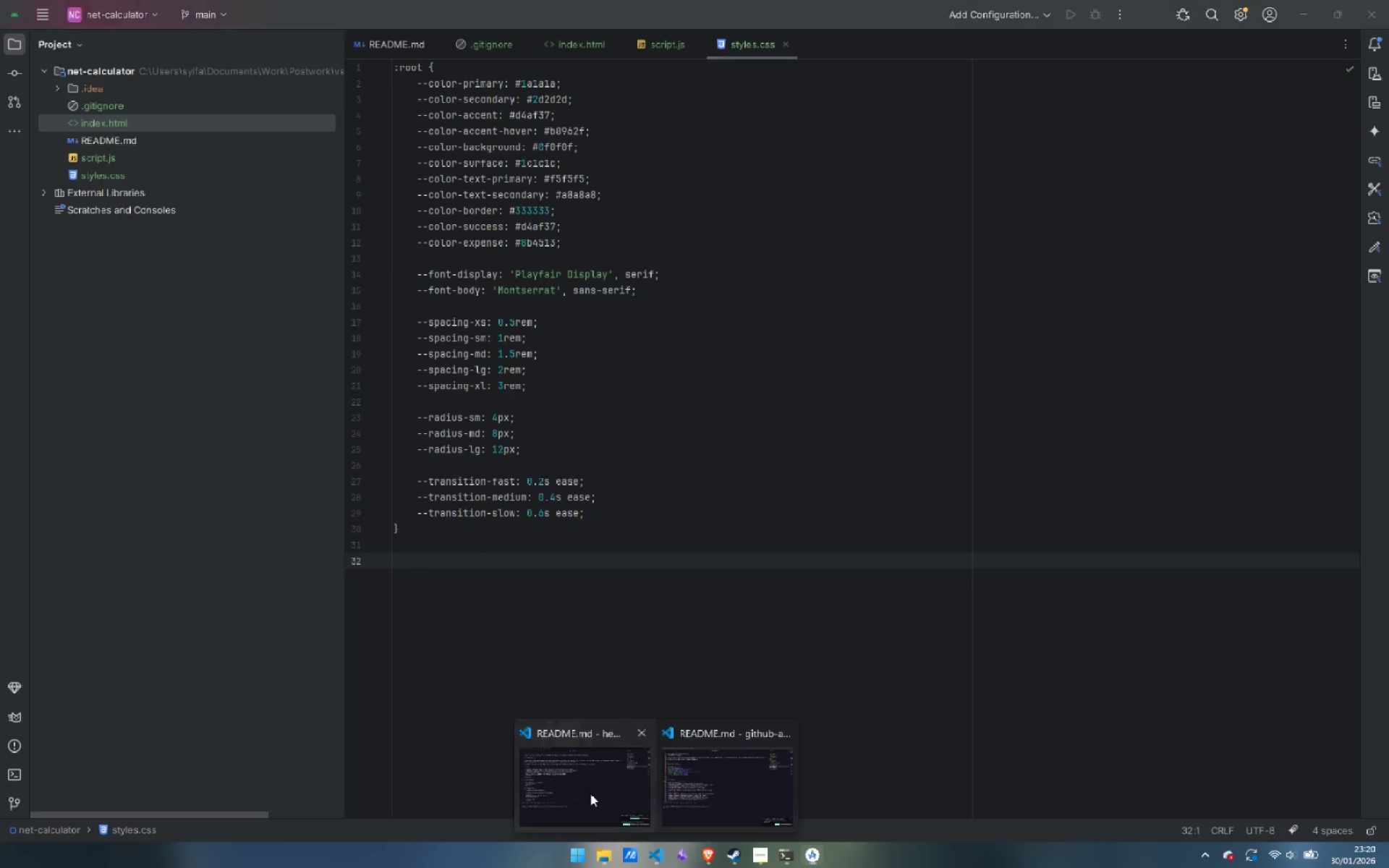 
left_click([590, 793])
 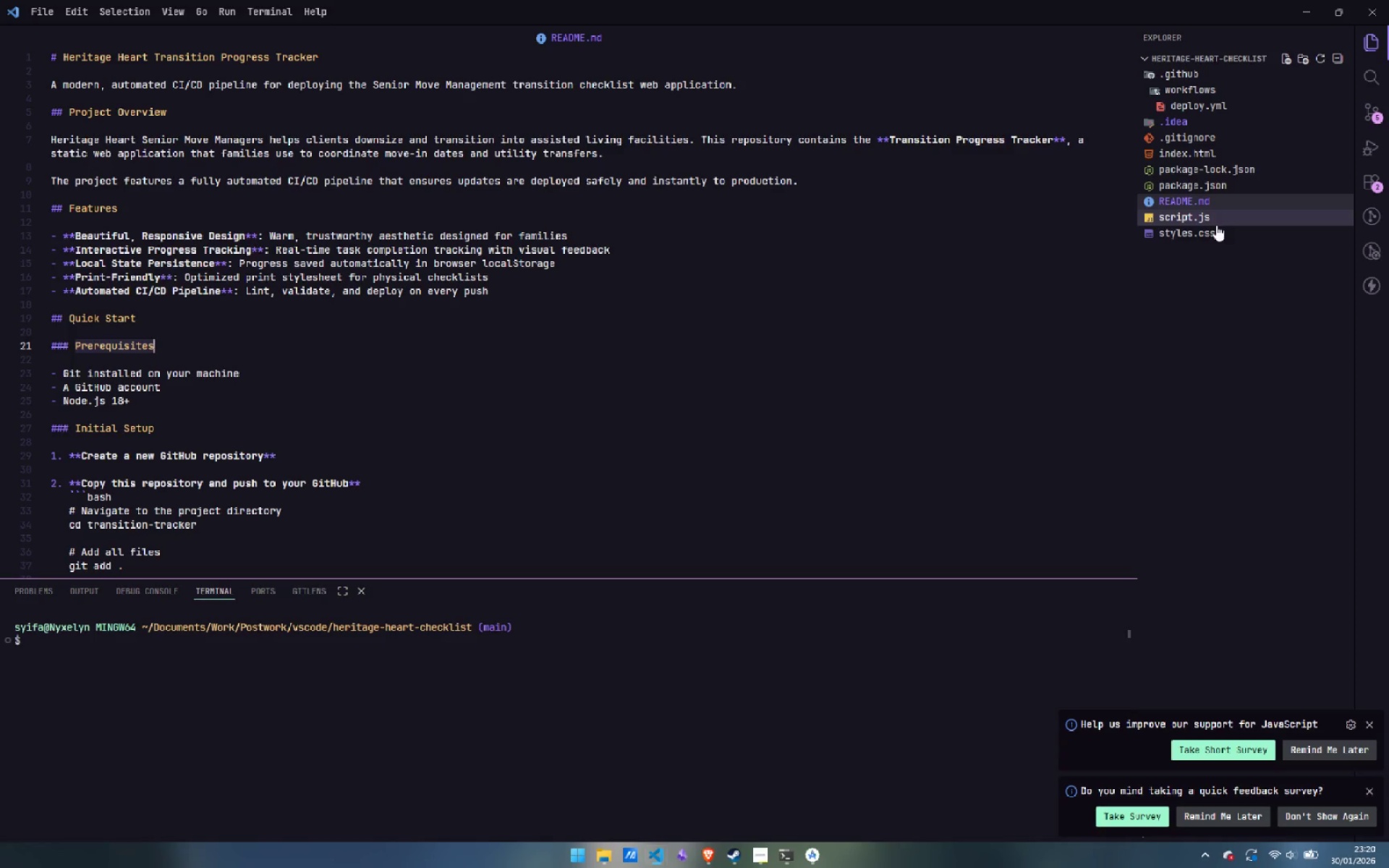 
left_click([1218, 232])
 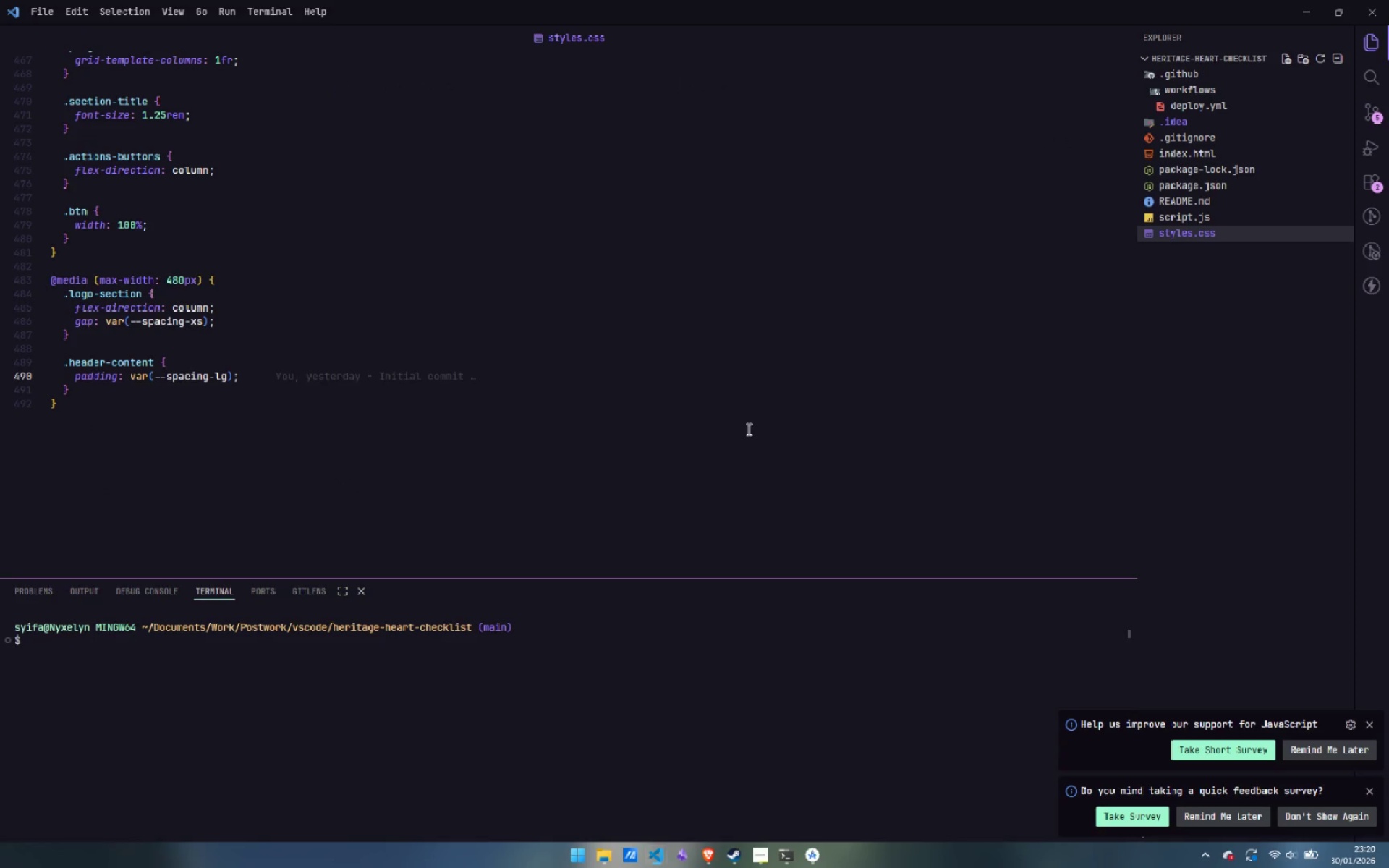 
scroll: coordinate [692, 431], scroll_direction: up, amount: 167.0
 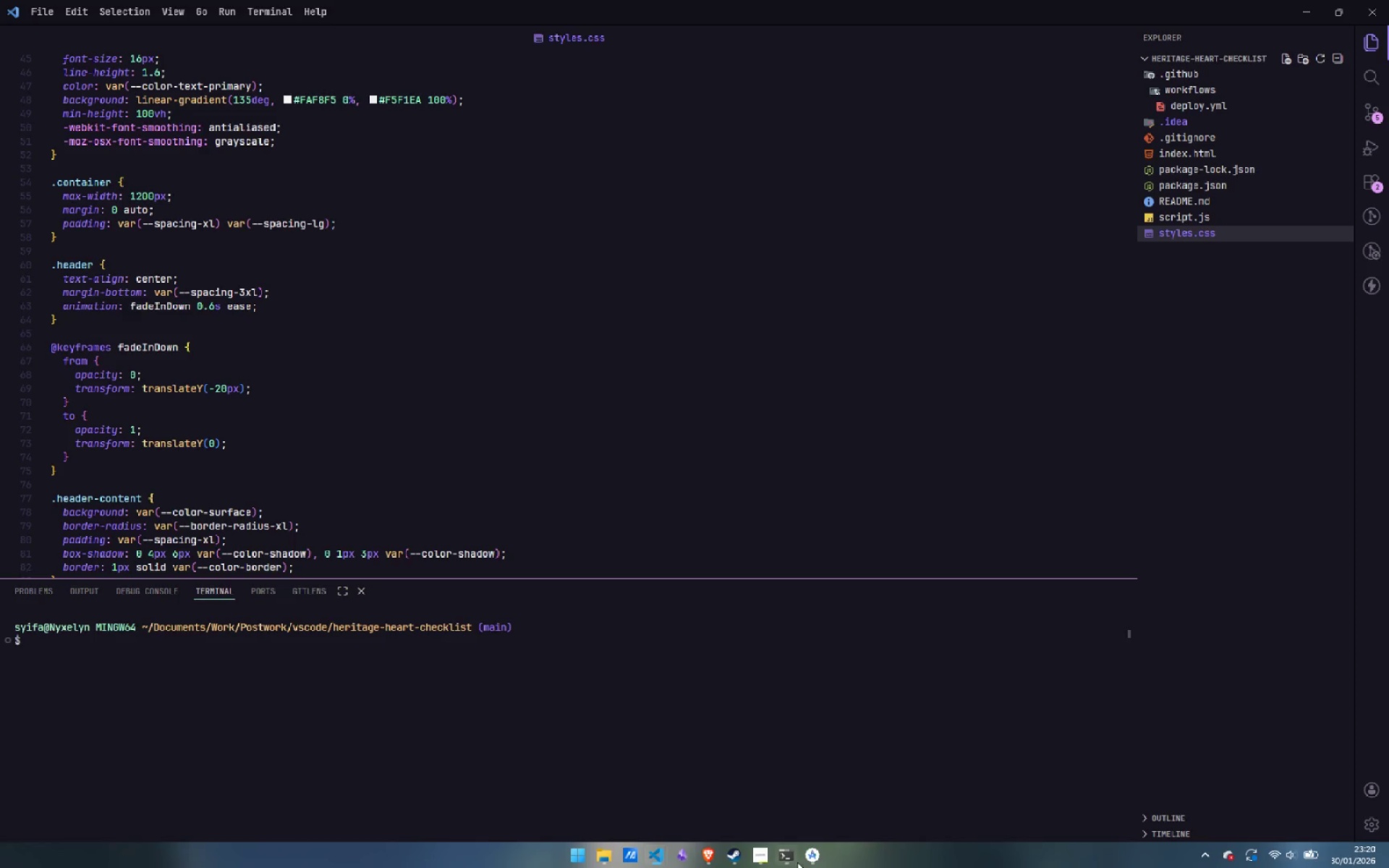 
left_click([816, 862])
 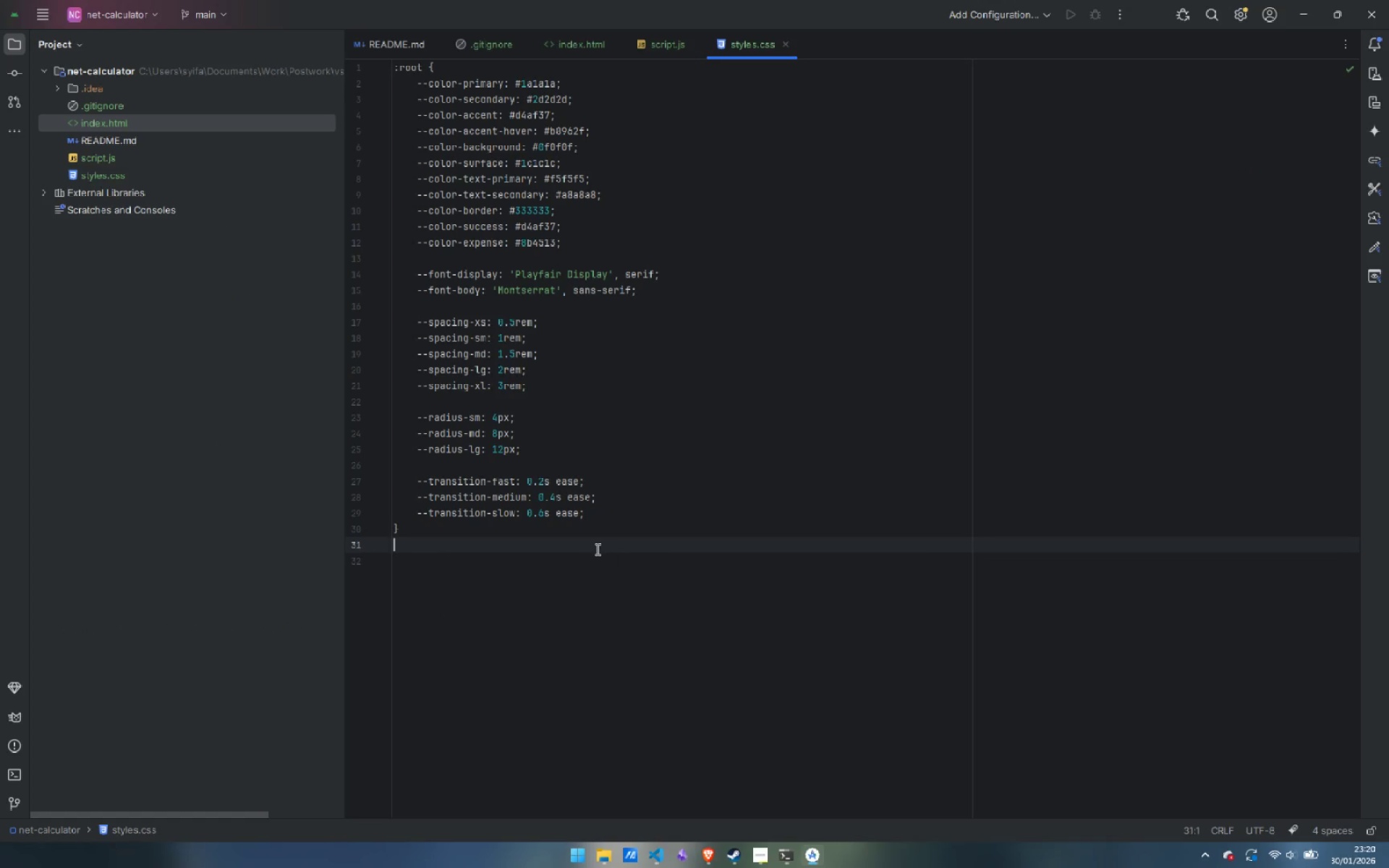 
double_click([503, 571])
 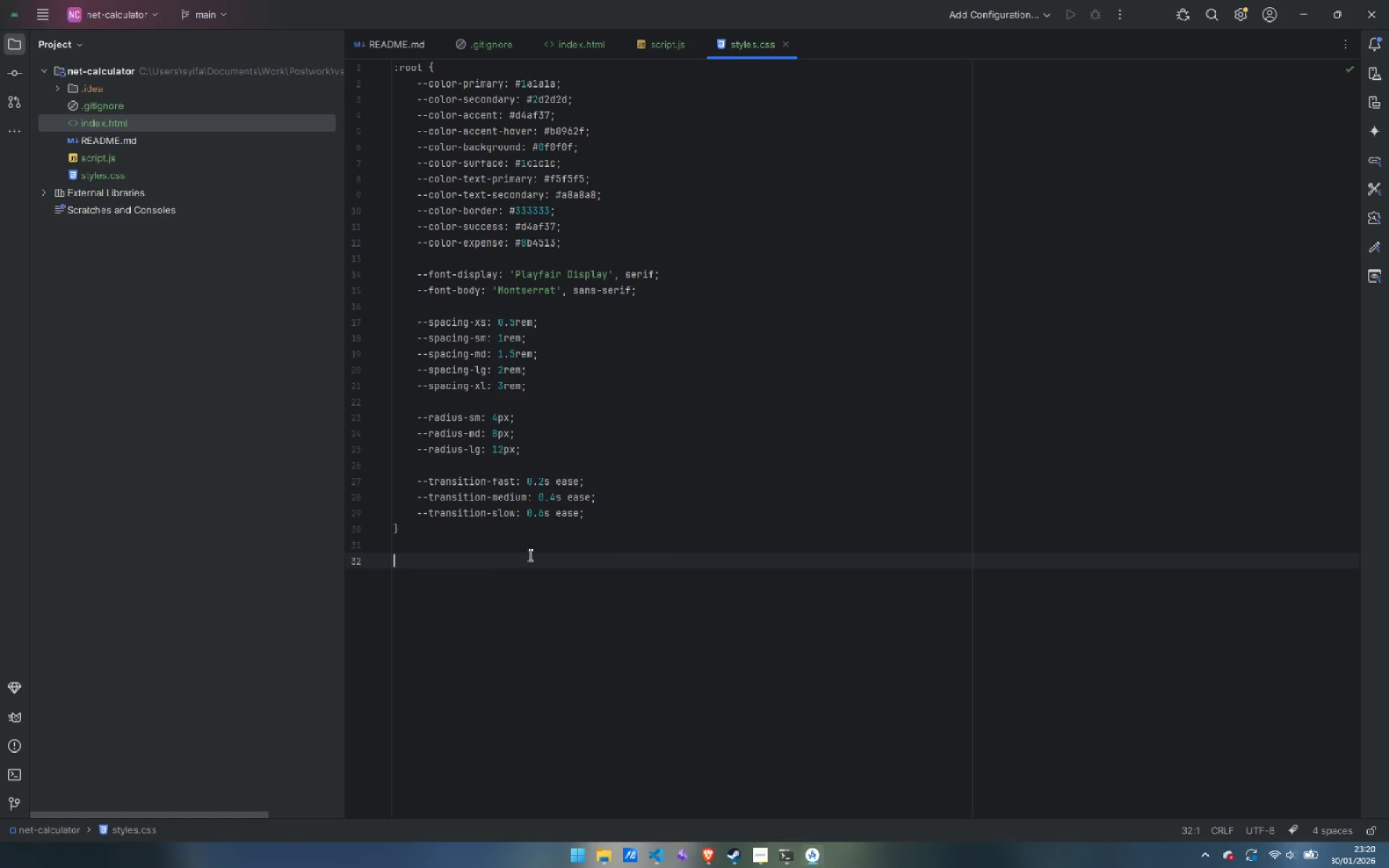 
left_click([695, 562])
 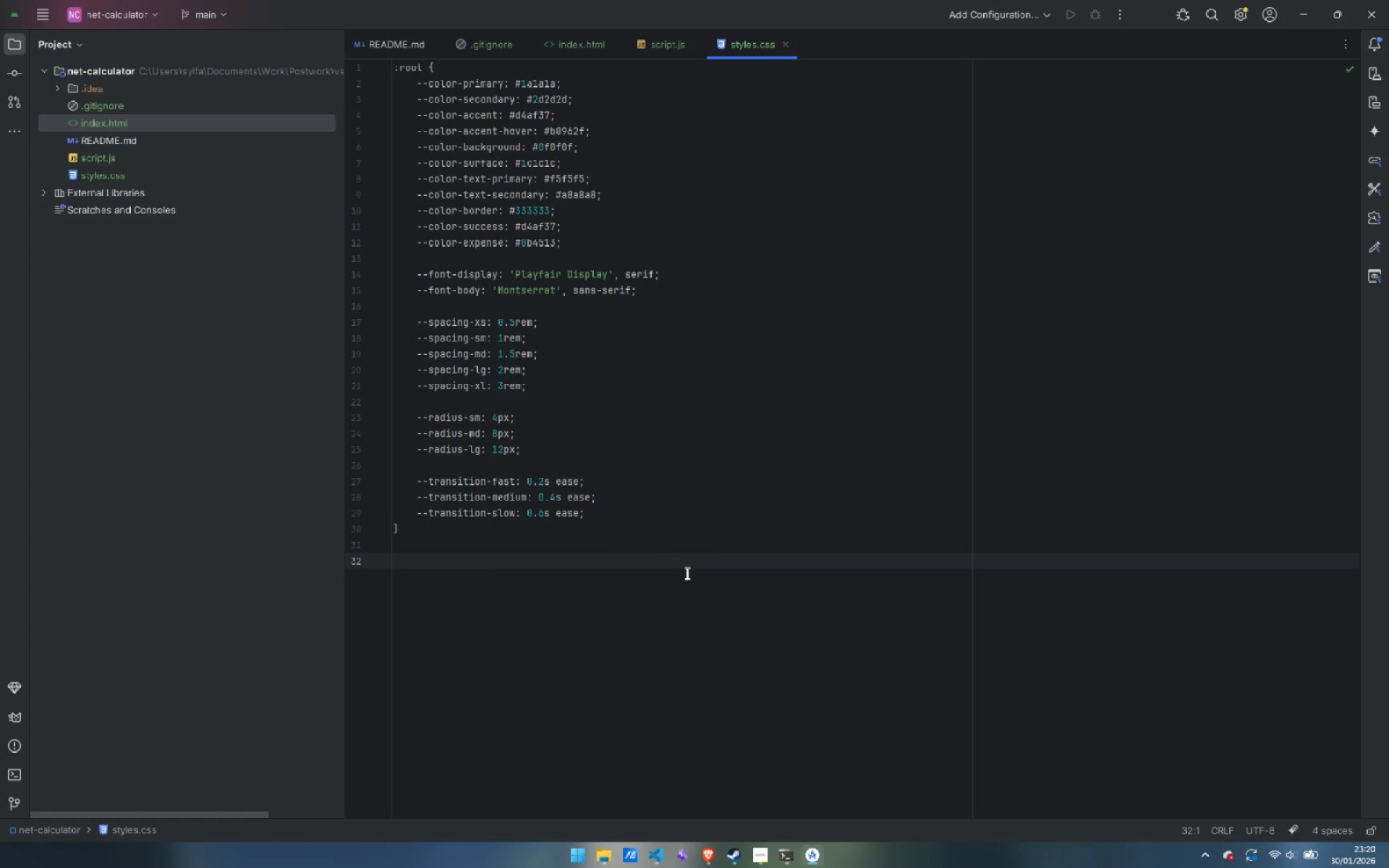 
left_click([685, 571])
 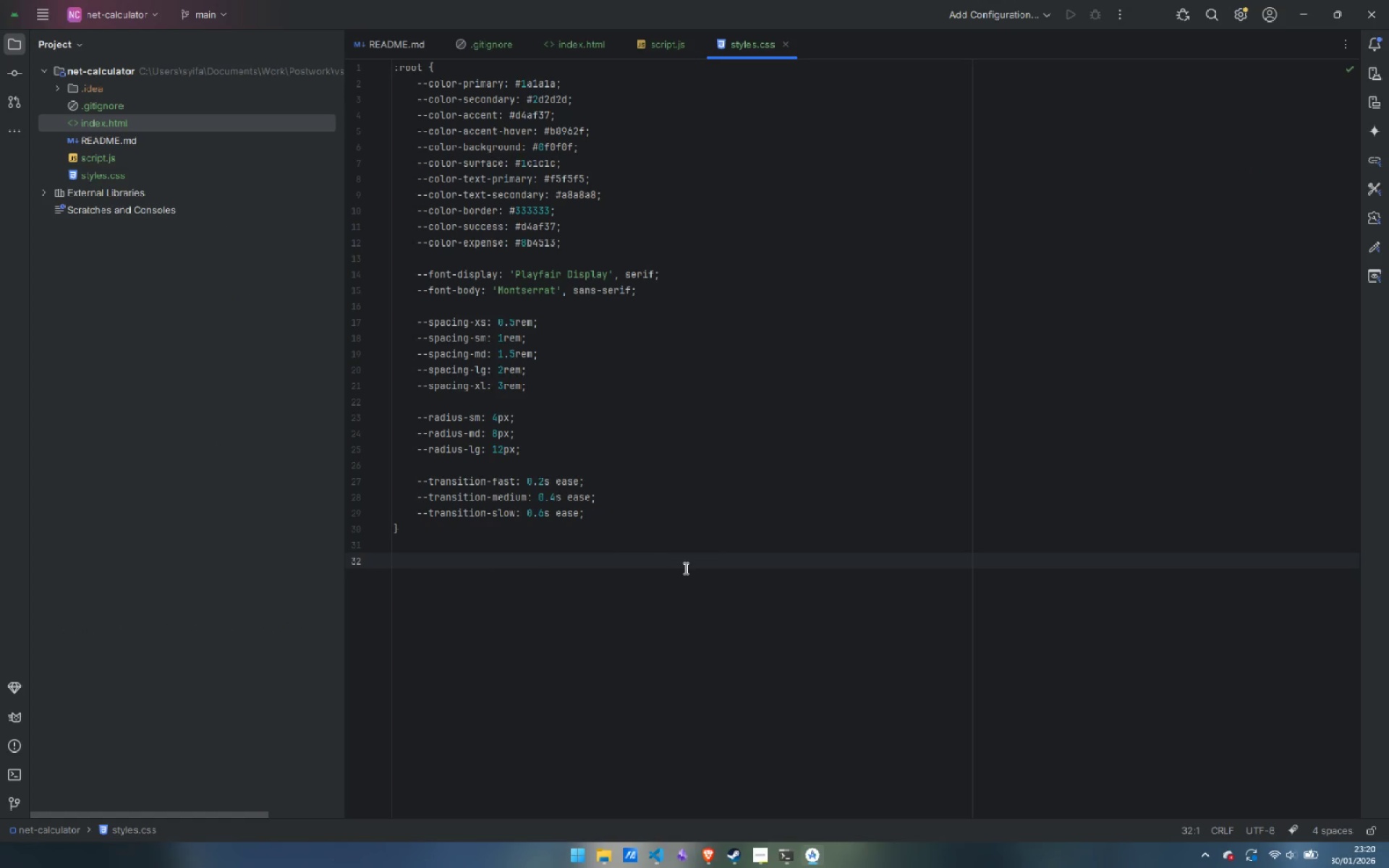 
key(Shift+8)
 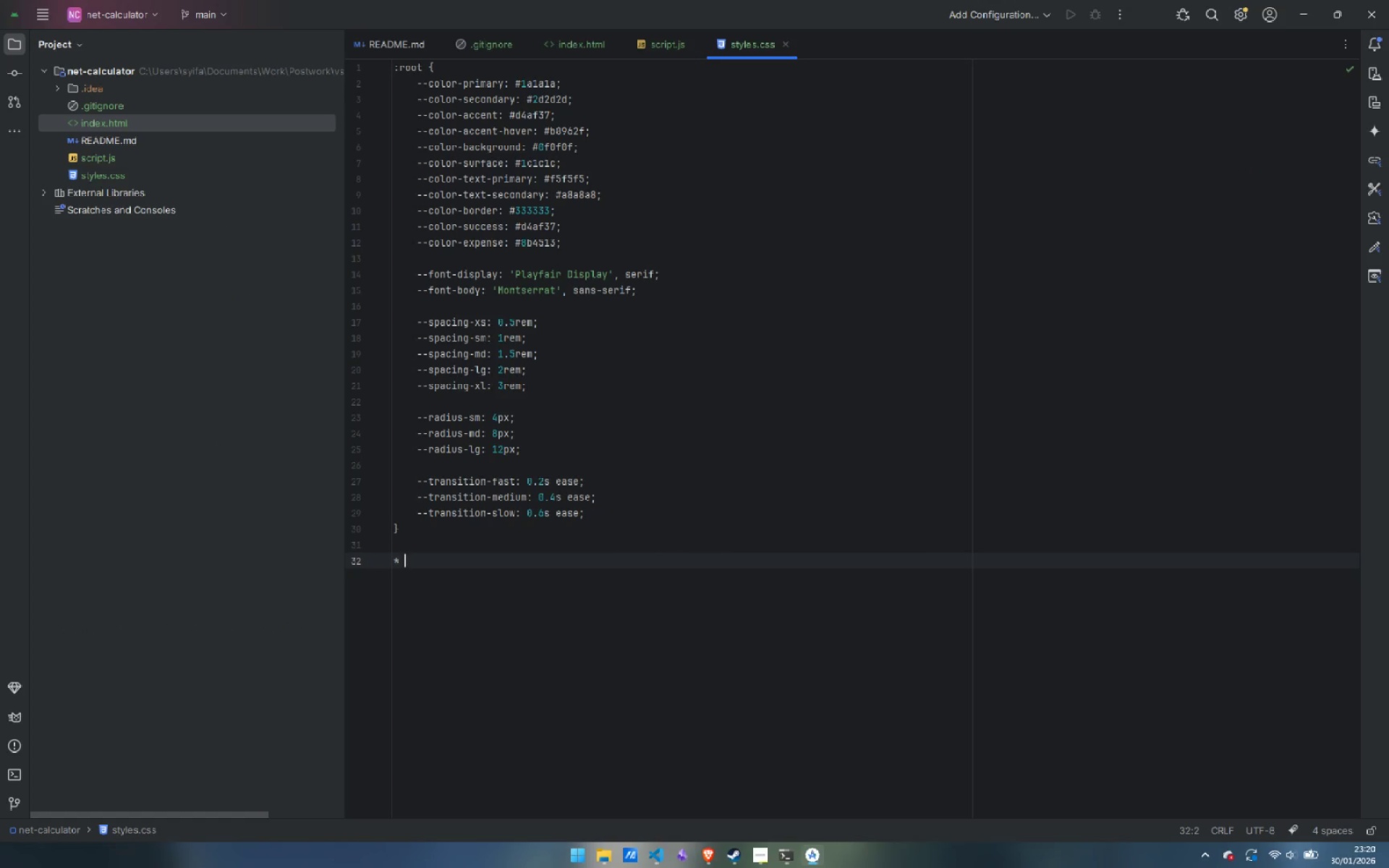 
key(Shift+Space)
 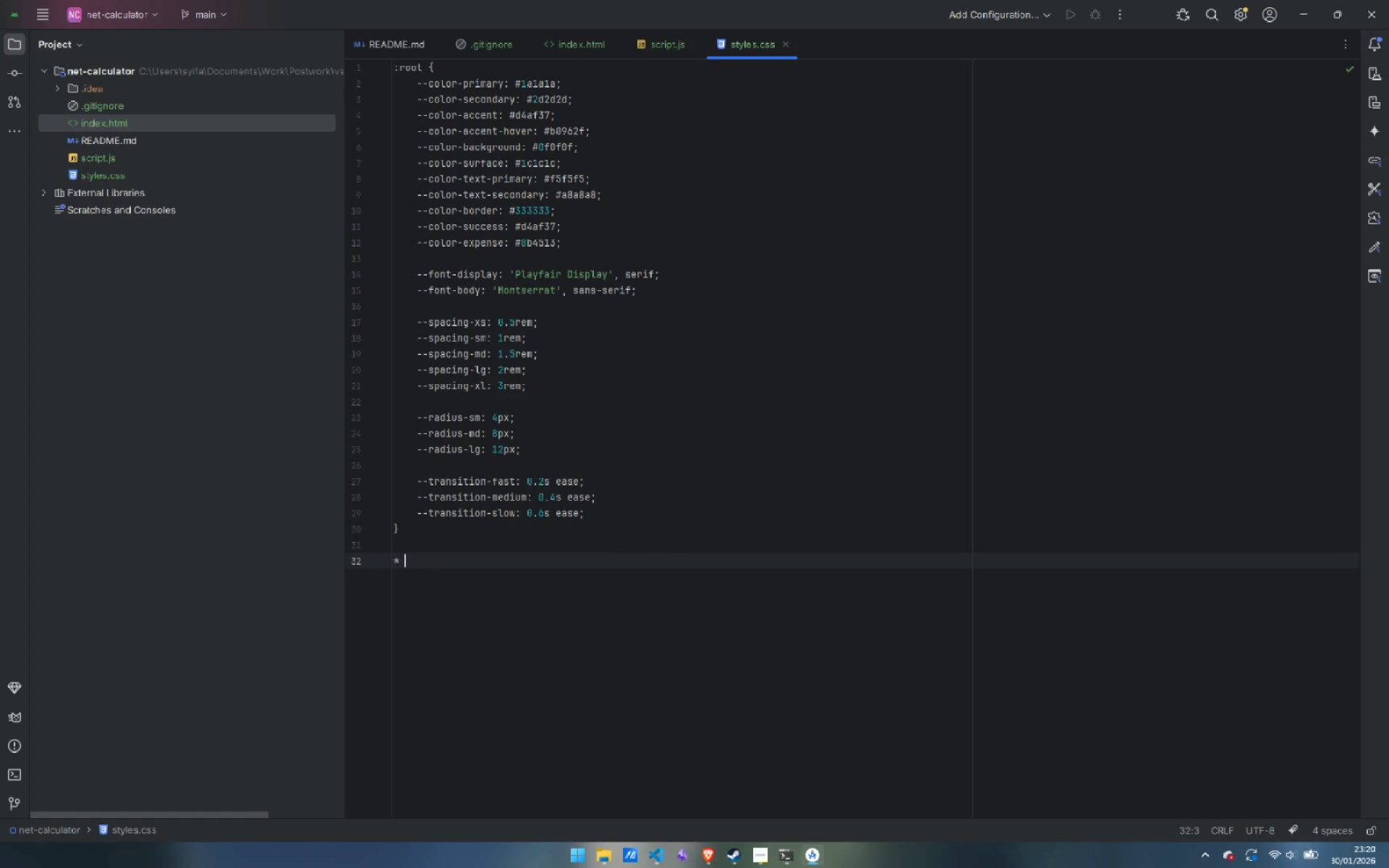 
key(Shift+BracketLeft)
 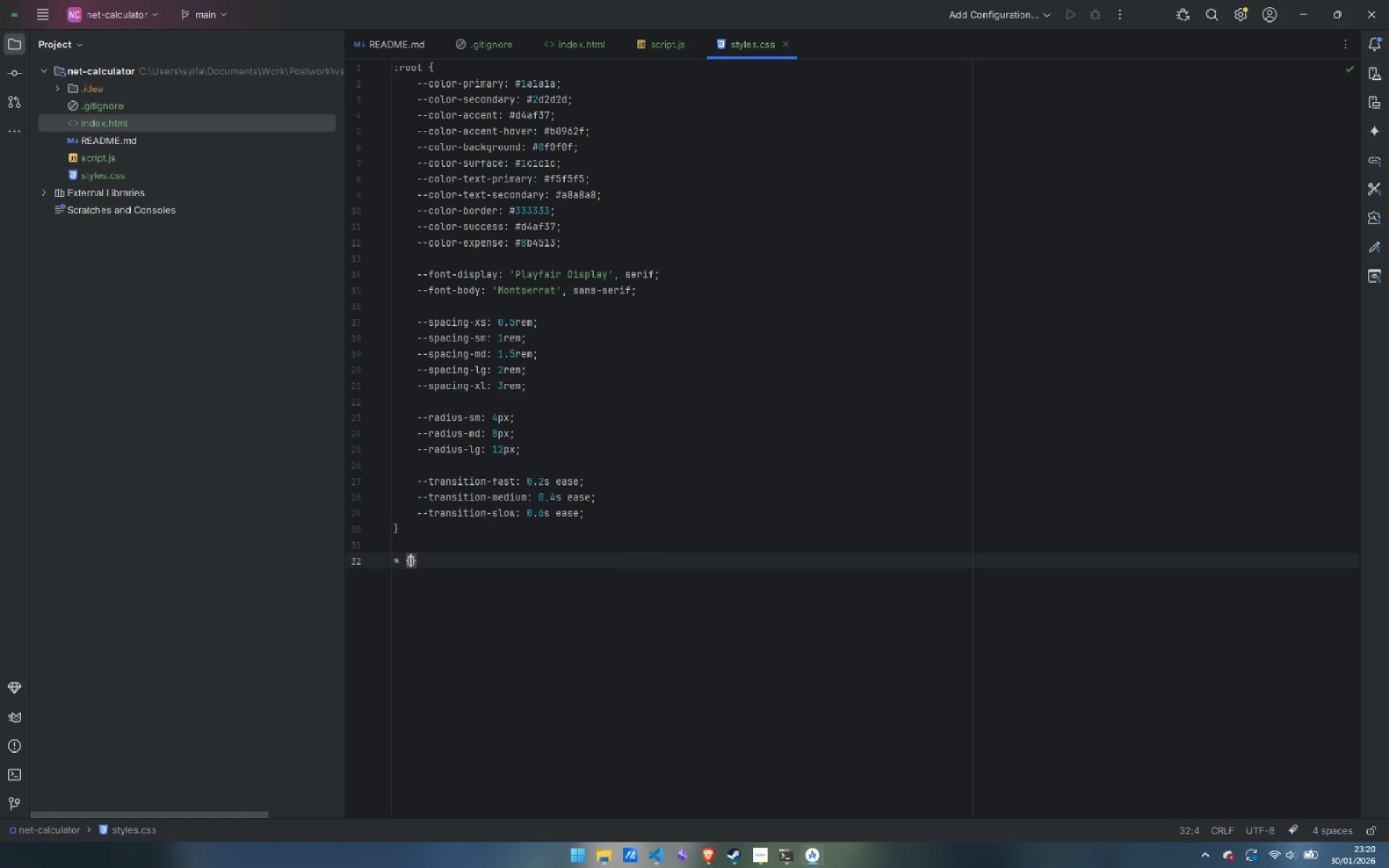 
key(Enter)
 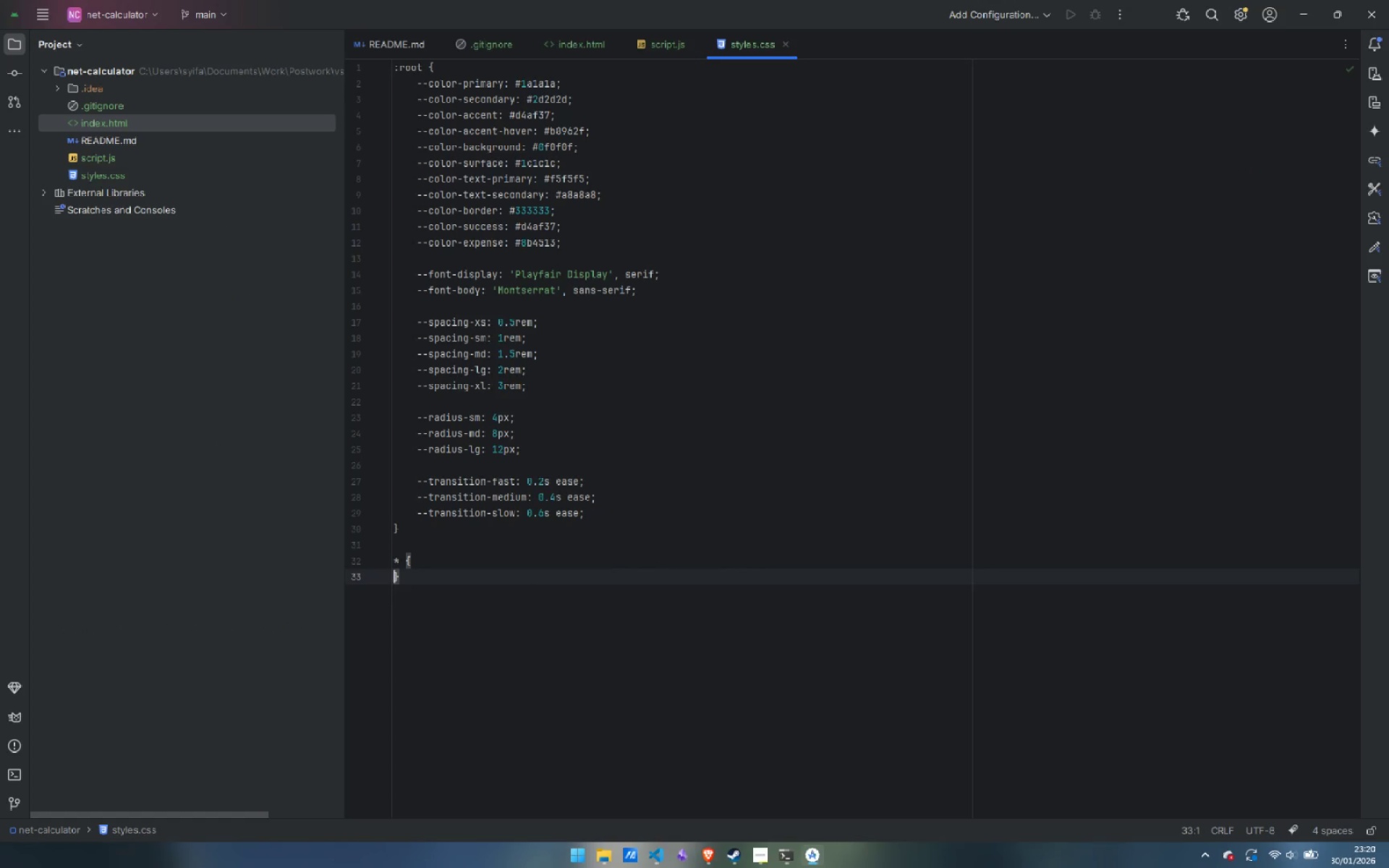 
key(Enter)
 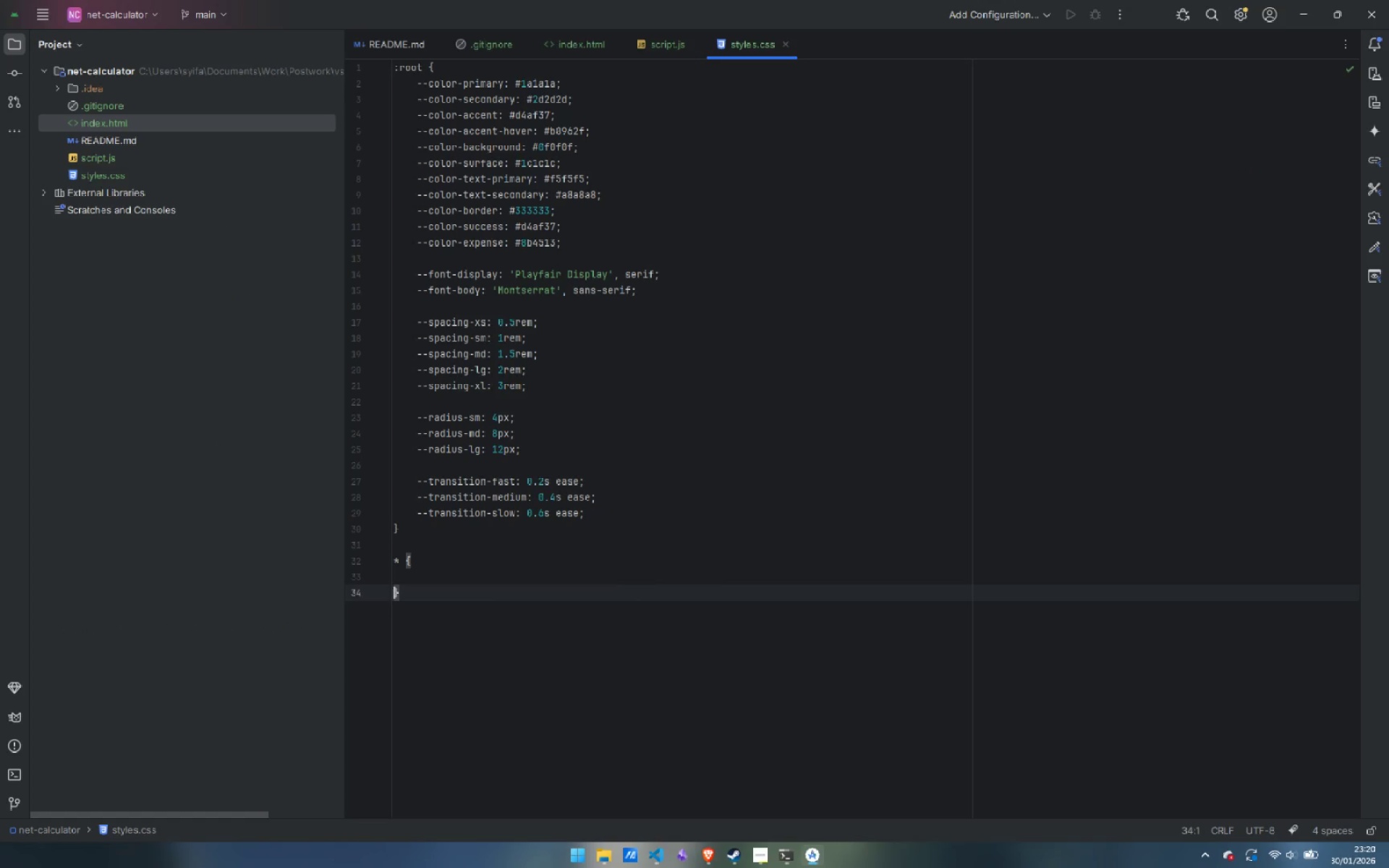 
key(ArrowUp)
 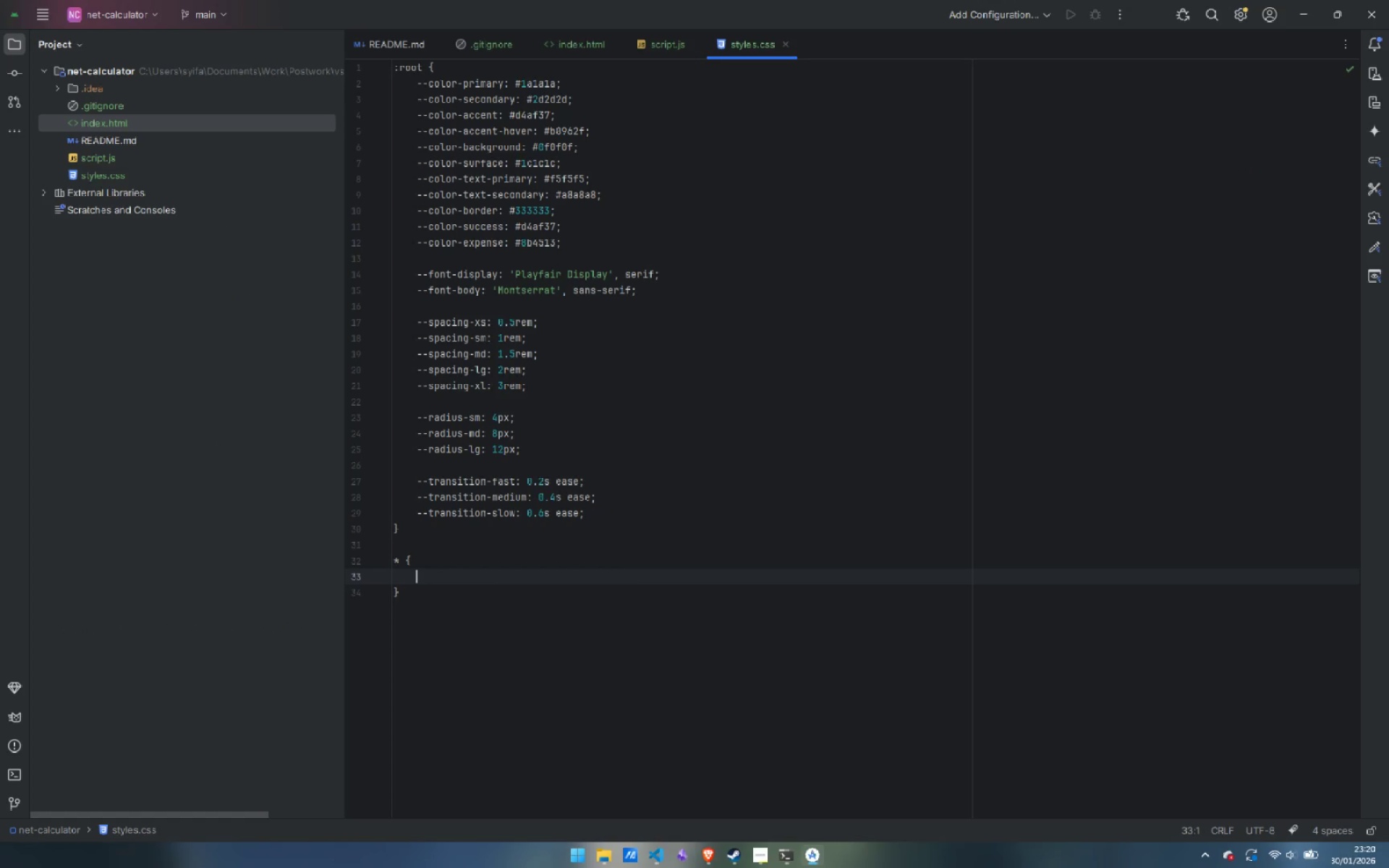 
key(Tab)
type(margin: 0;)
 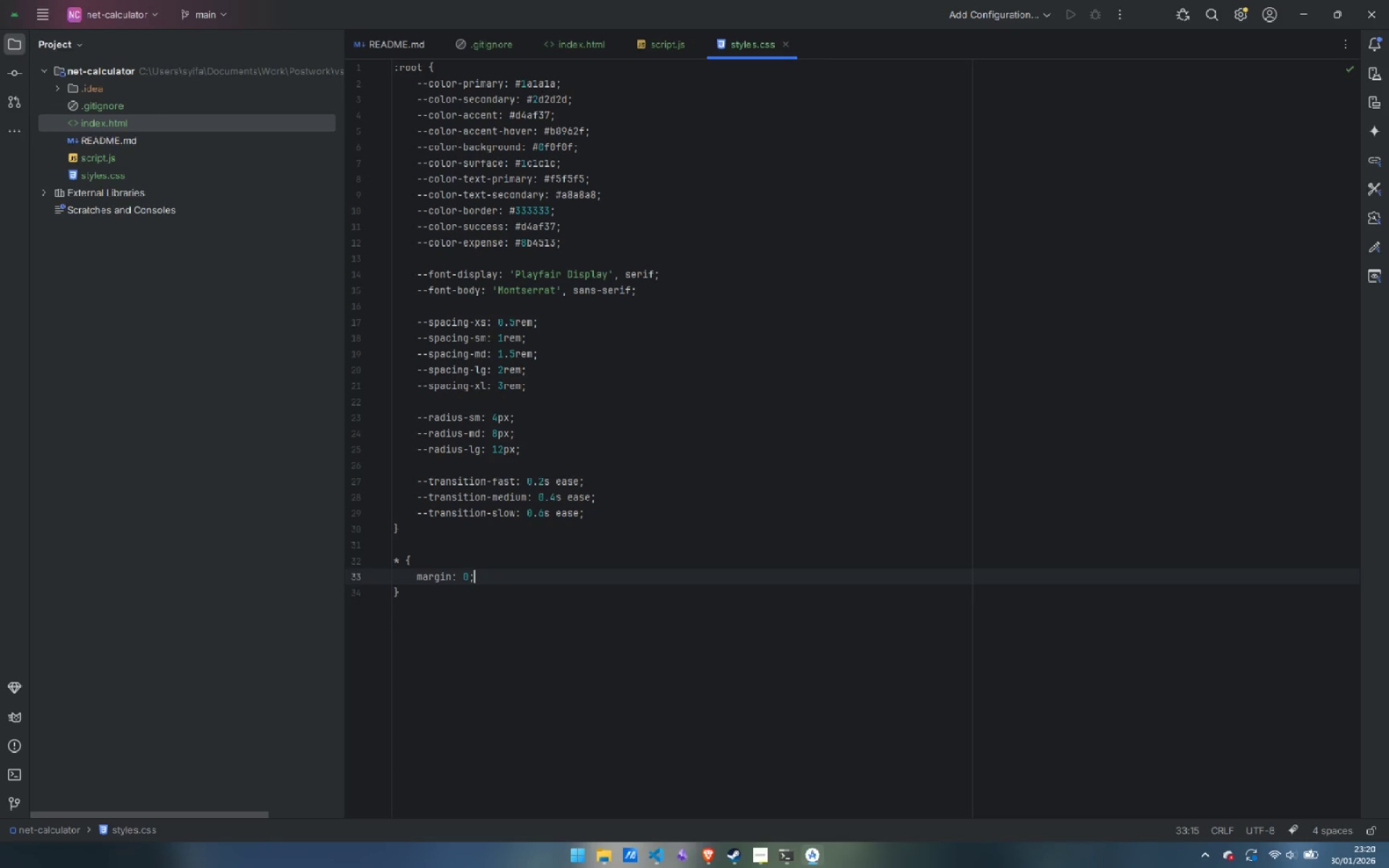 
key(Enter)
 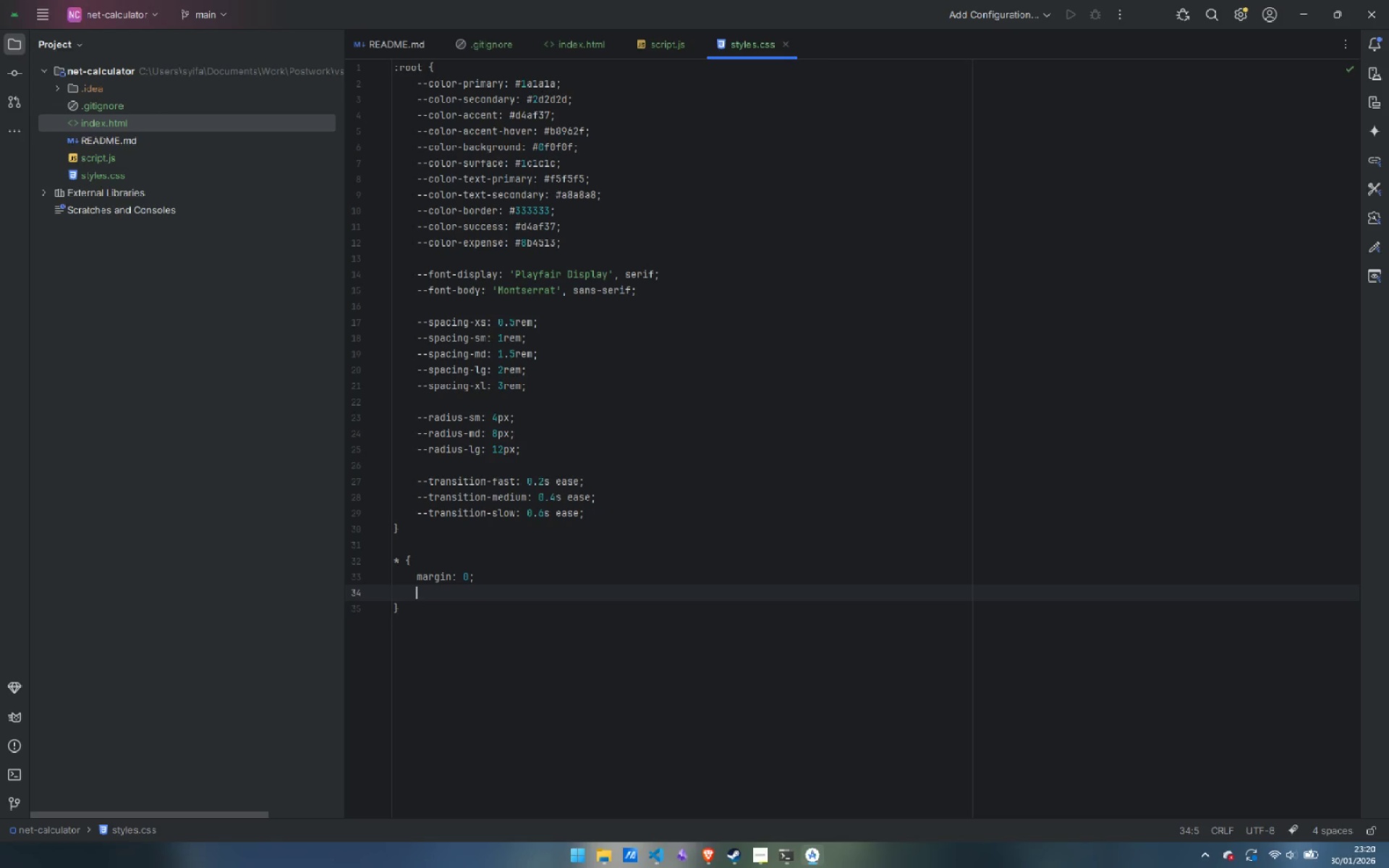 
type(padding: 0;)
 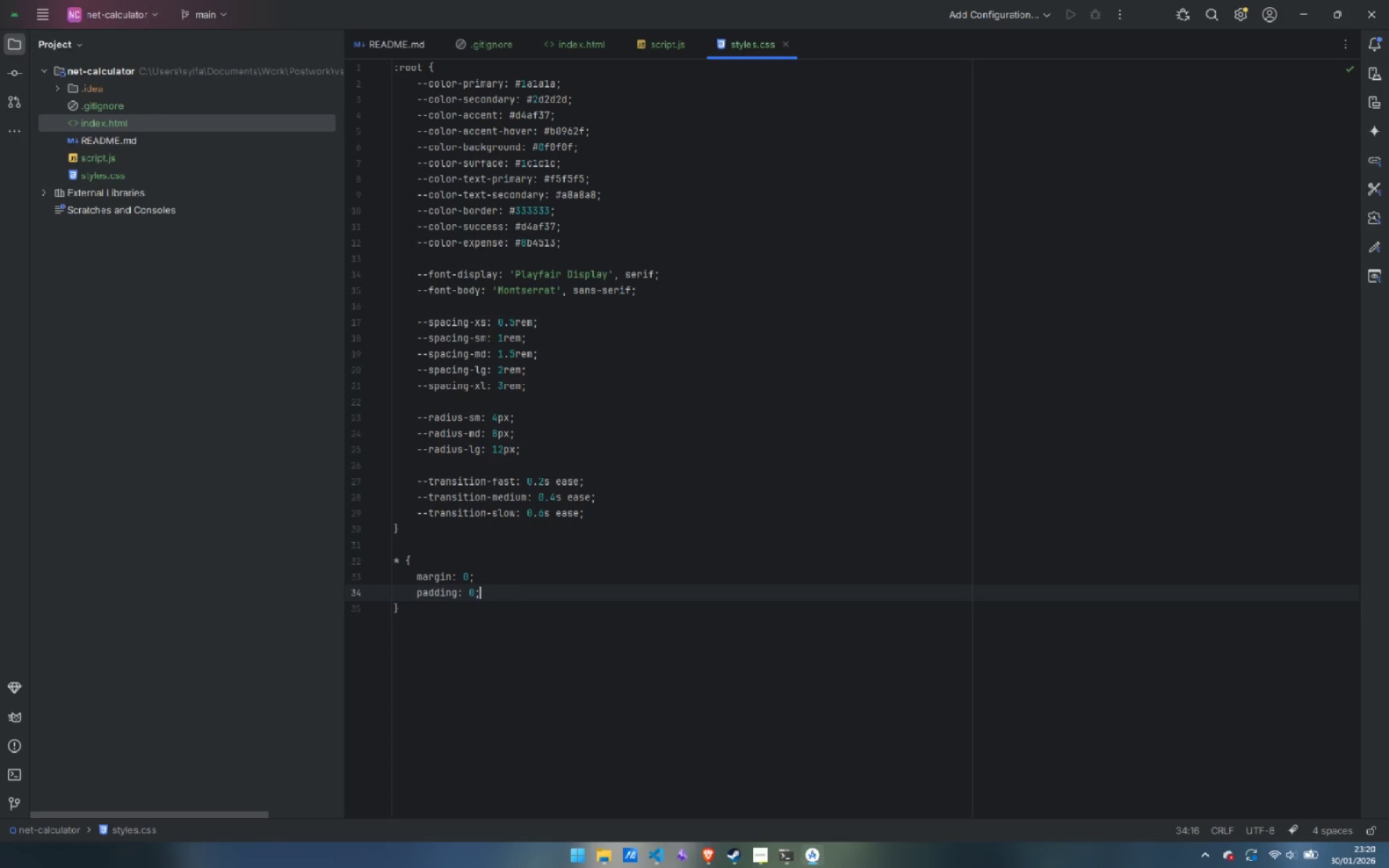 
key(Enter)
 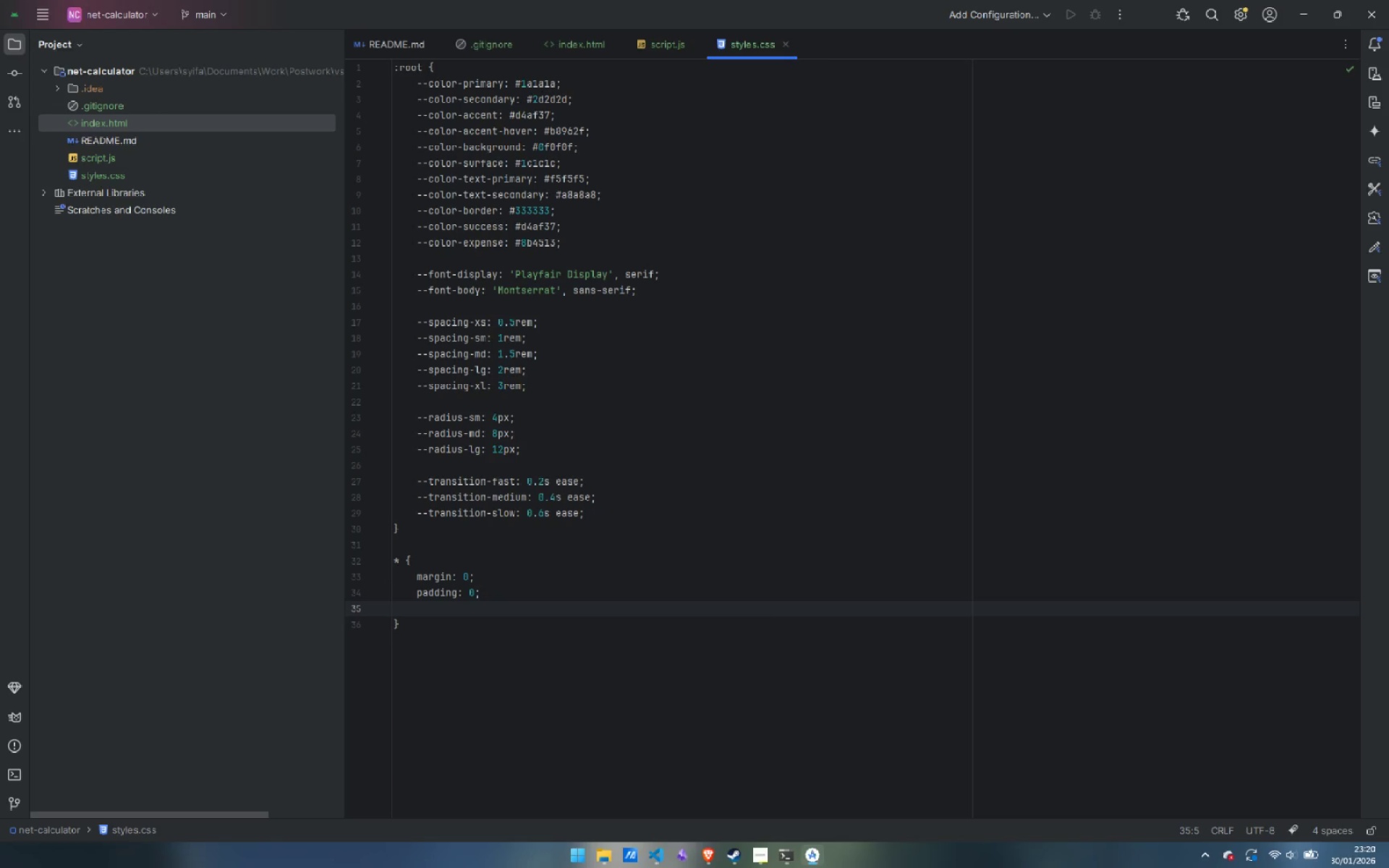 
type(box-sizing: border-box;)
 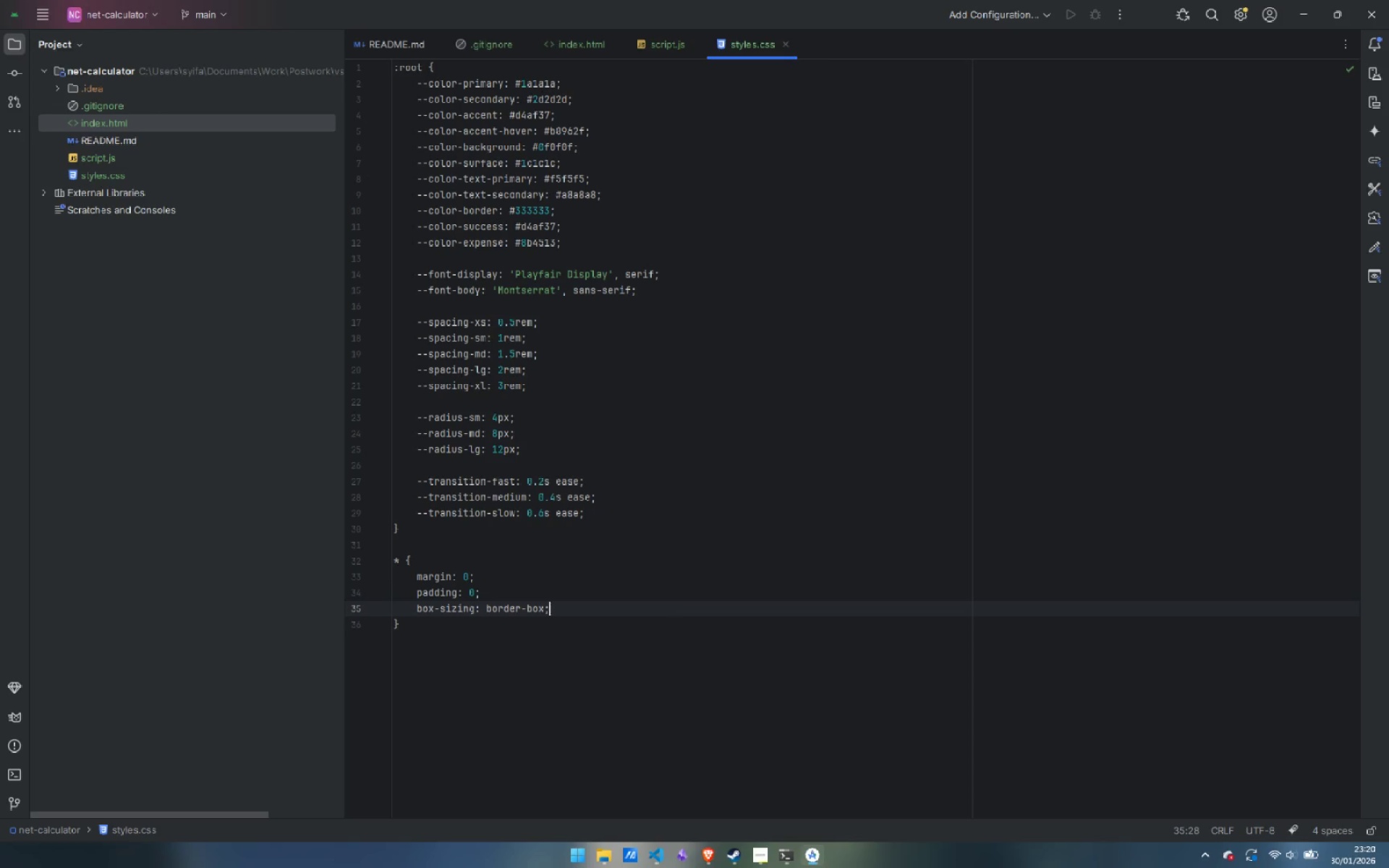 
wait(5.33)
 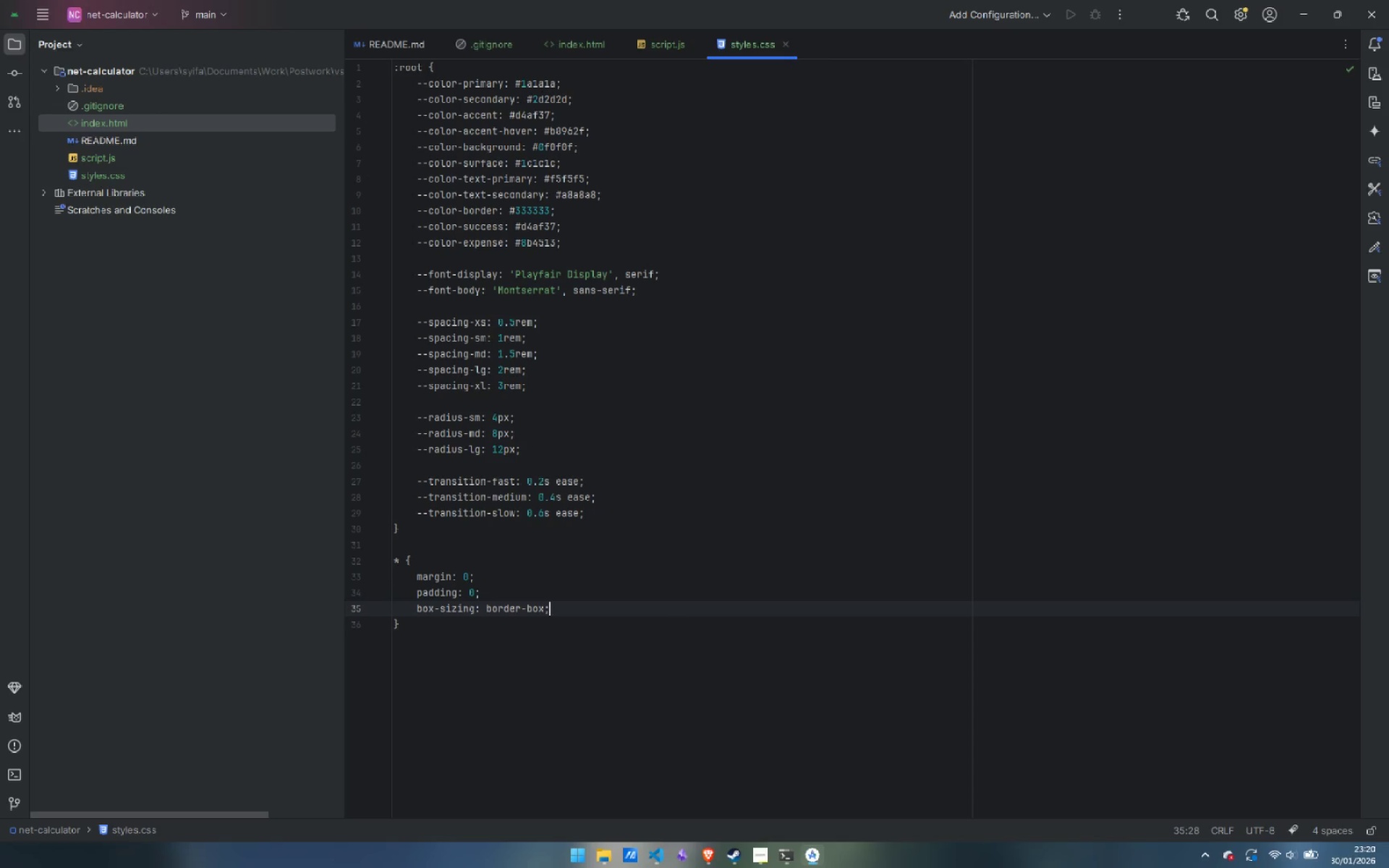 
key(ArrowDown)
 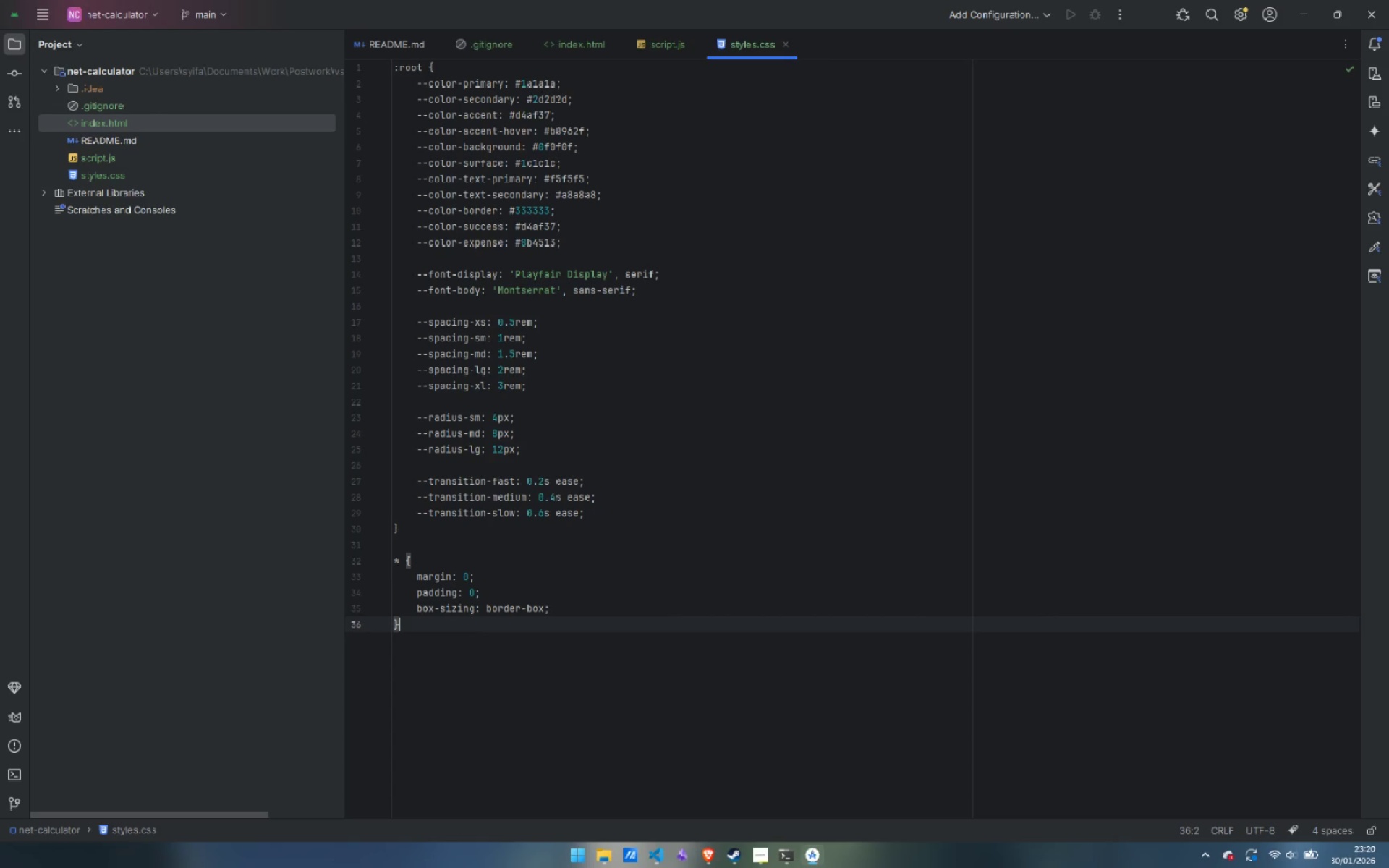 
key(Enter)
 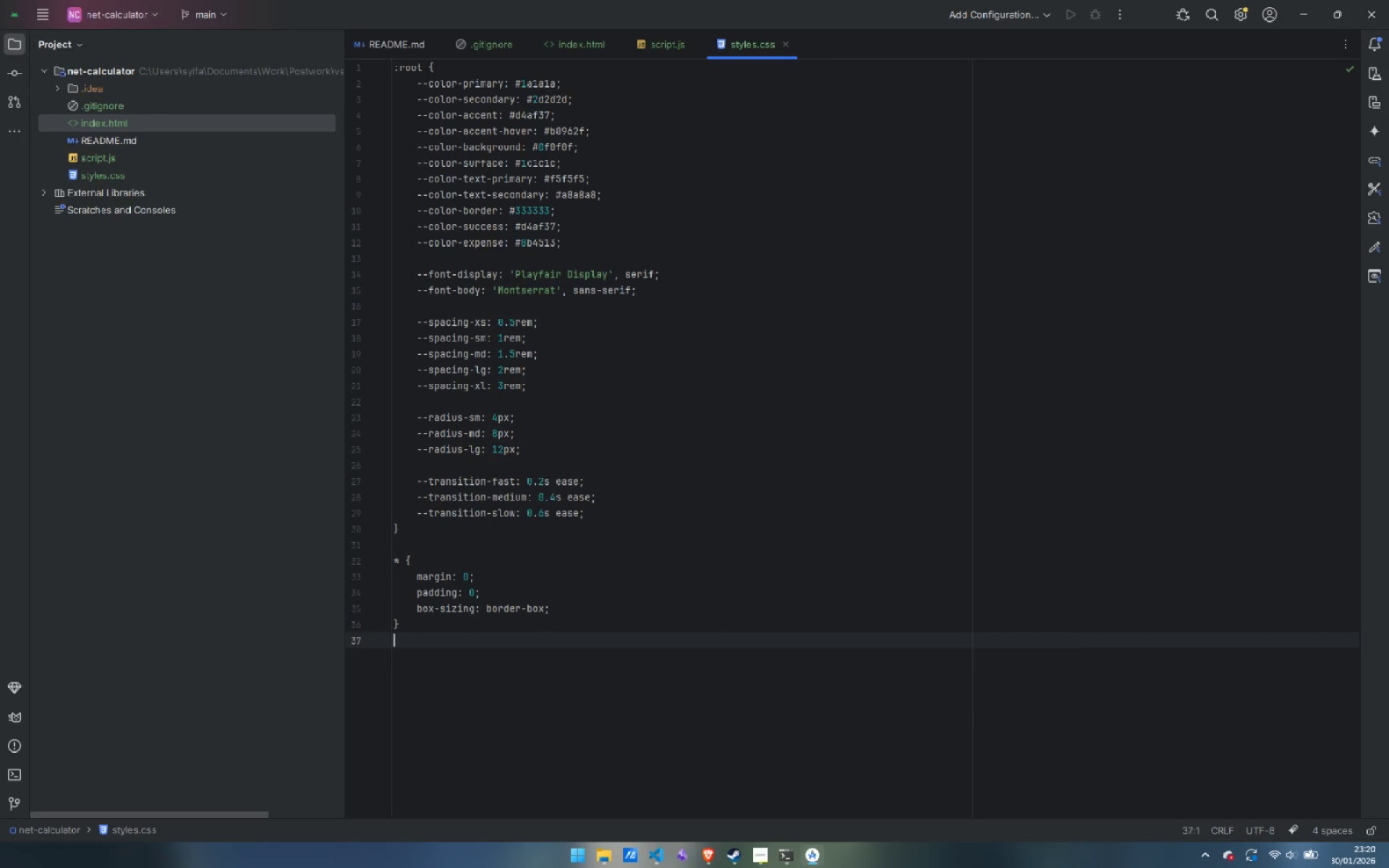 
key(Enter)
 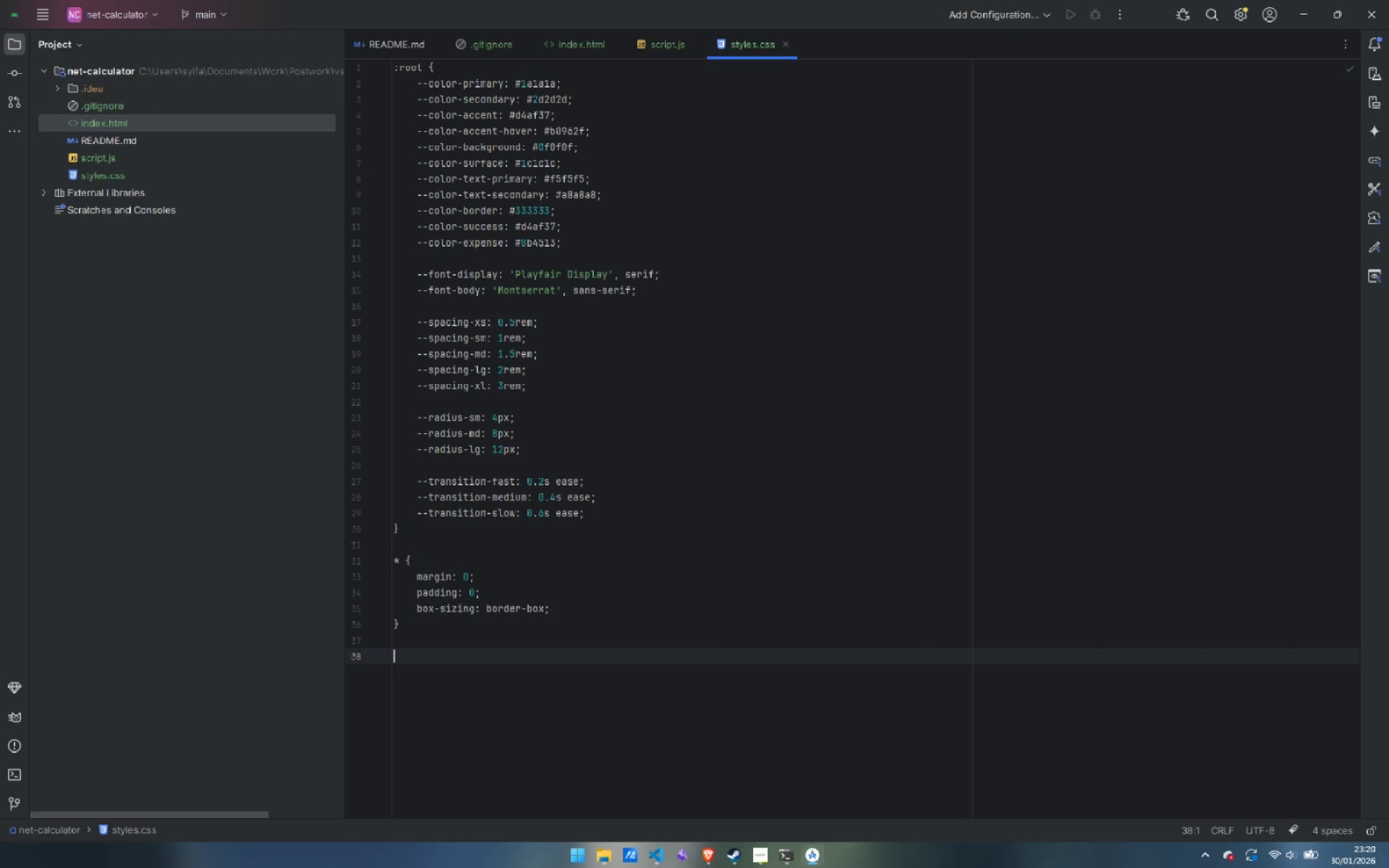 
type(body {)
 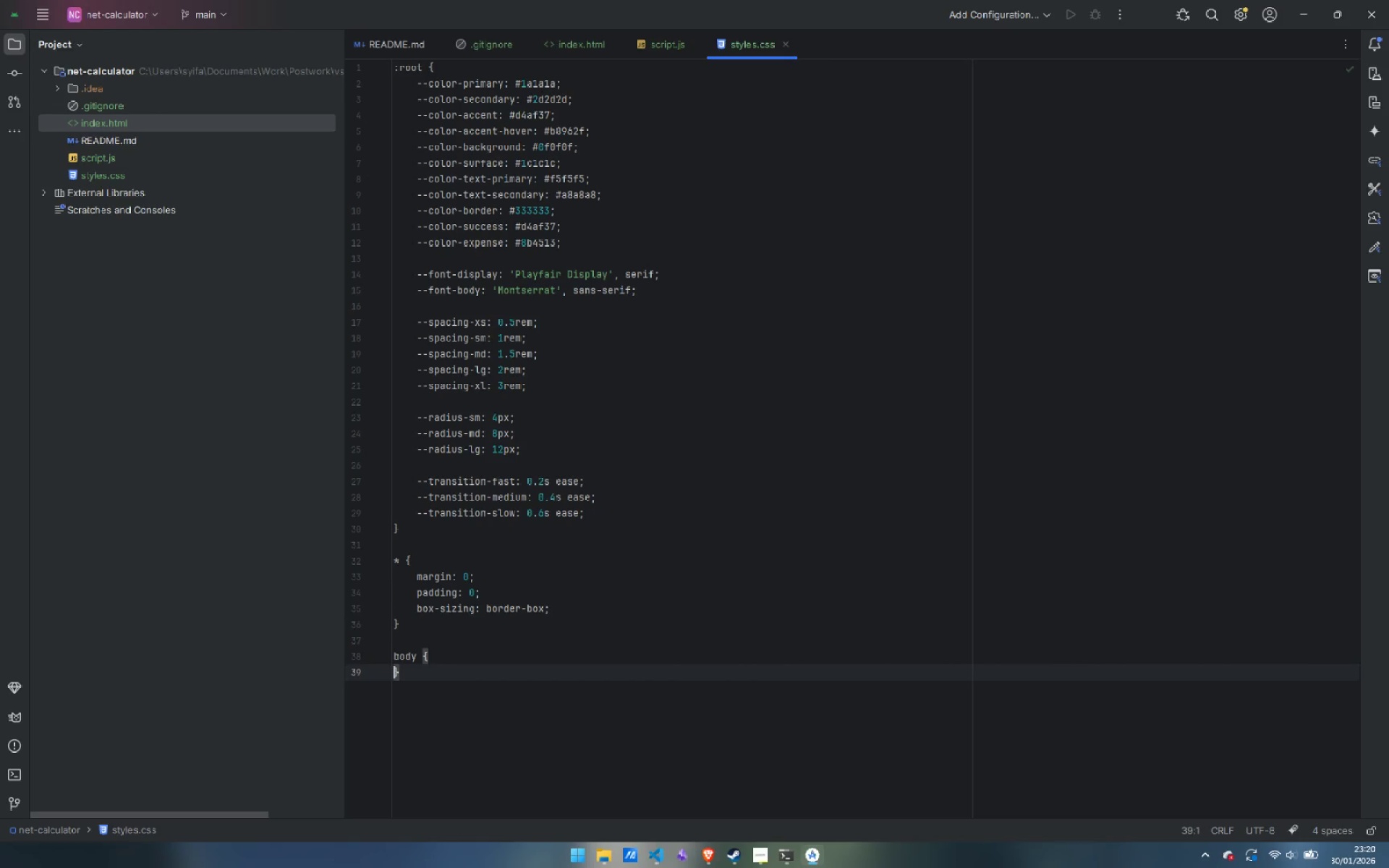 
 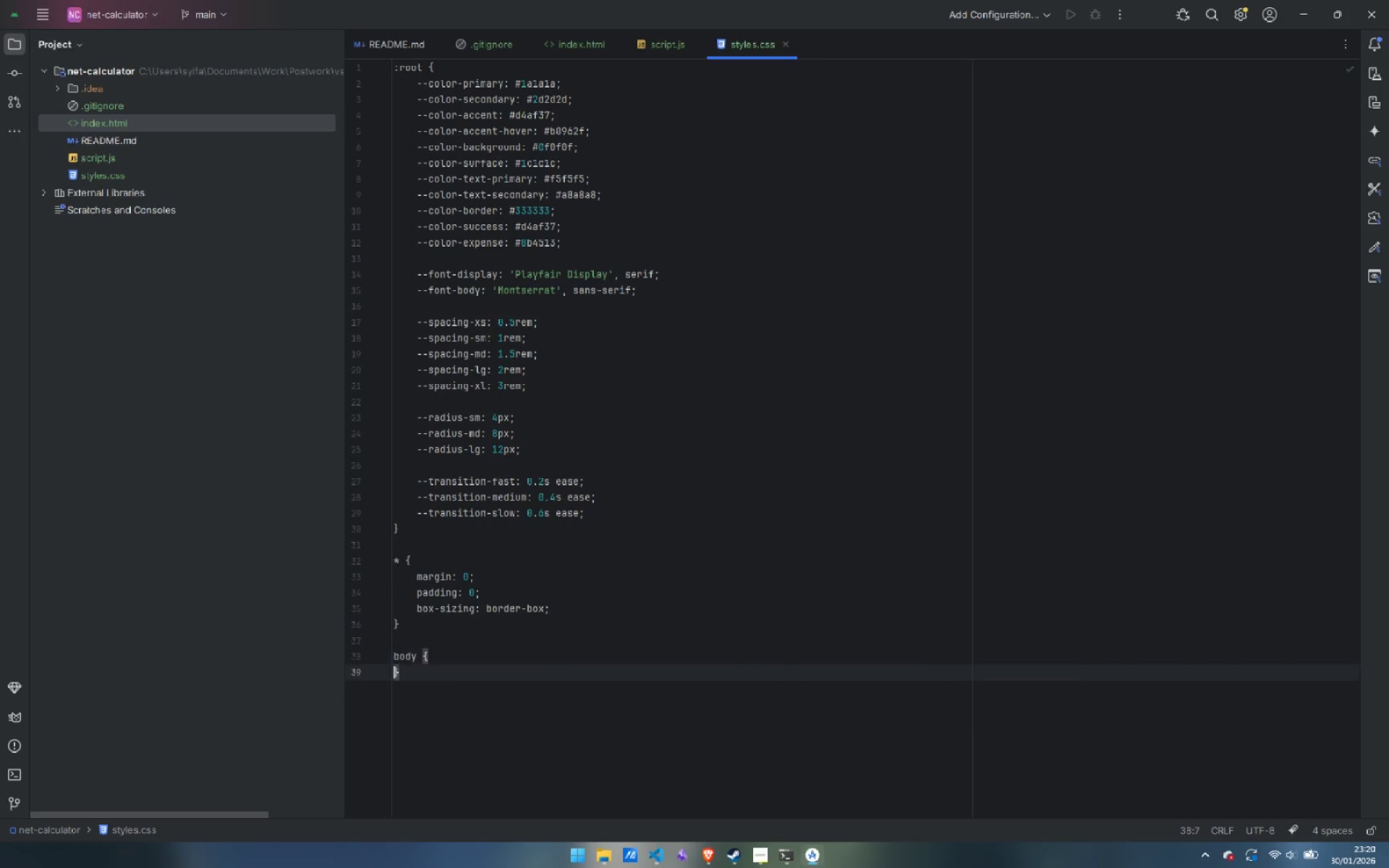 
key(Enter)
 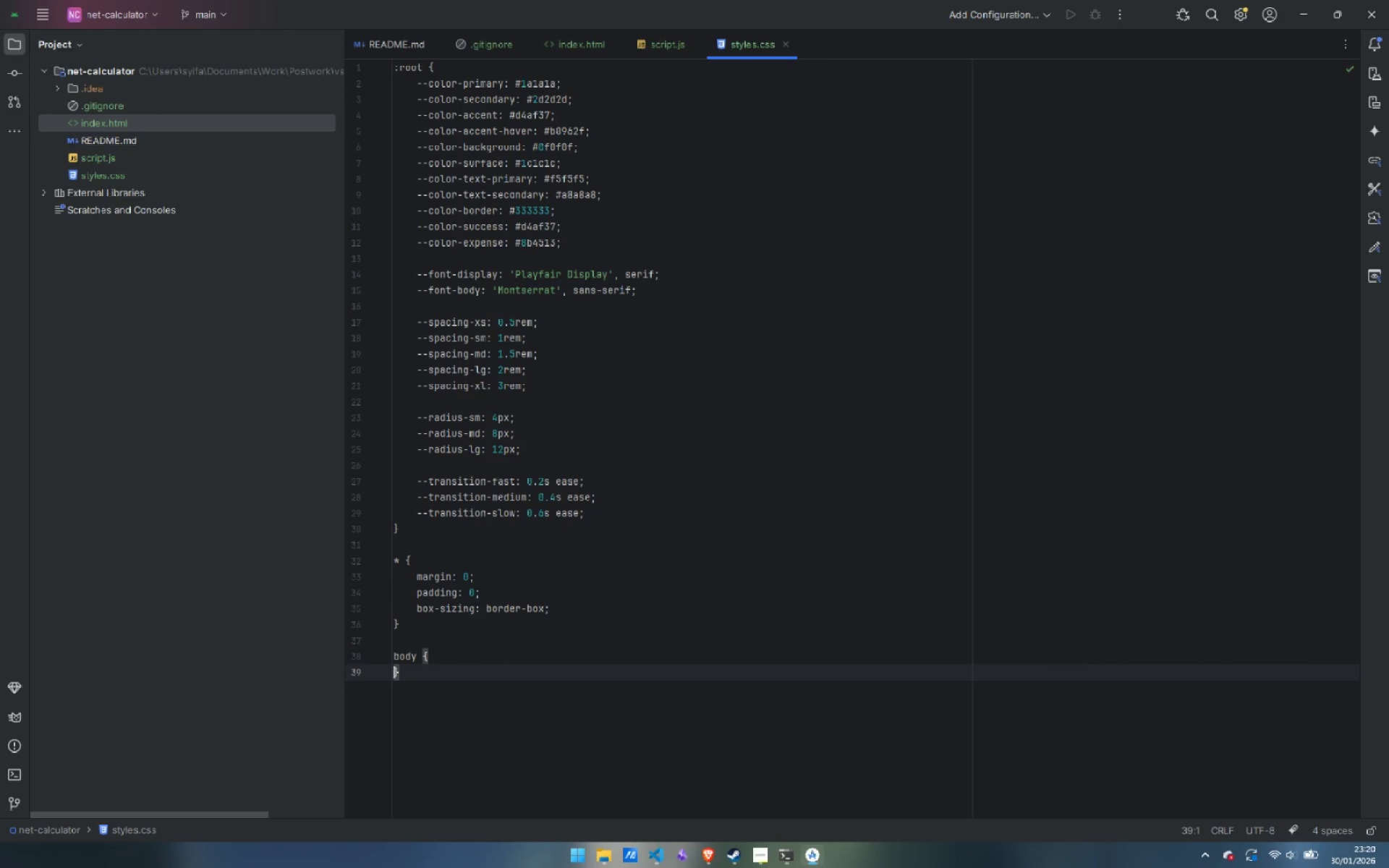 
key(Enter)
 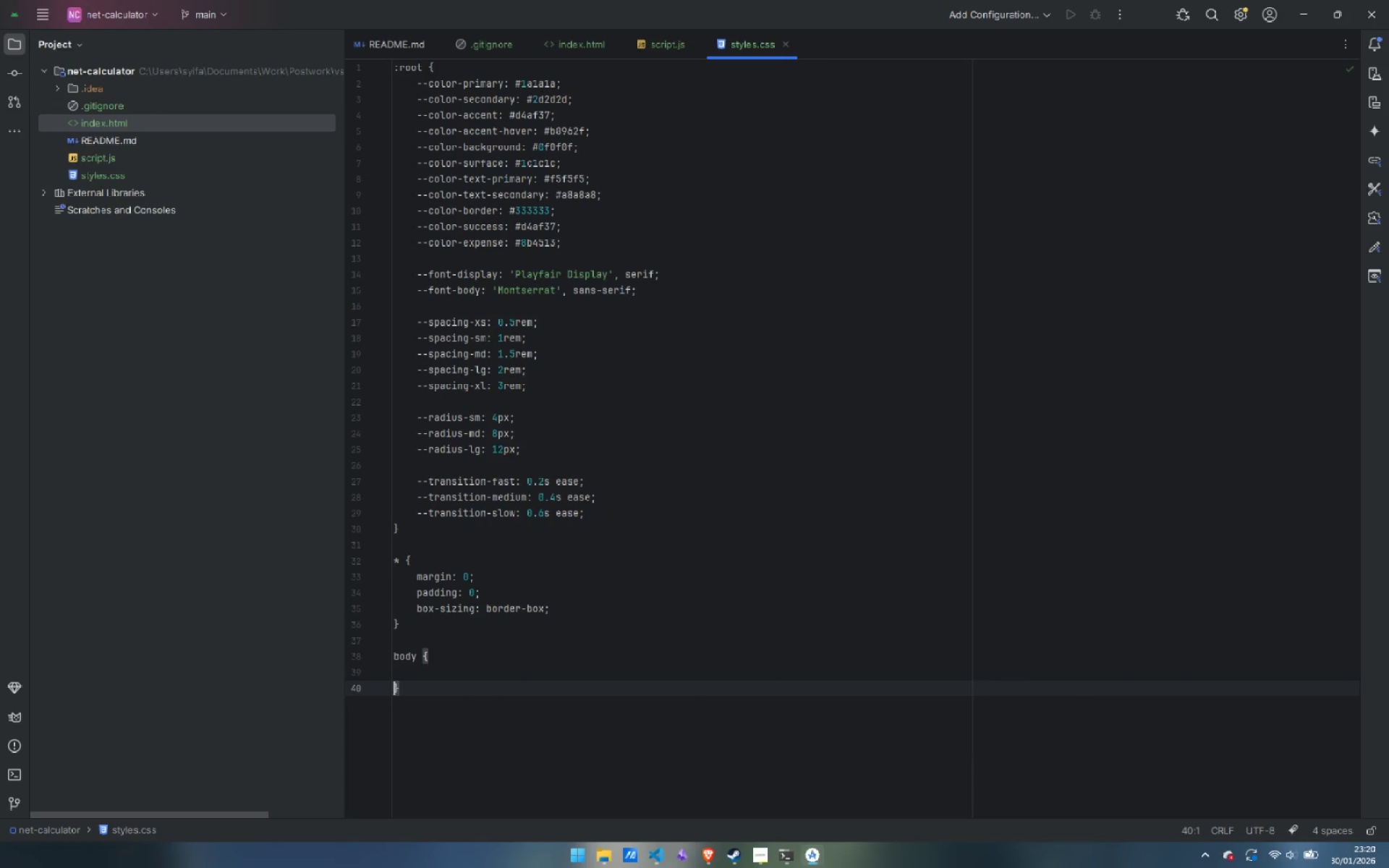 
key(ArrowUp)
 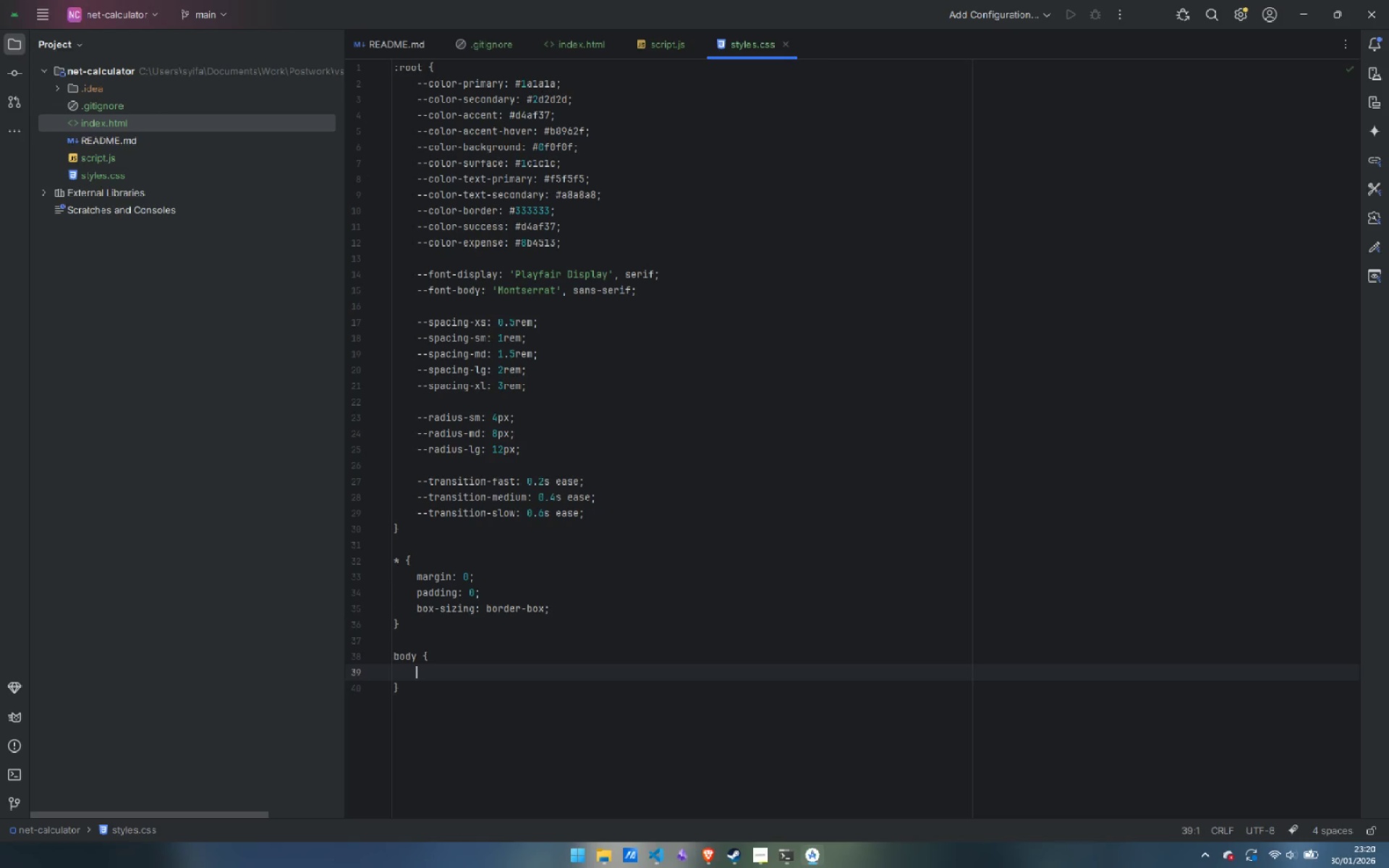 
key(Tab)
type(font-fammily)
 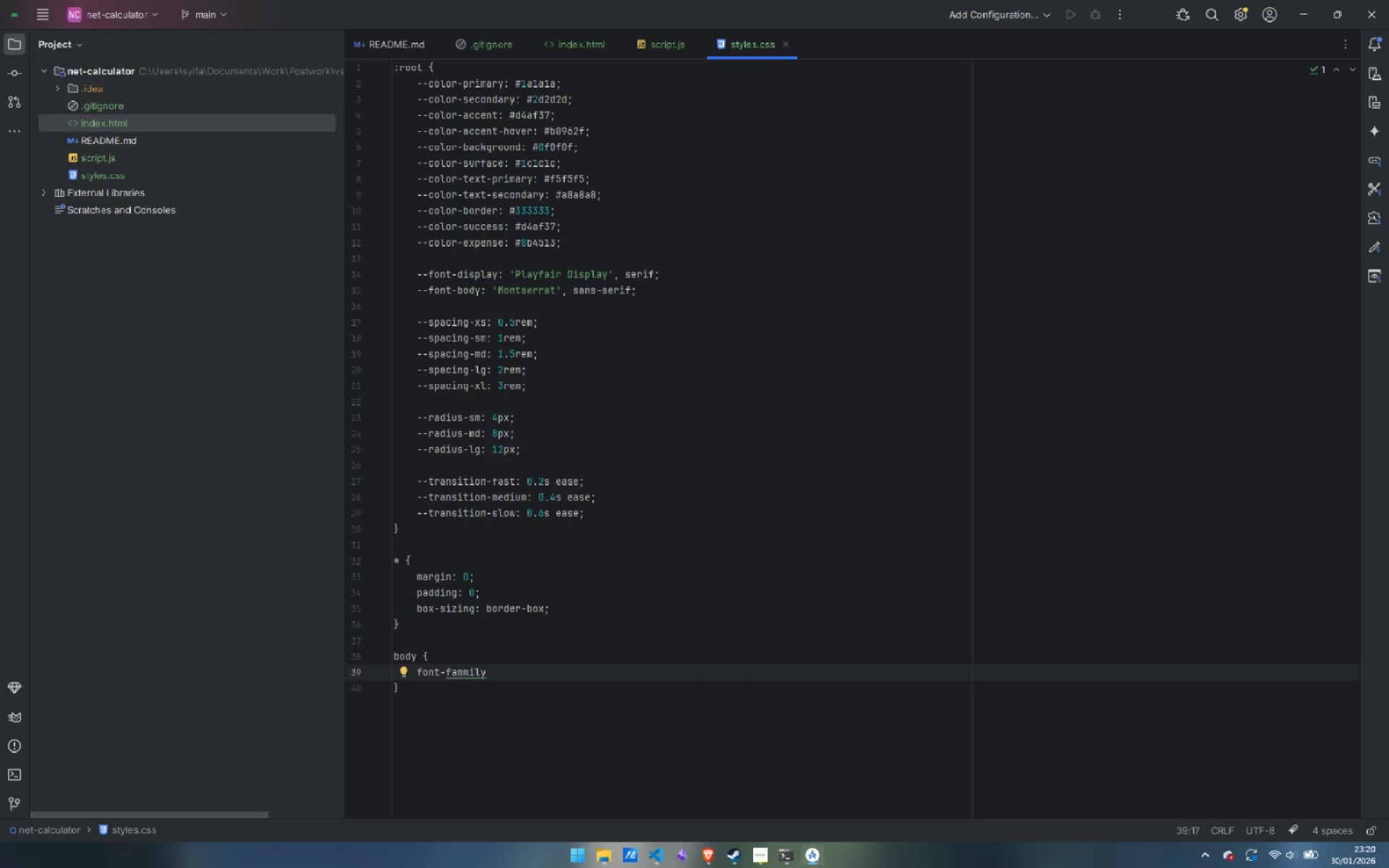 
key(ArrowLeft)
 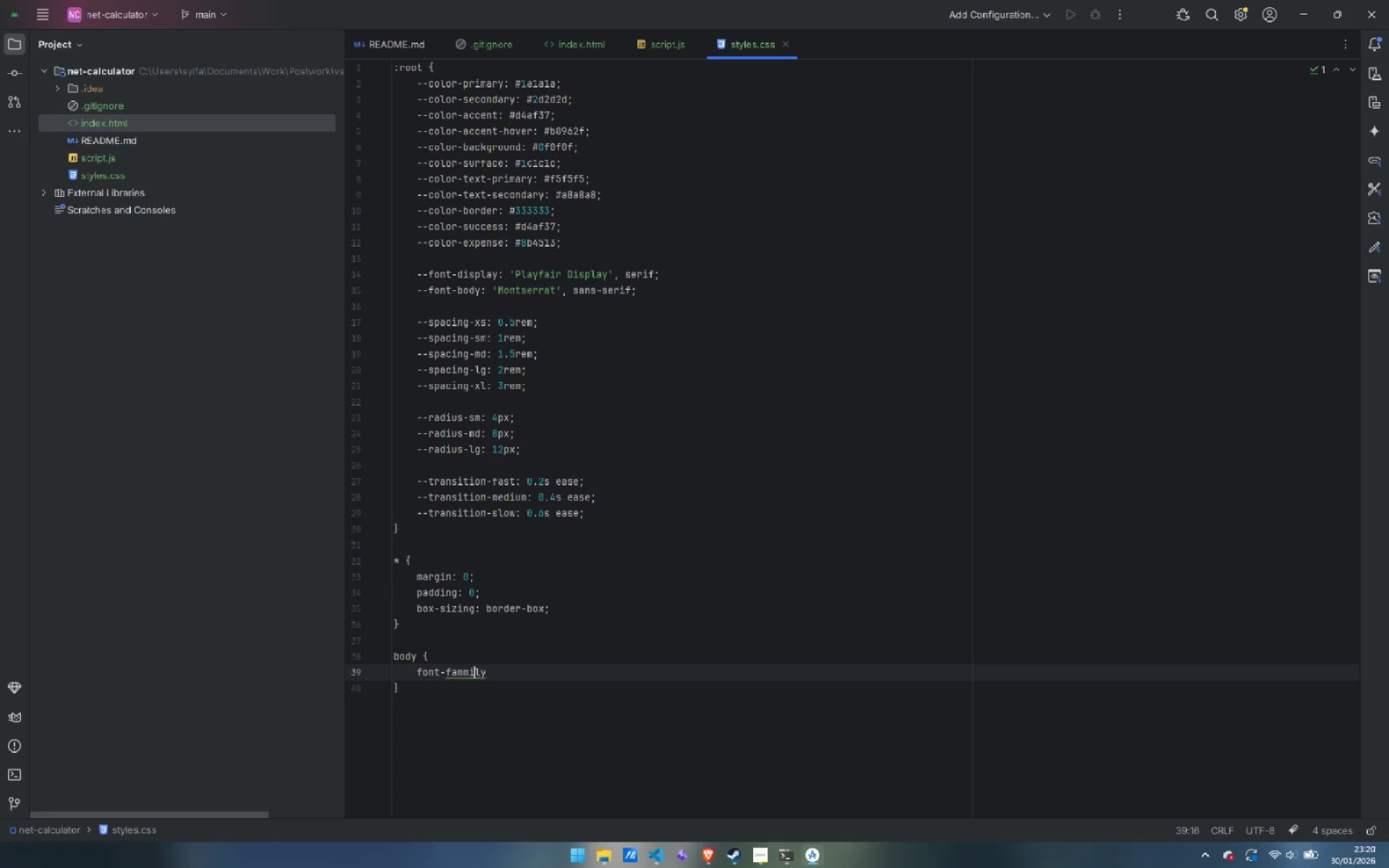 
key(ArrowLeft)
 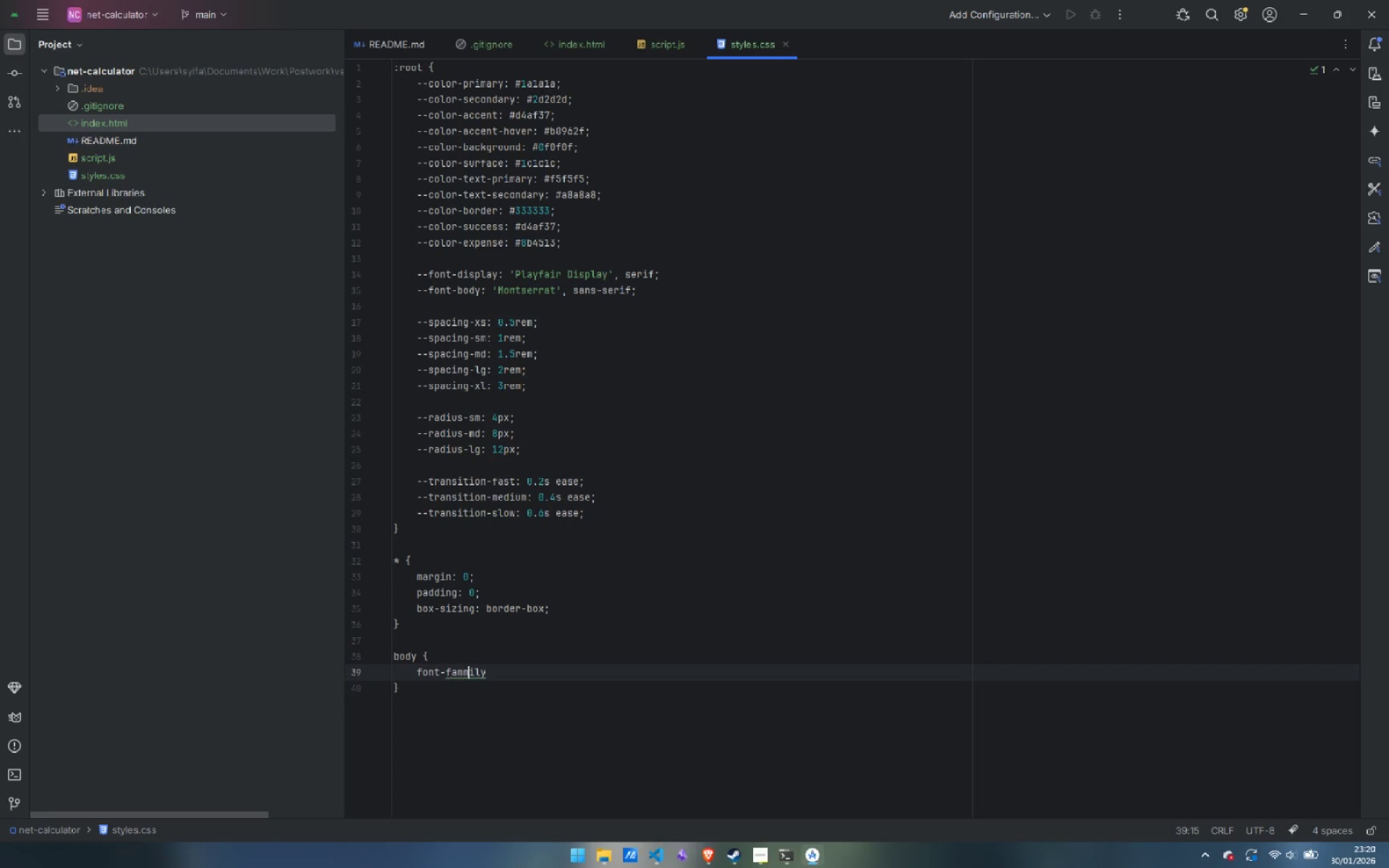 
key(ArrowLeft)
 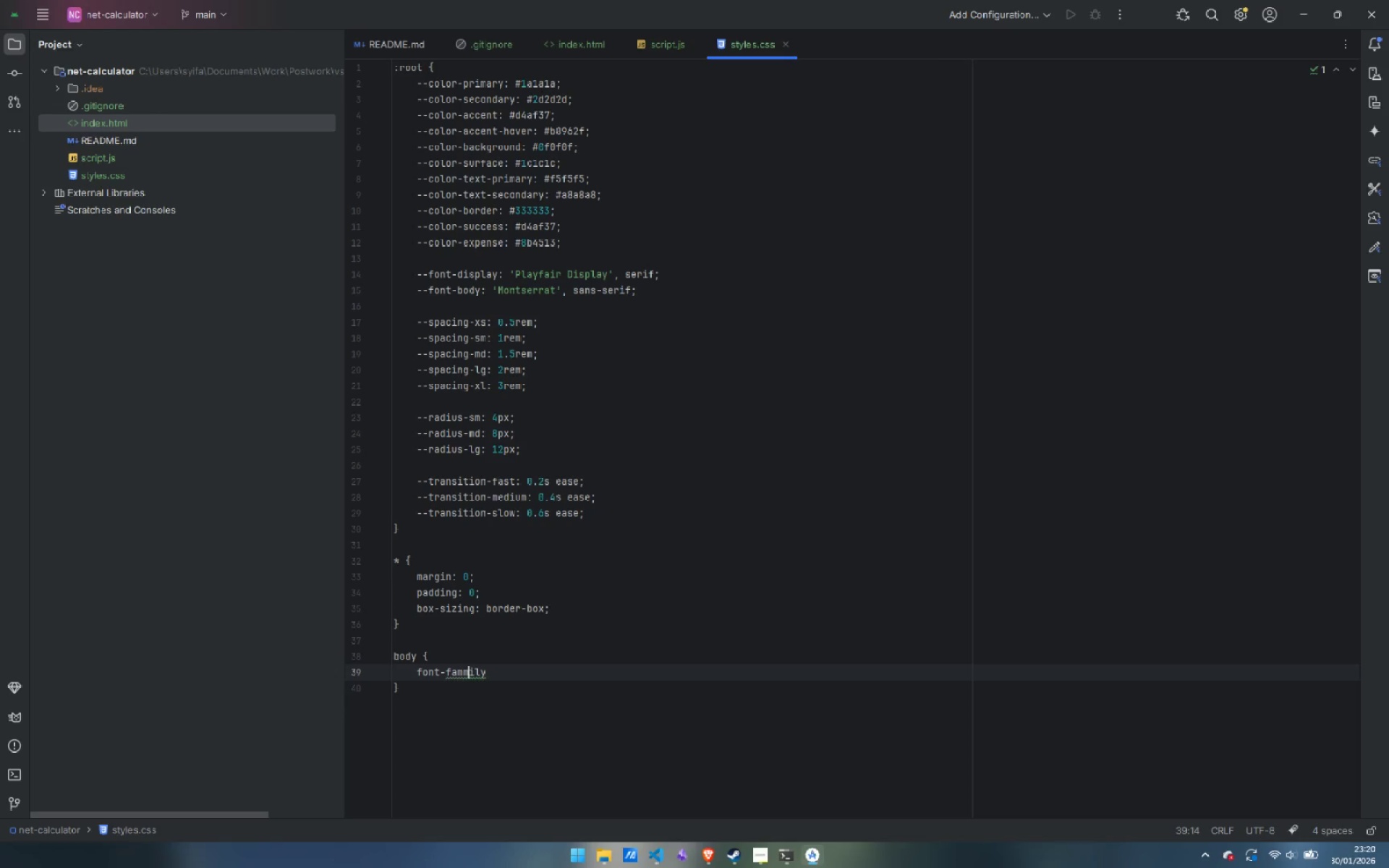 
key(Backspace)
 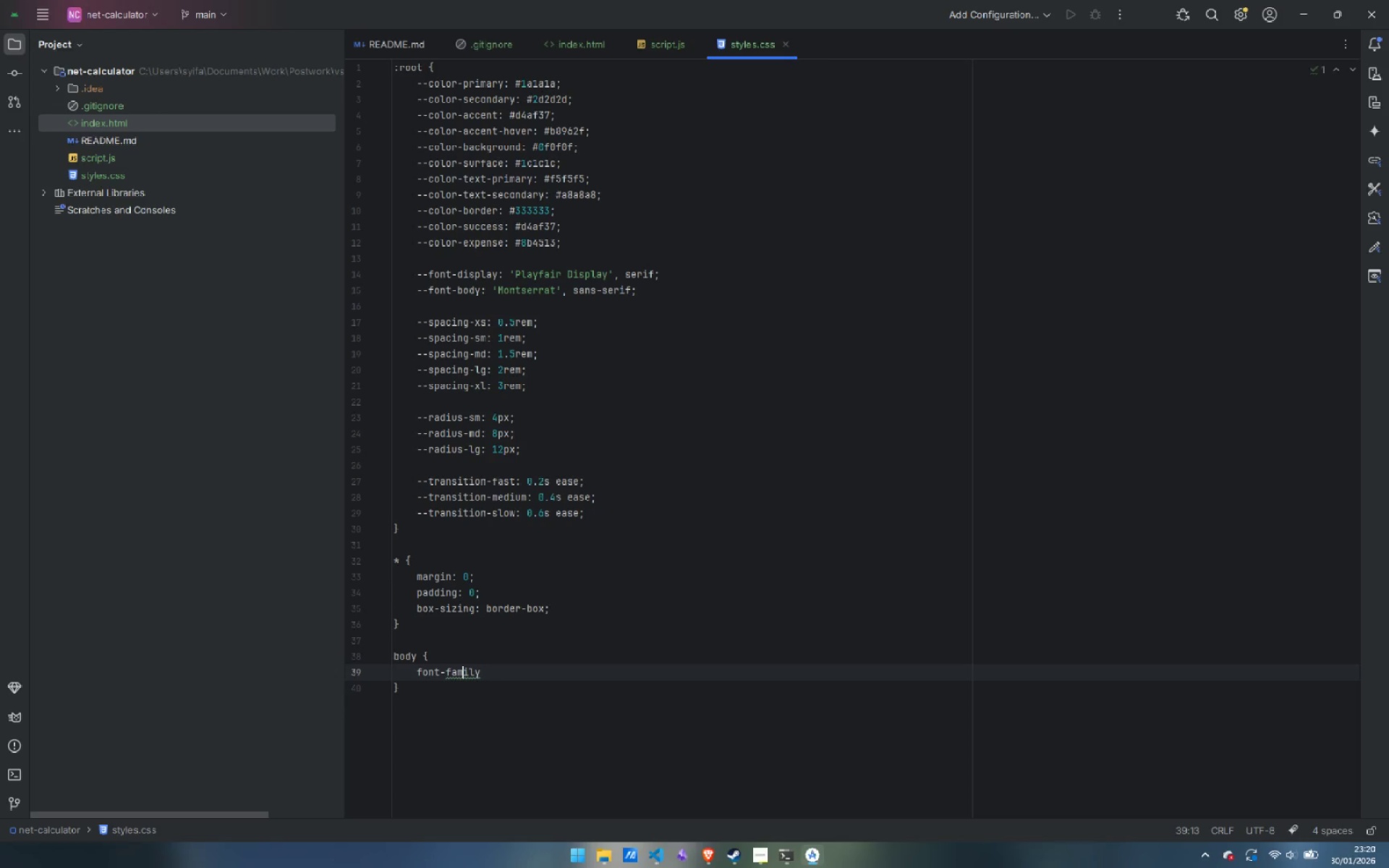 
key(Control+ArrowRight)
 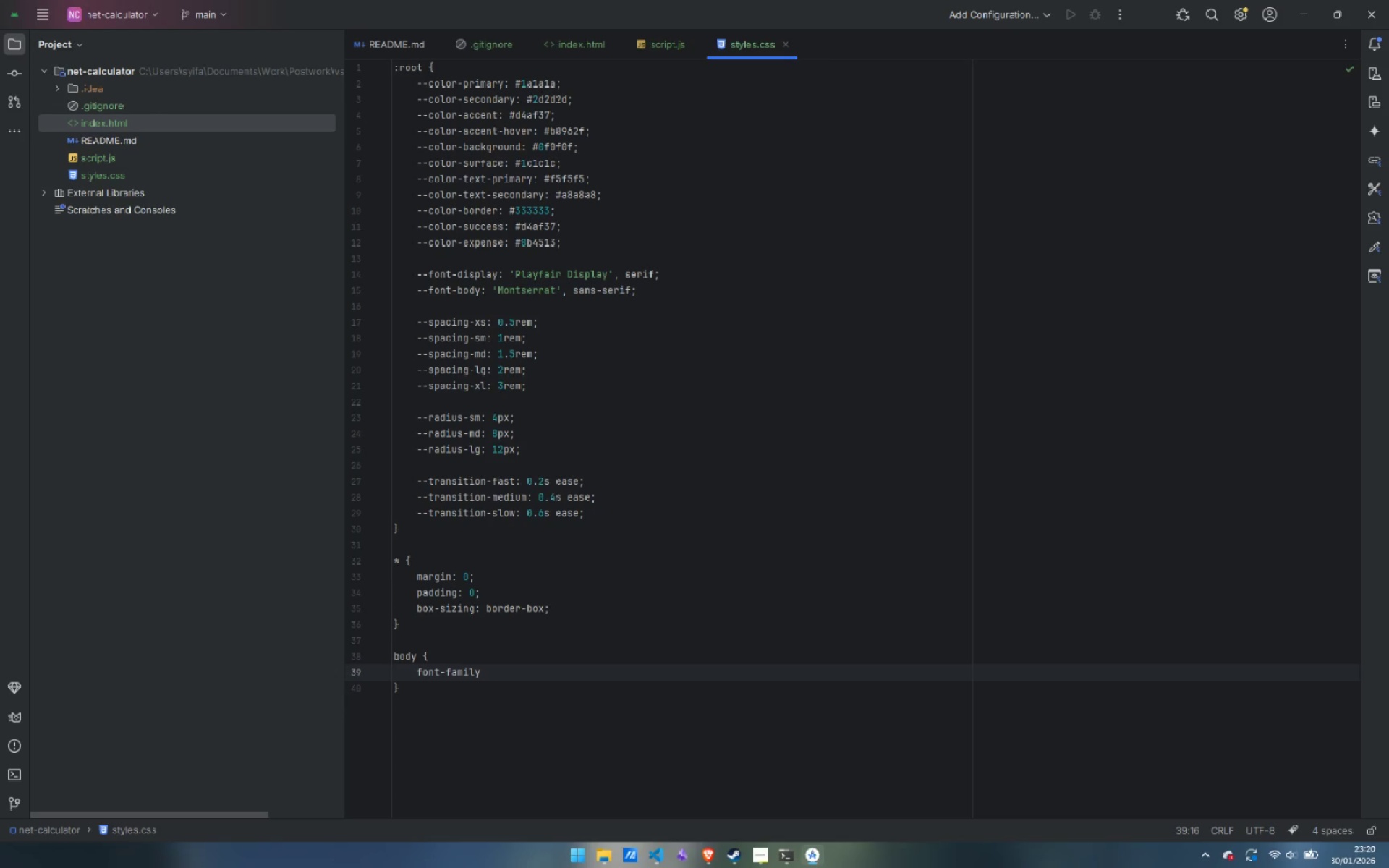 
type(: var(--font-body);)
 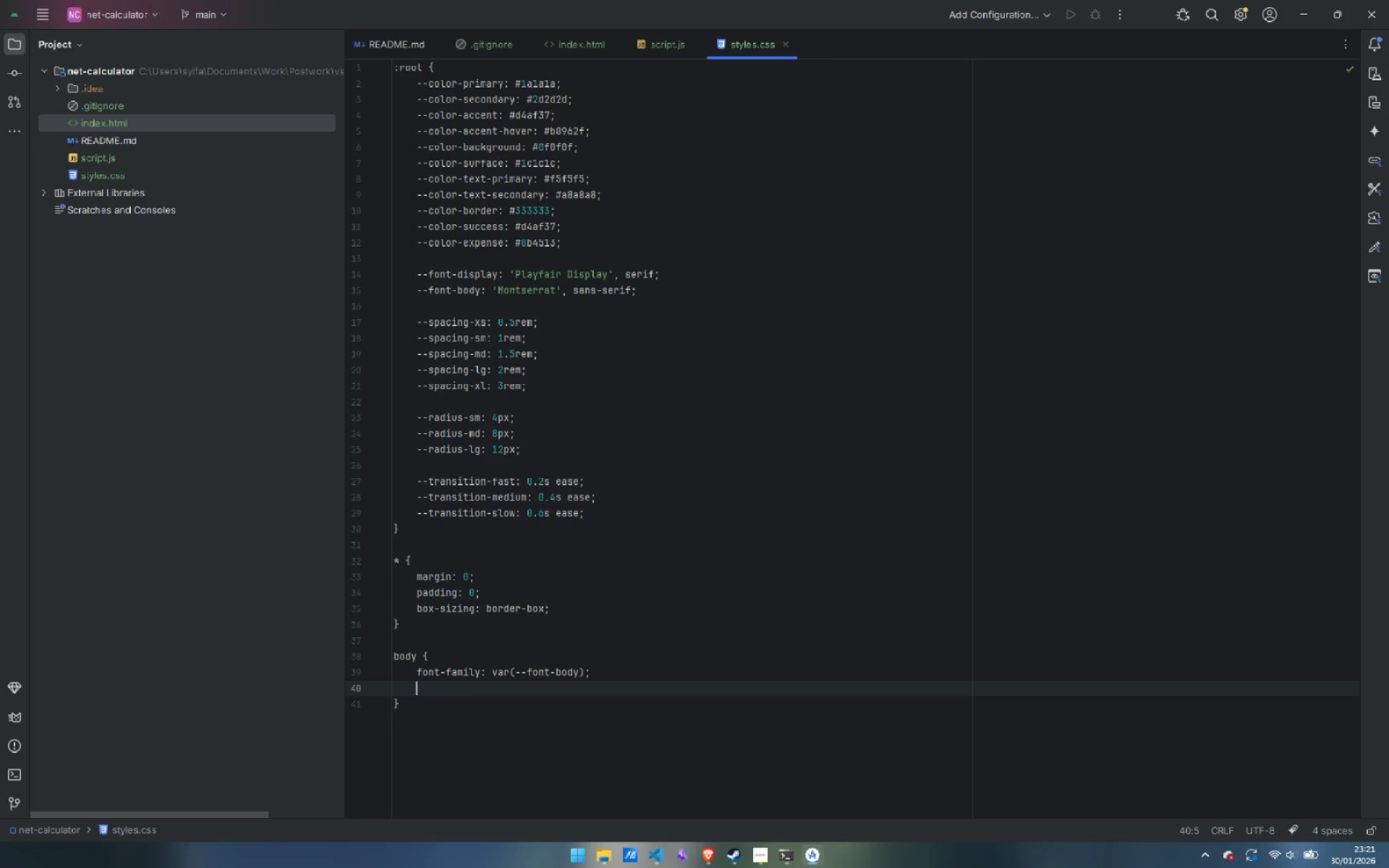 
 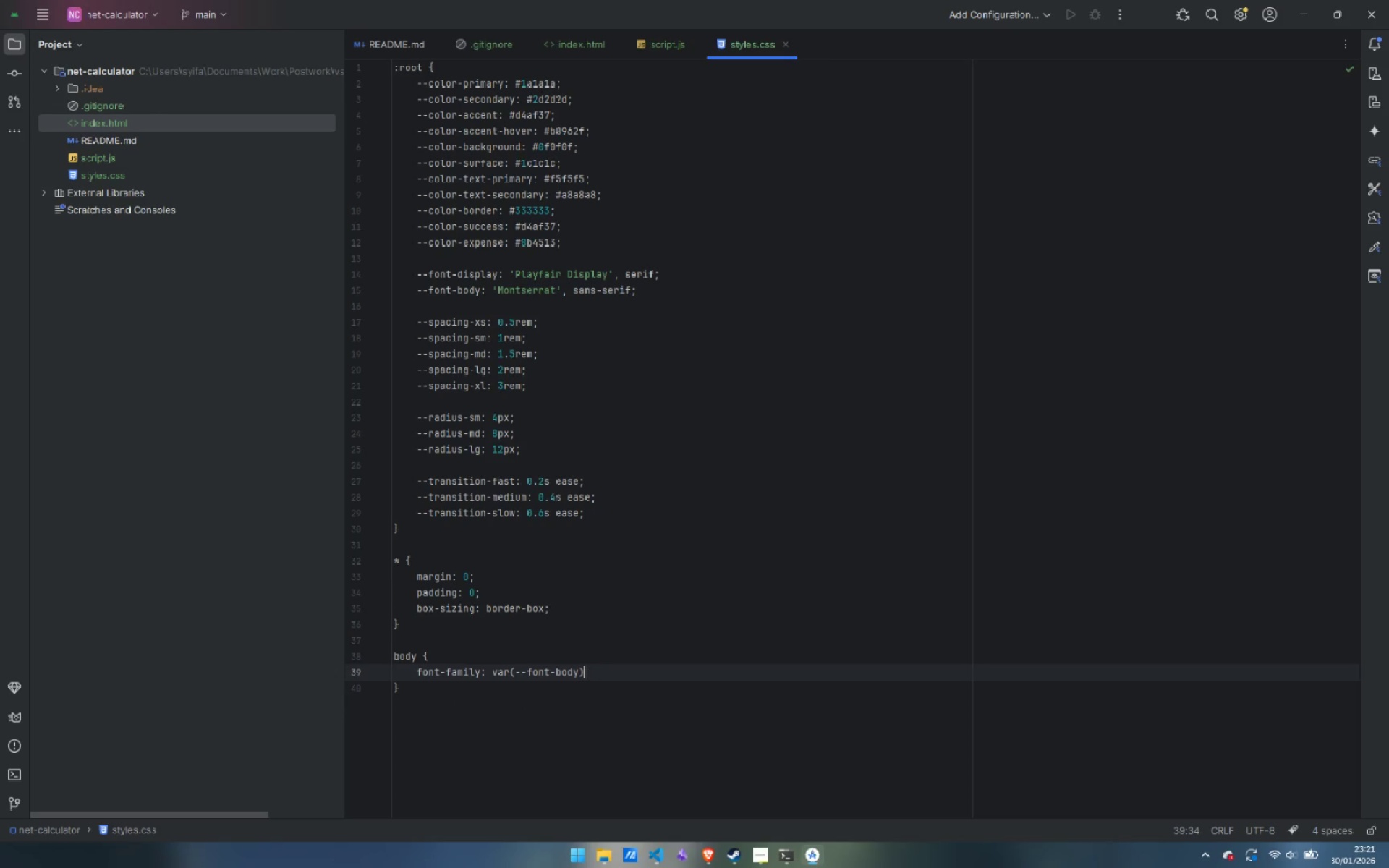 
key(Enter)
 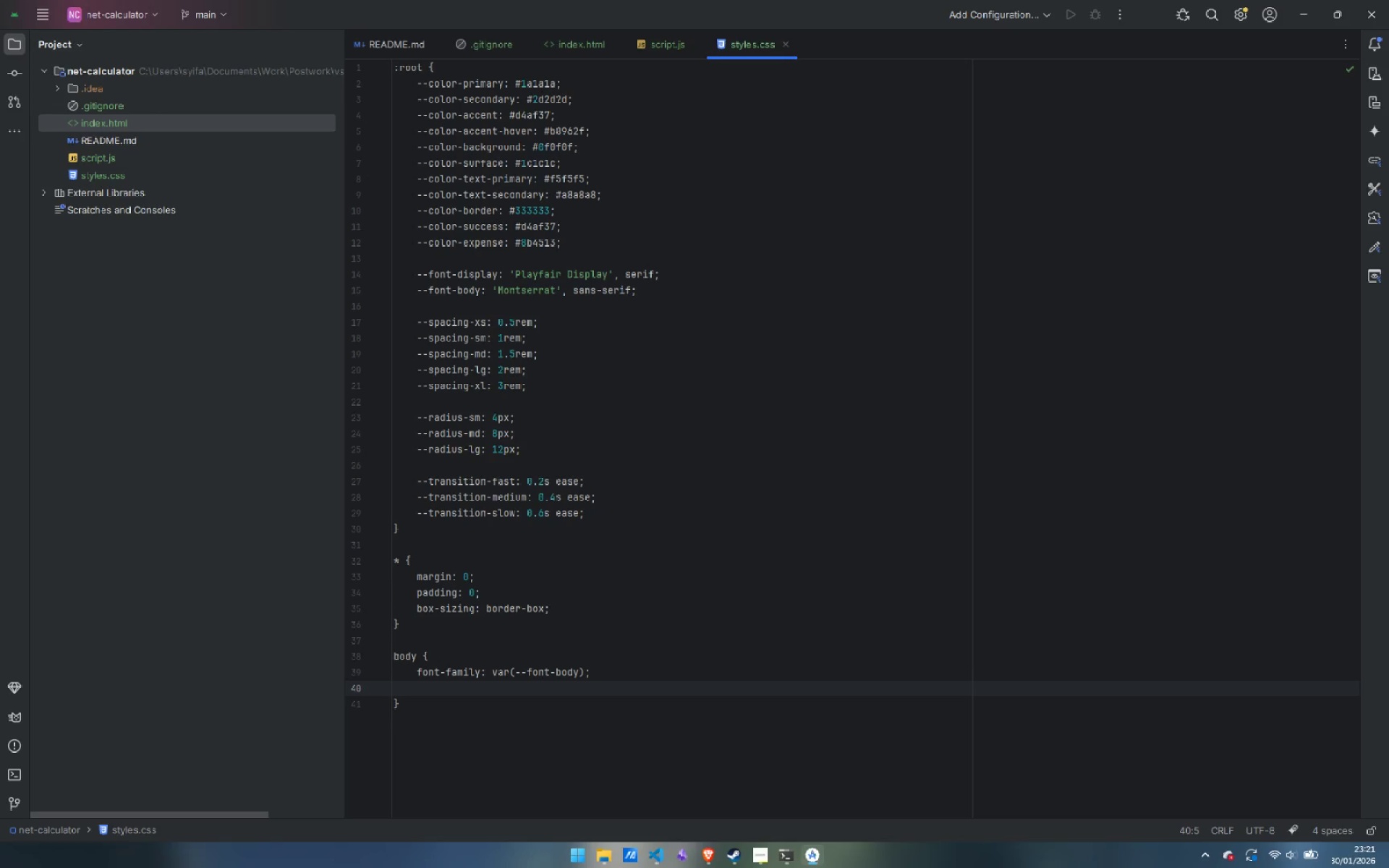 
type(backgro)
 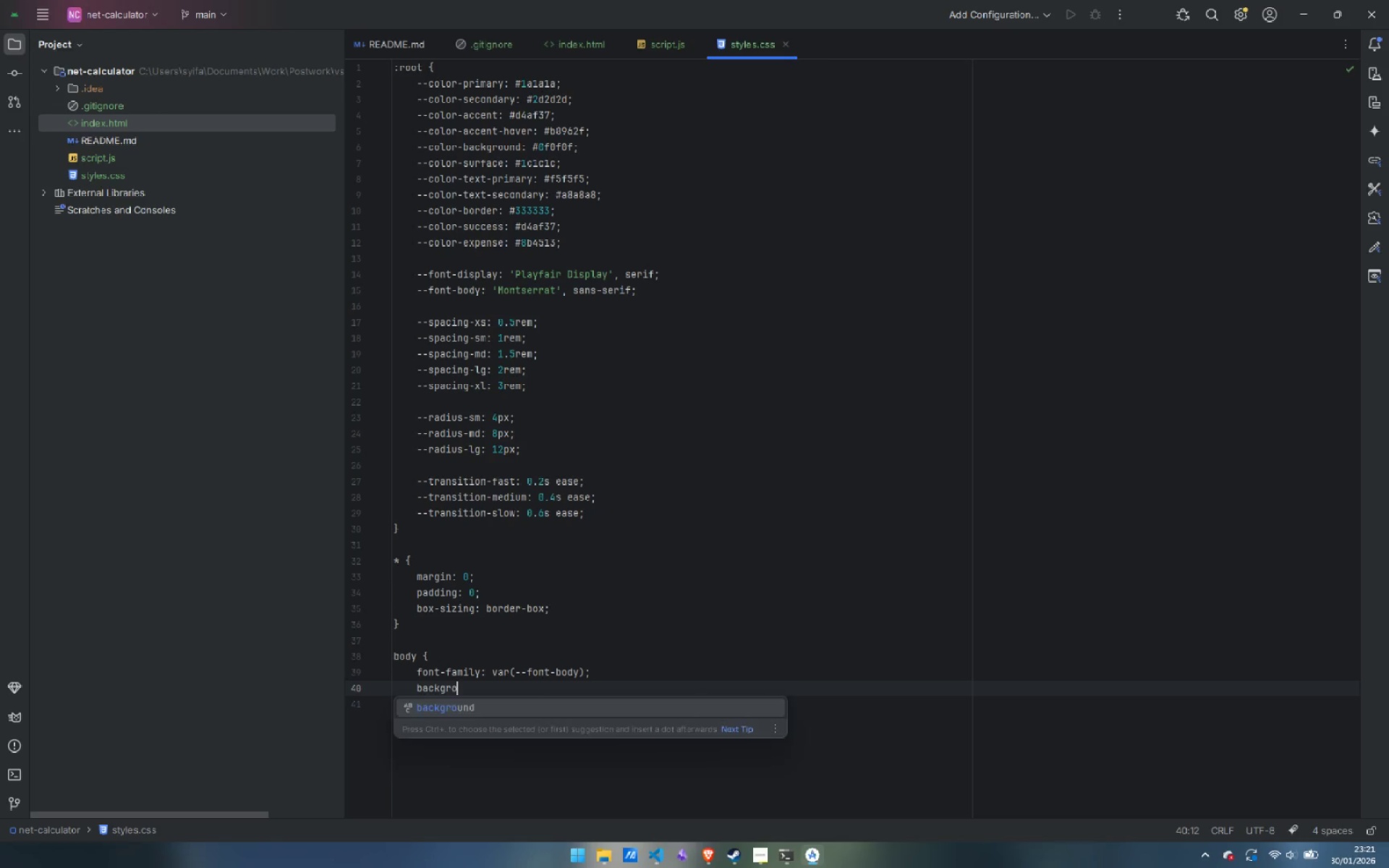 
key(Enter)
 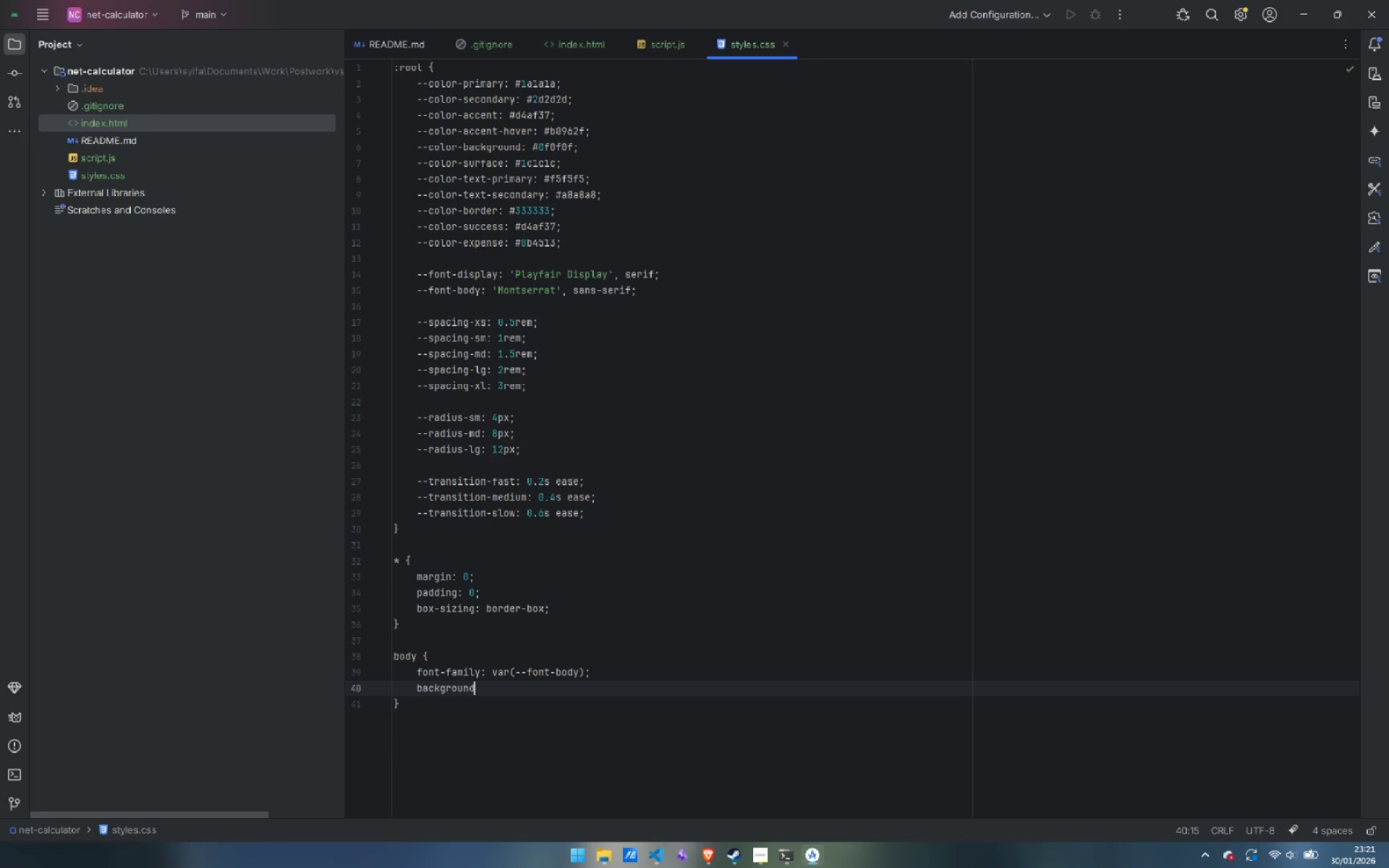 
type(: linear-gradient(135deg, var(--color-bac)
 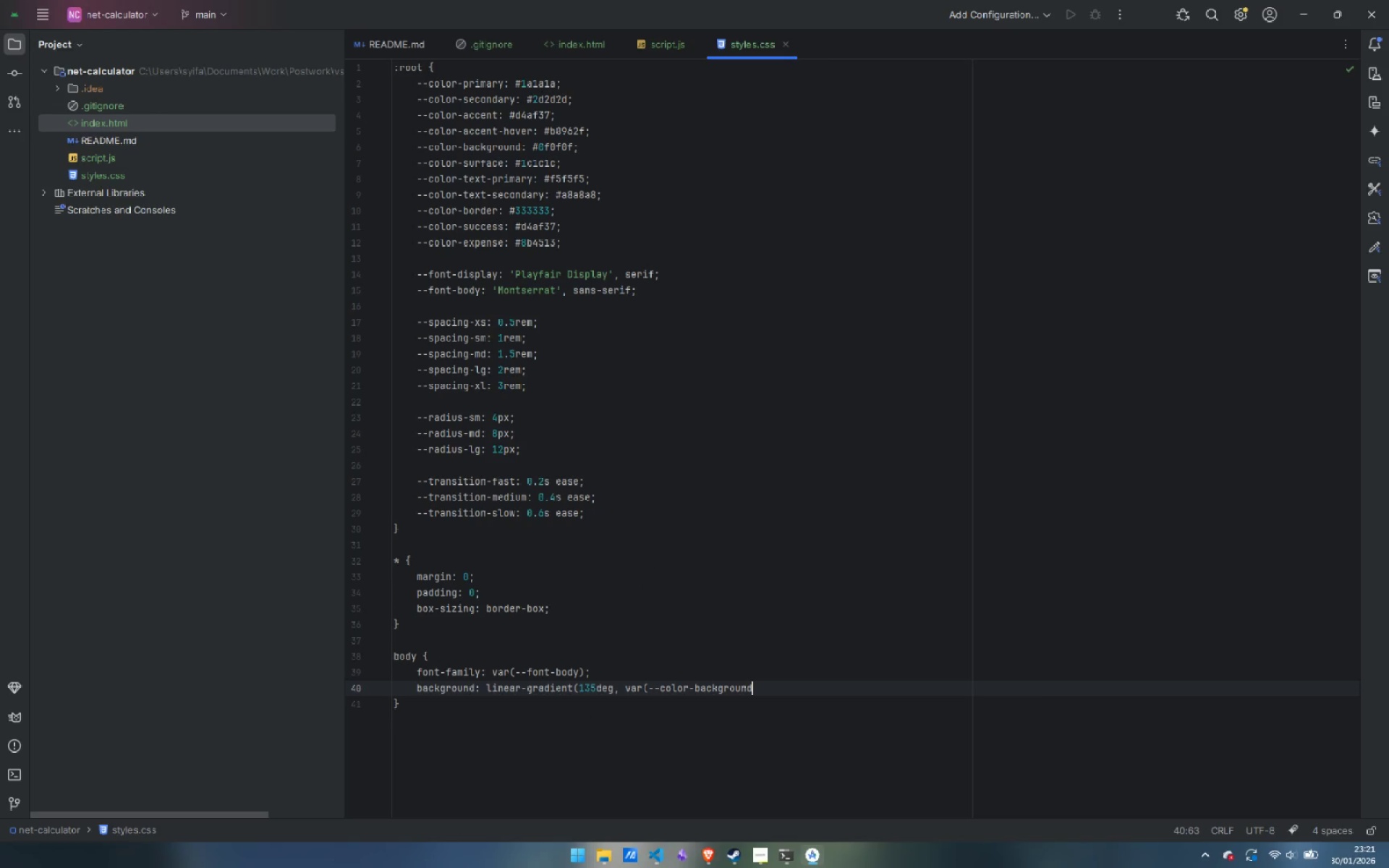 
 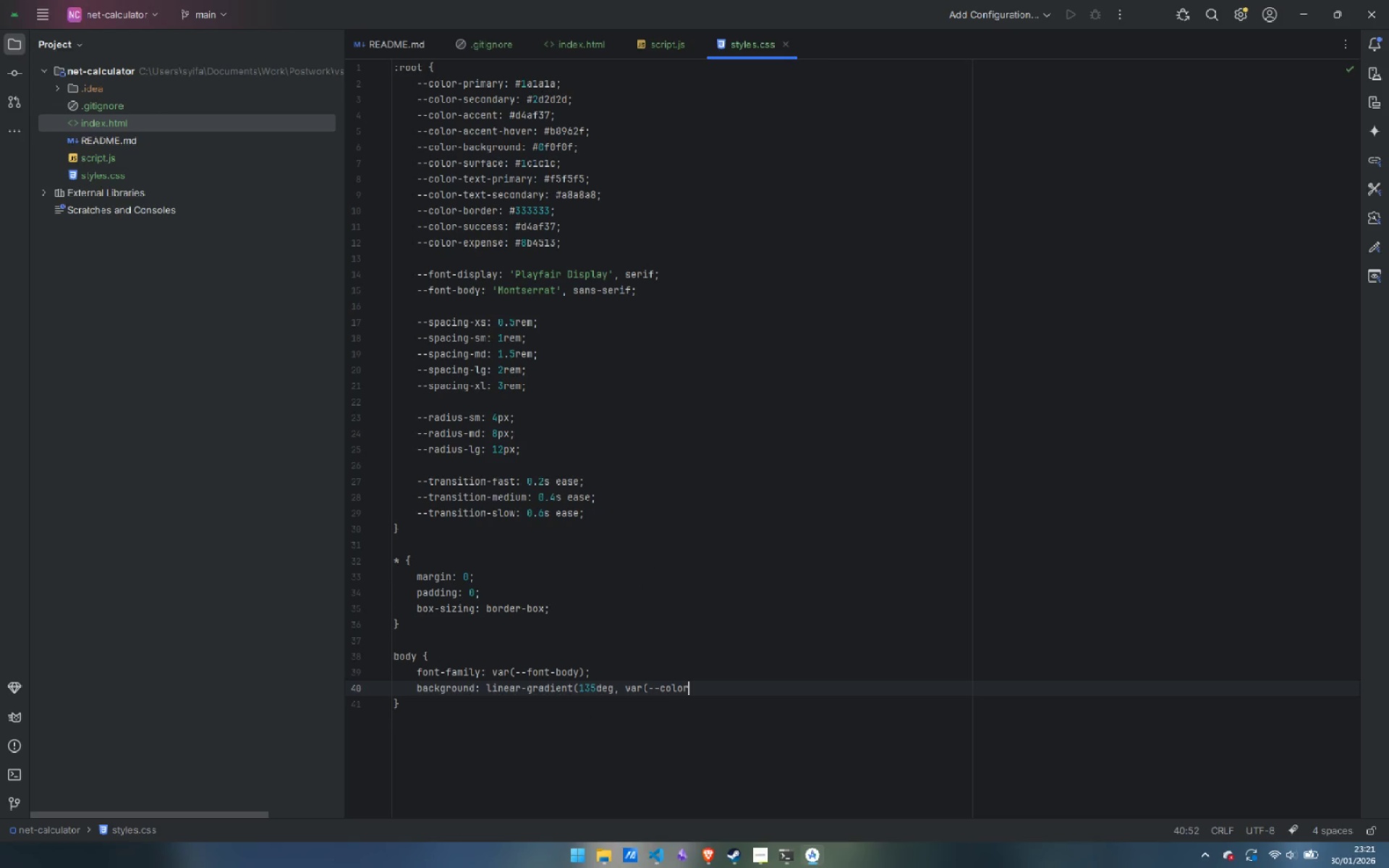 
key(Enter)
 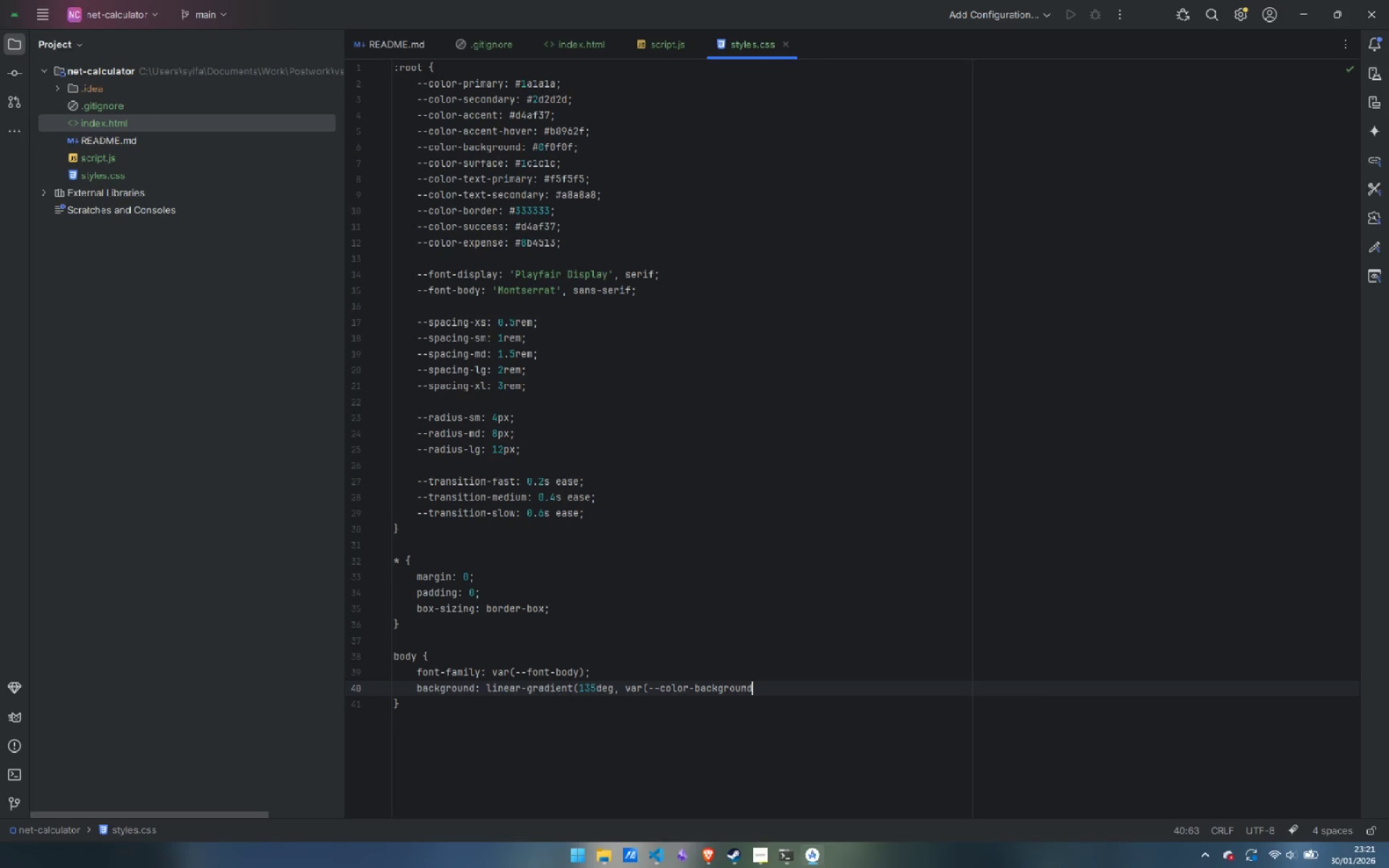 
type() 0%, var(--co)
 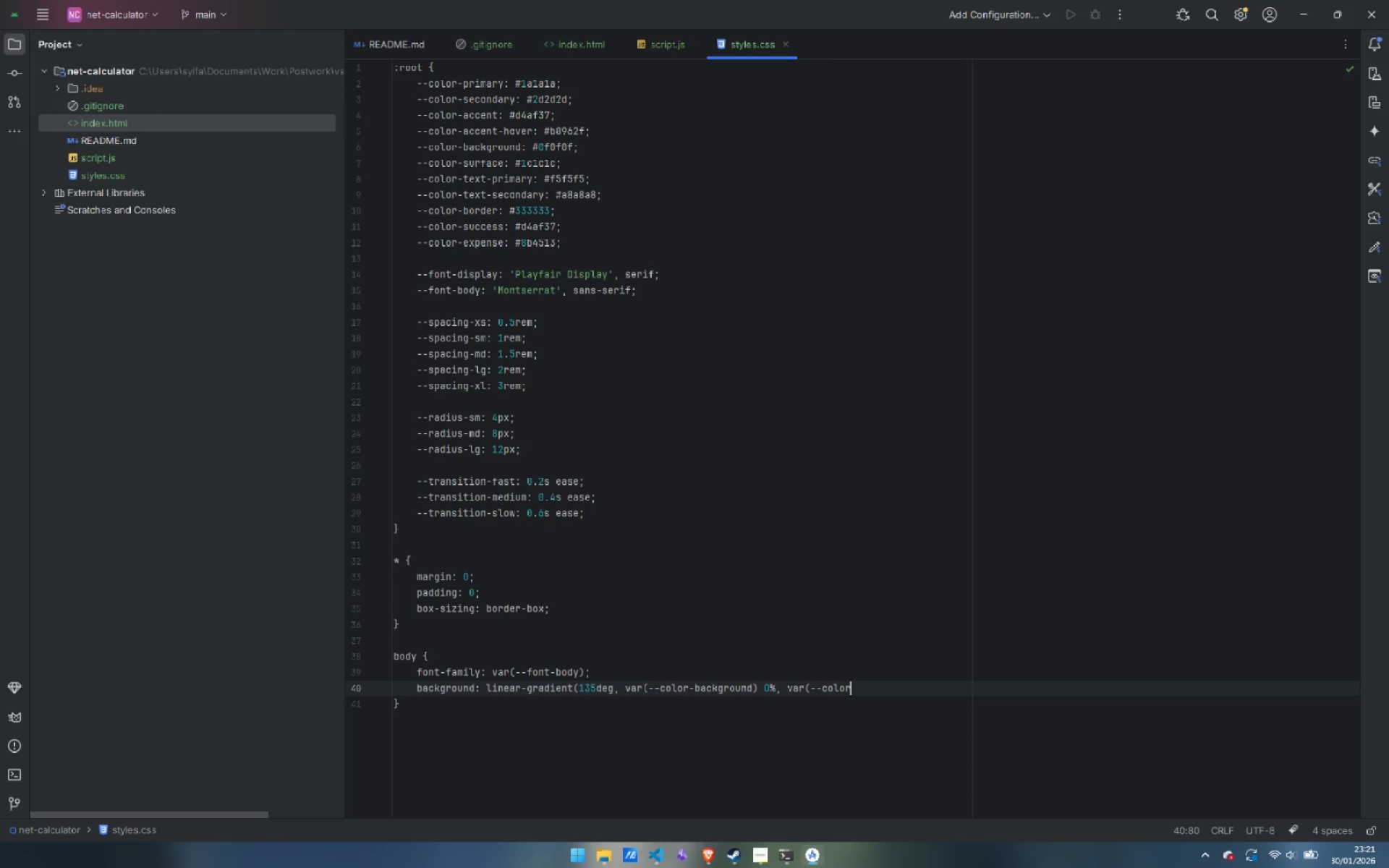 
 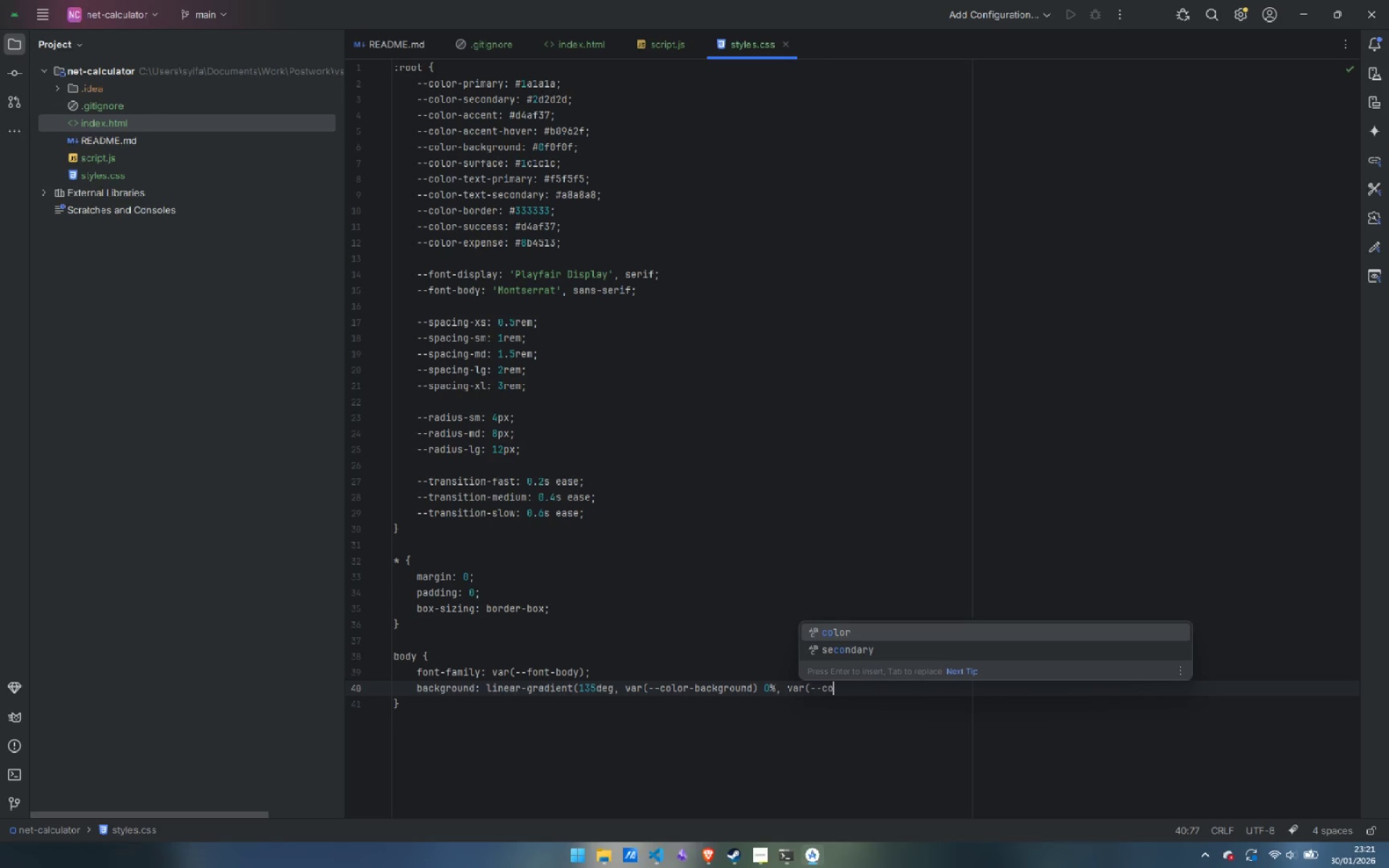 
key(Enter)
 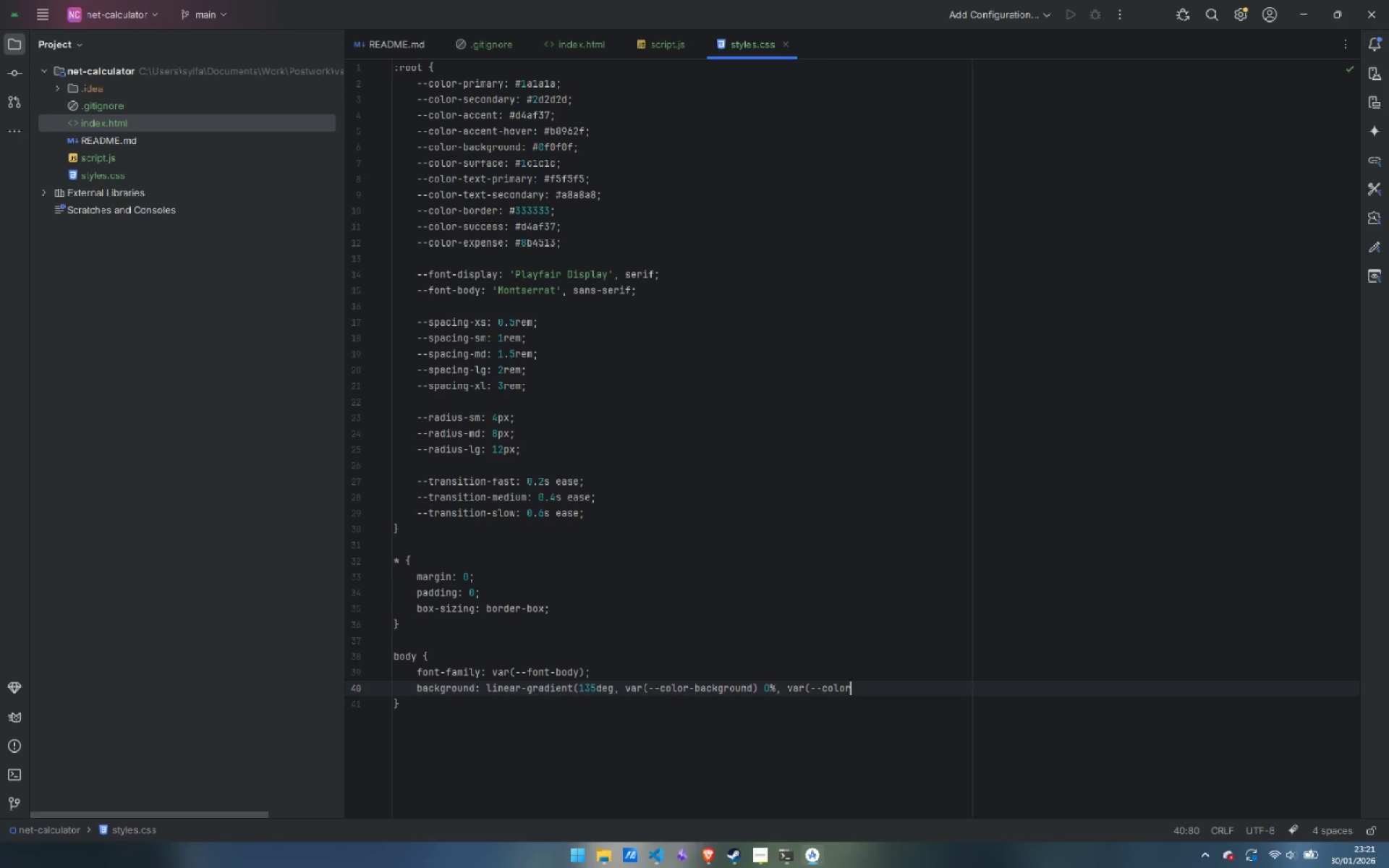 
type(-pr)
 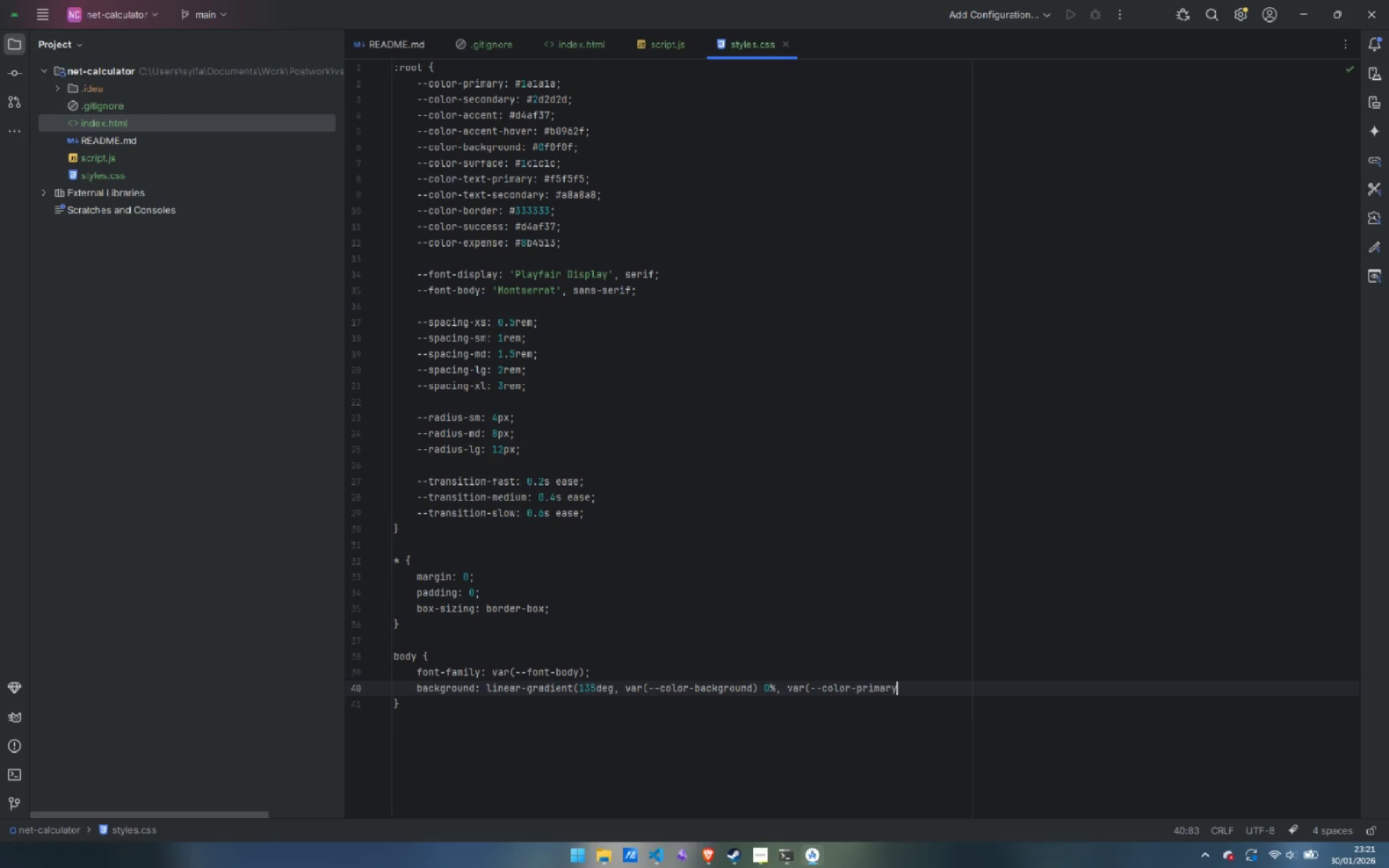 
key(Enter)
 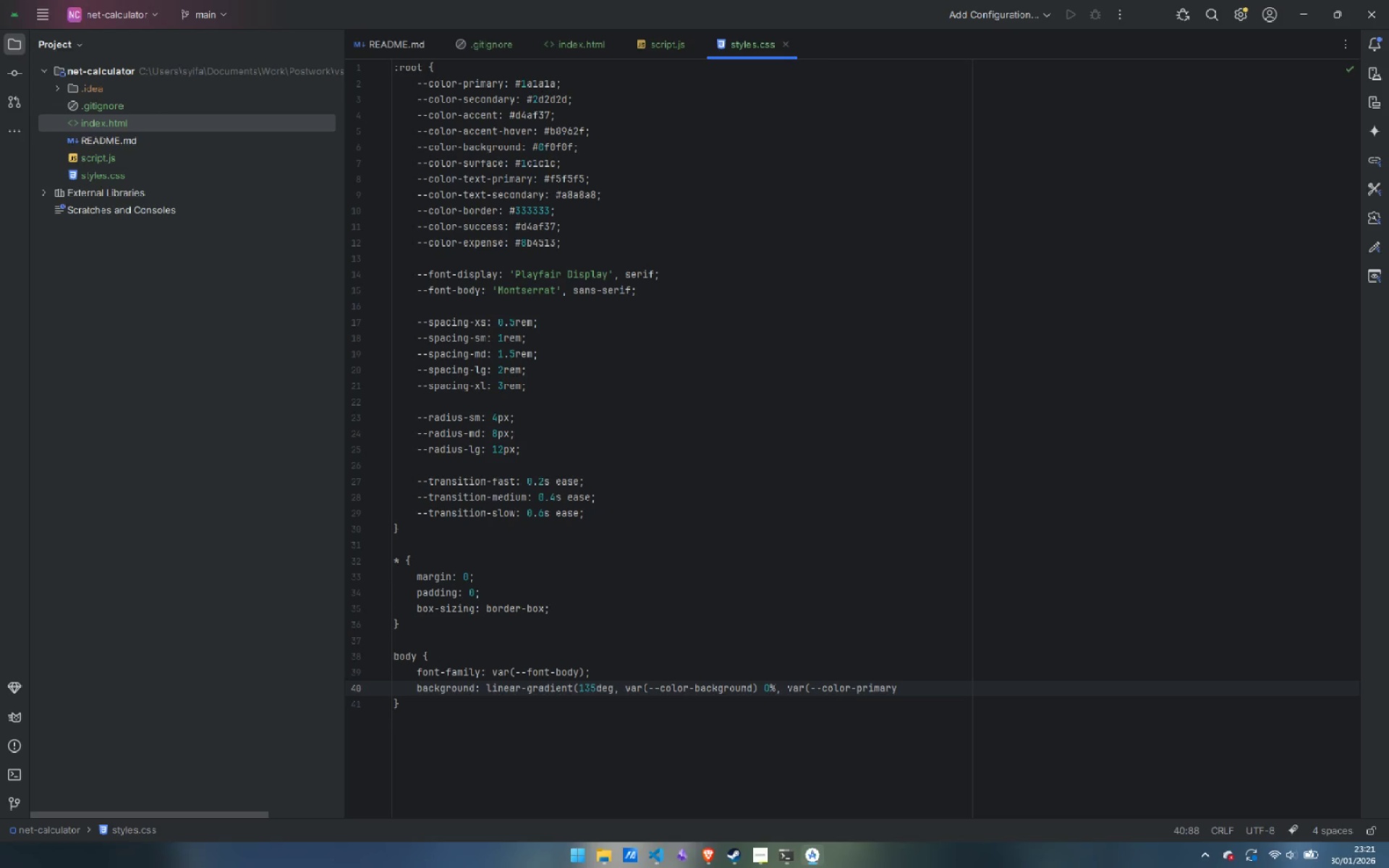 
type() 100%);)
 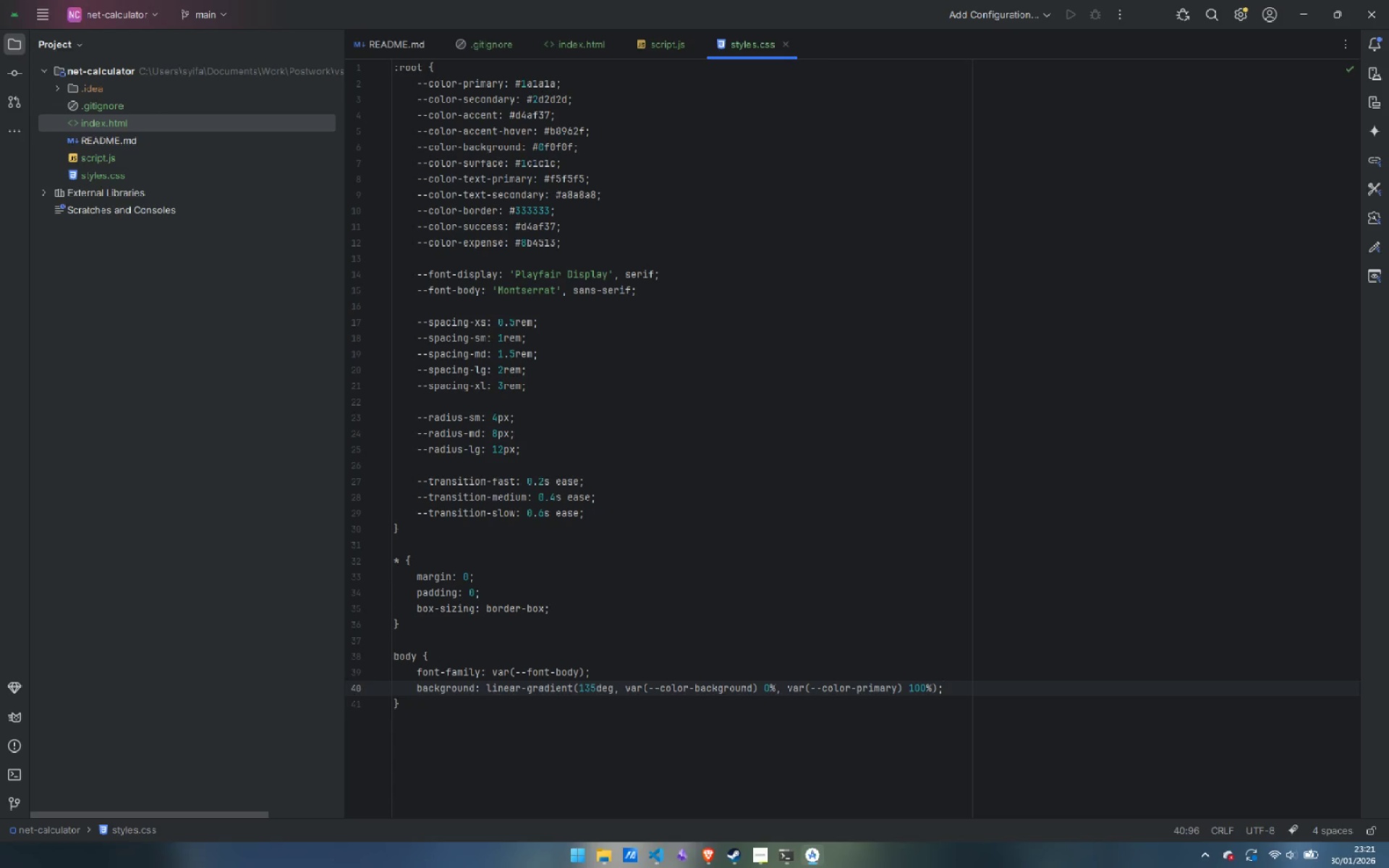 
key(Enter)
 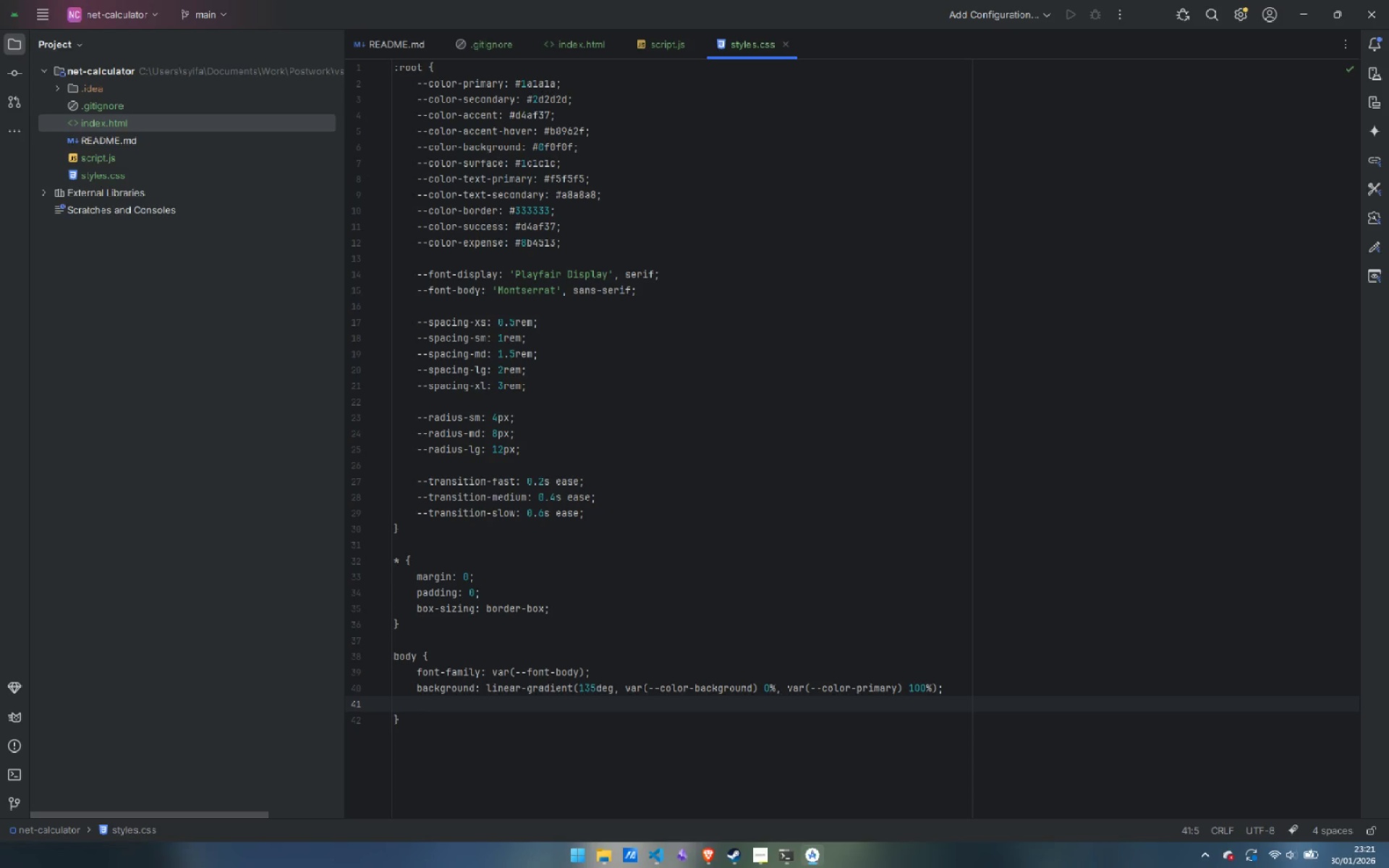 
type(color: var(--color-text-orimary)
 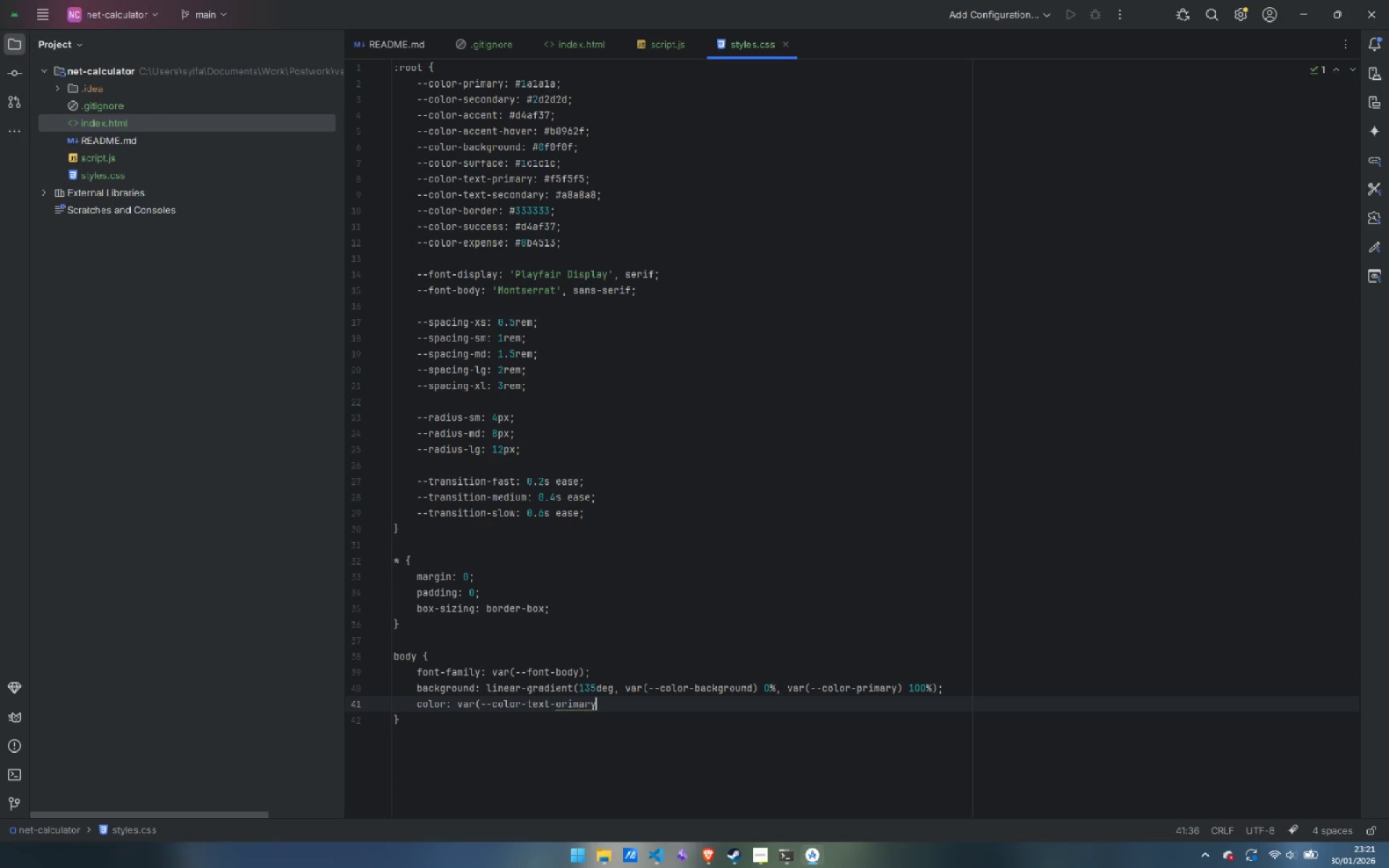 
key(Control+ArrowLeft)
 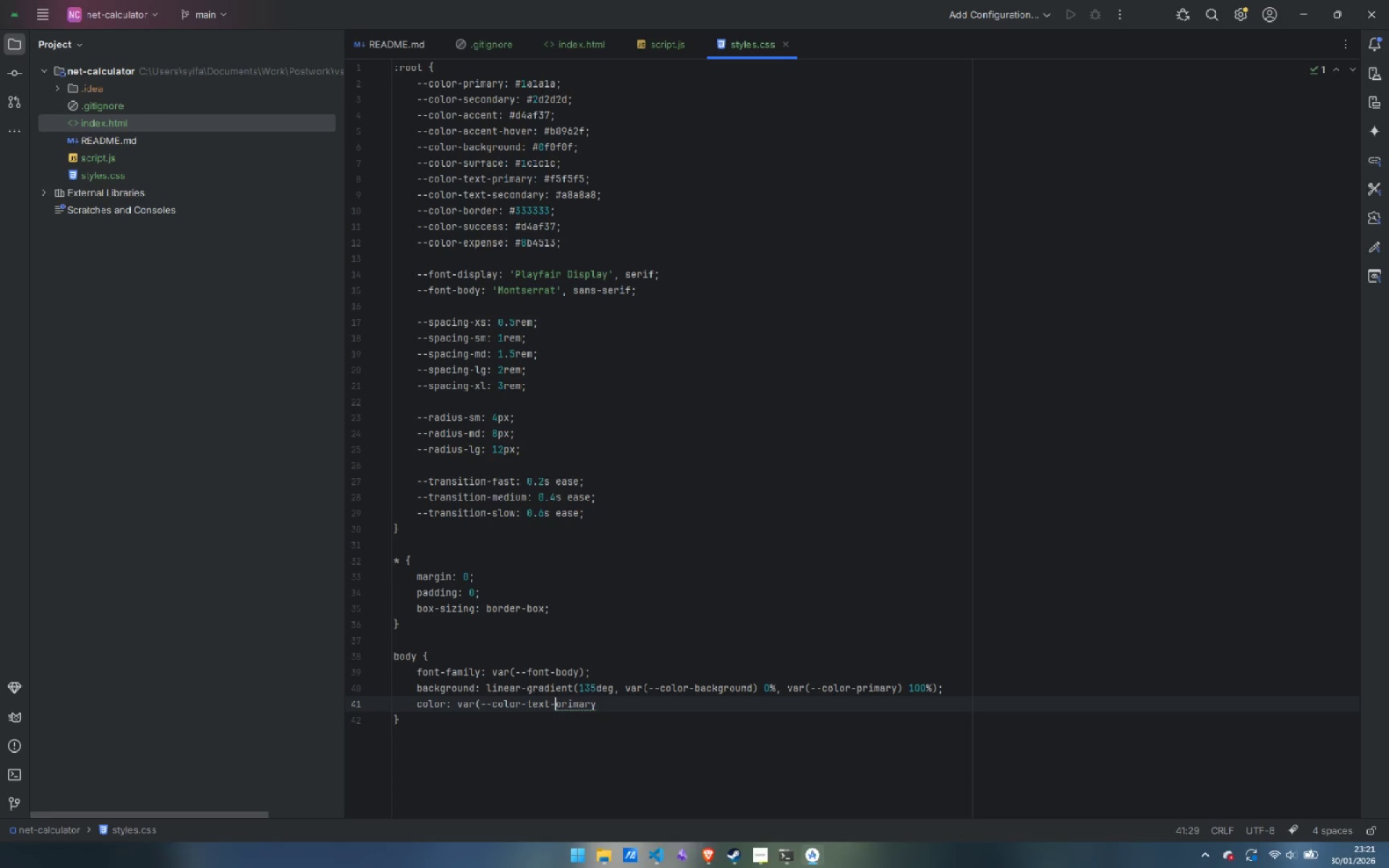 
key(ArrowRight)
 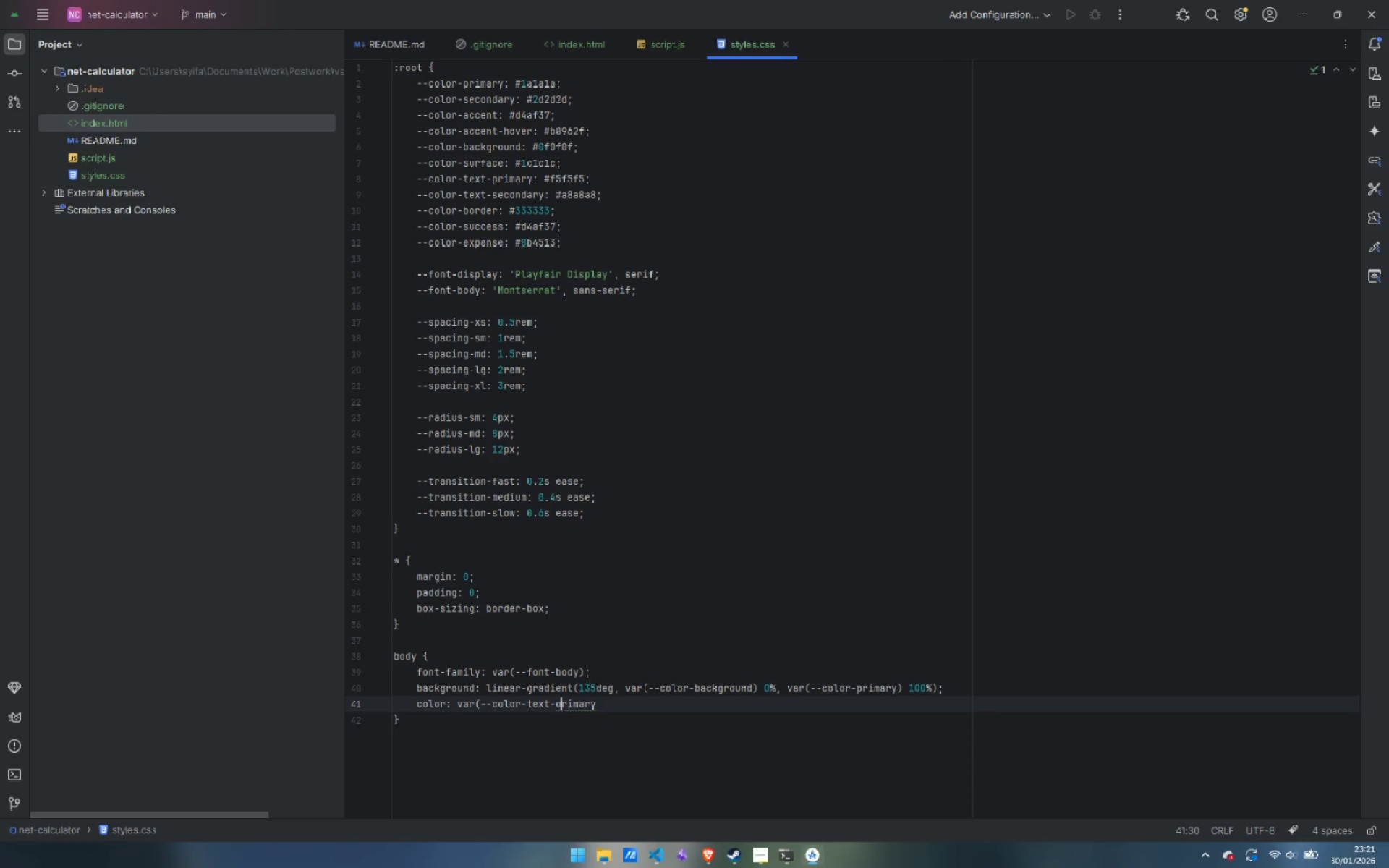 
key(Backspace)
 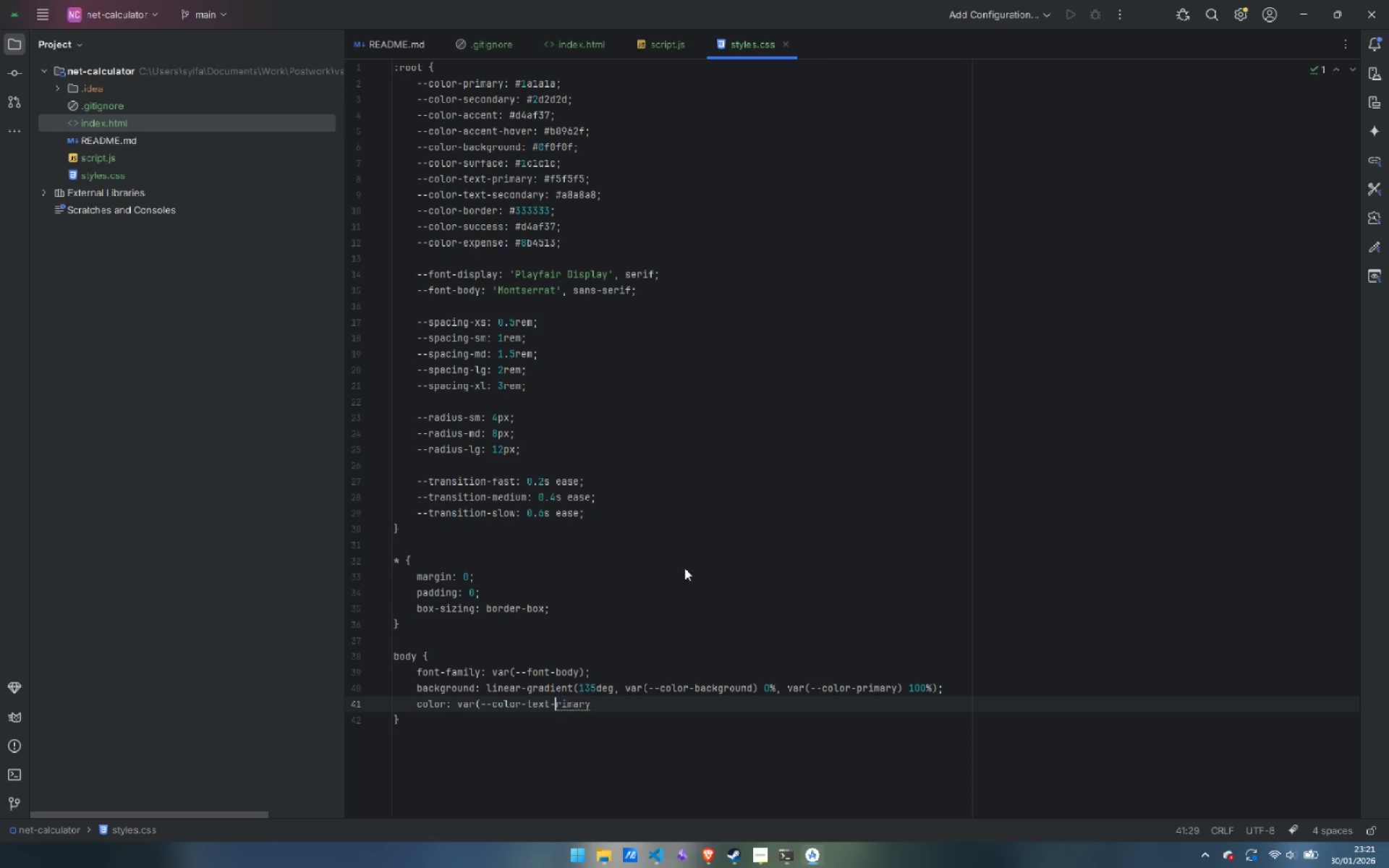 
key(P)
 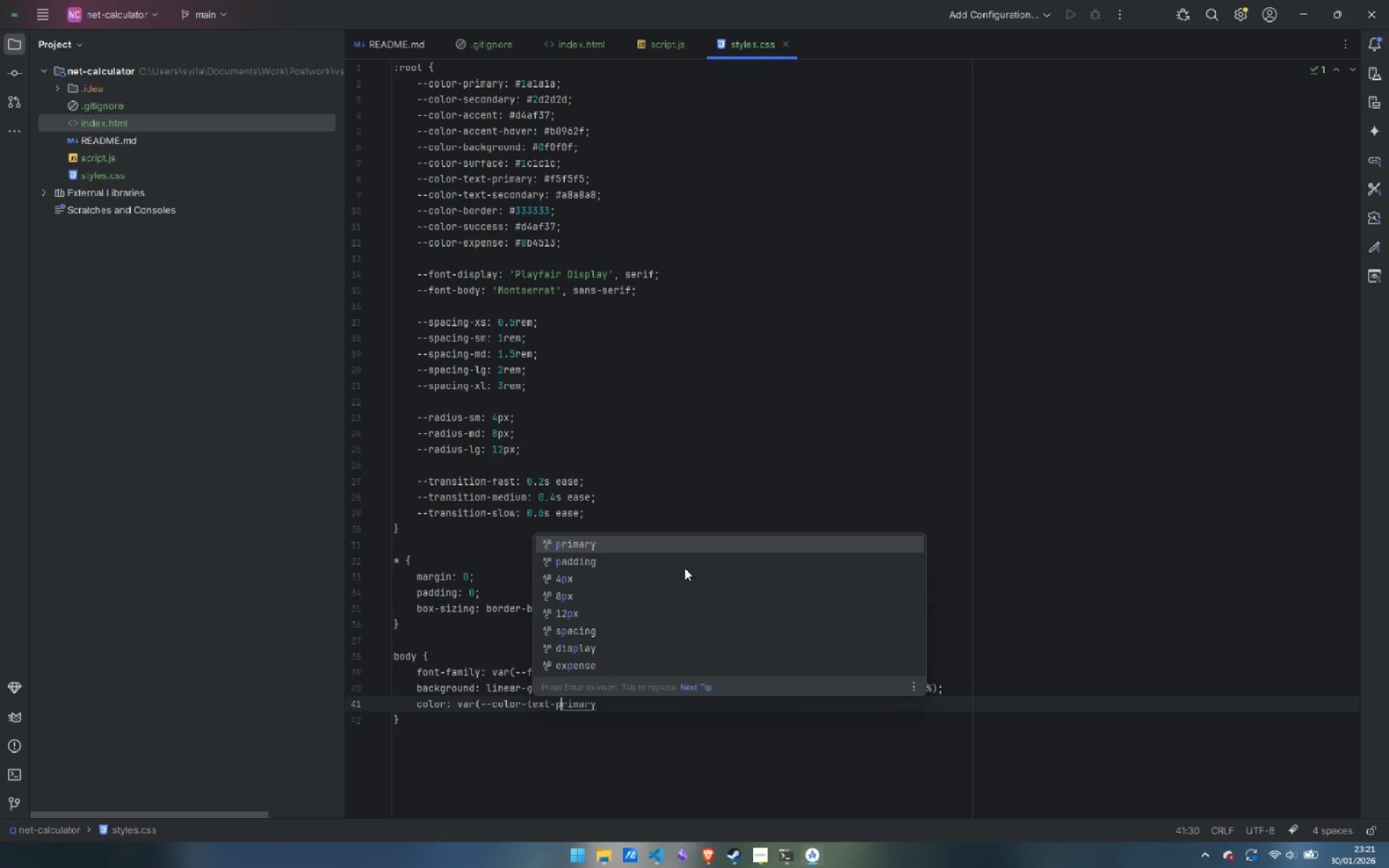 
key(Control+ArrowRight)
 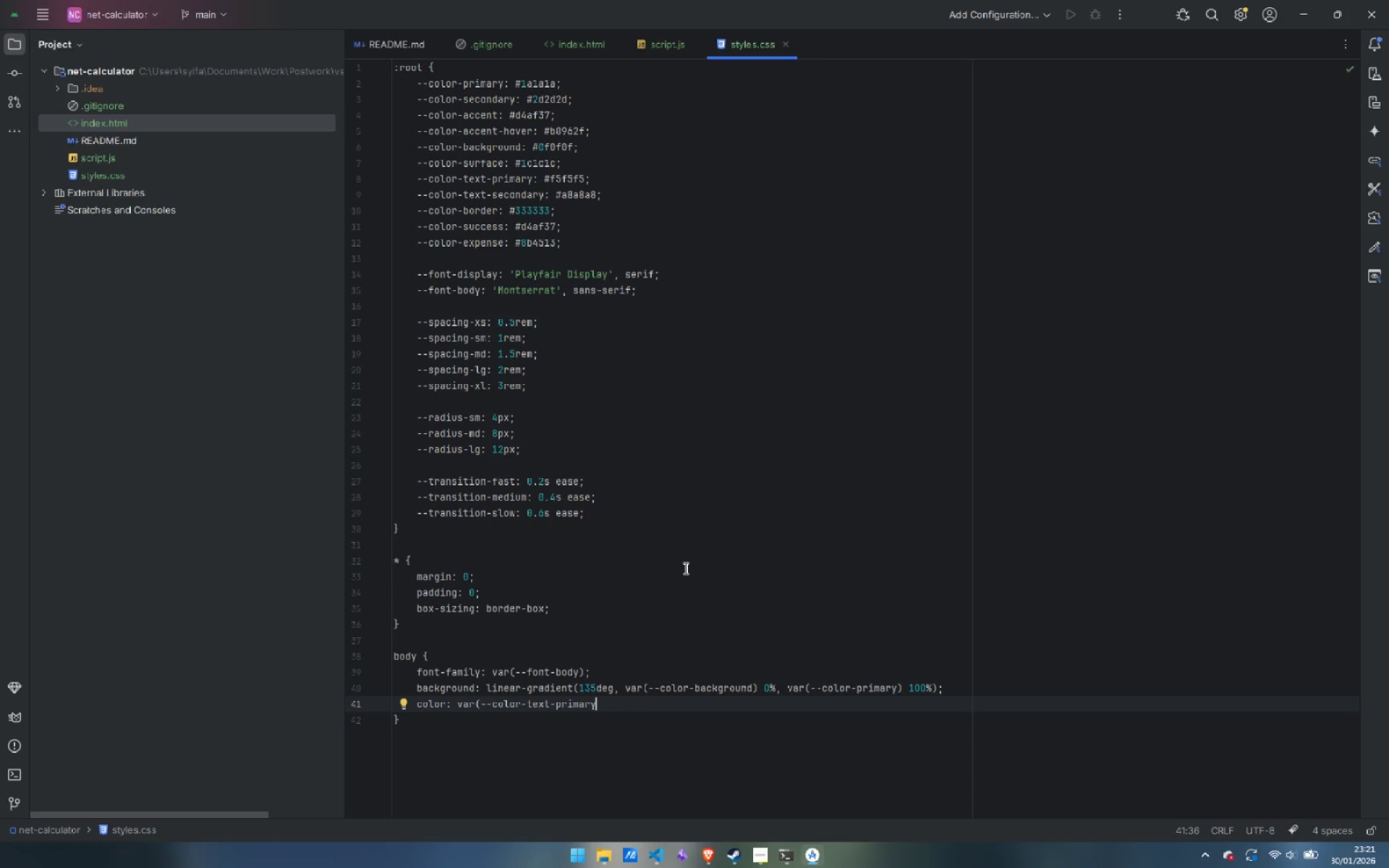 
key(Shift+0)
 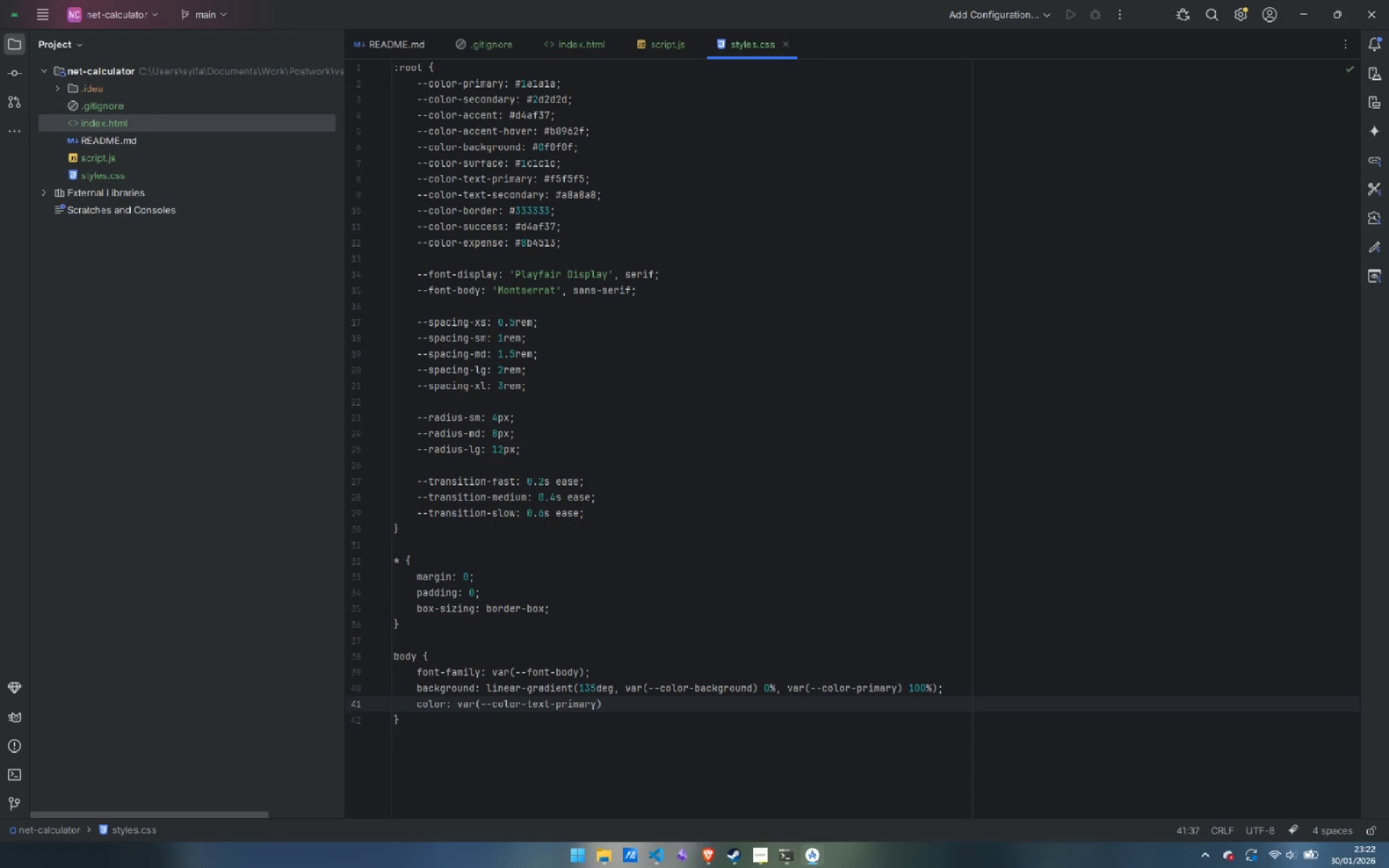 
key(Semicolon)
 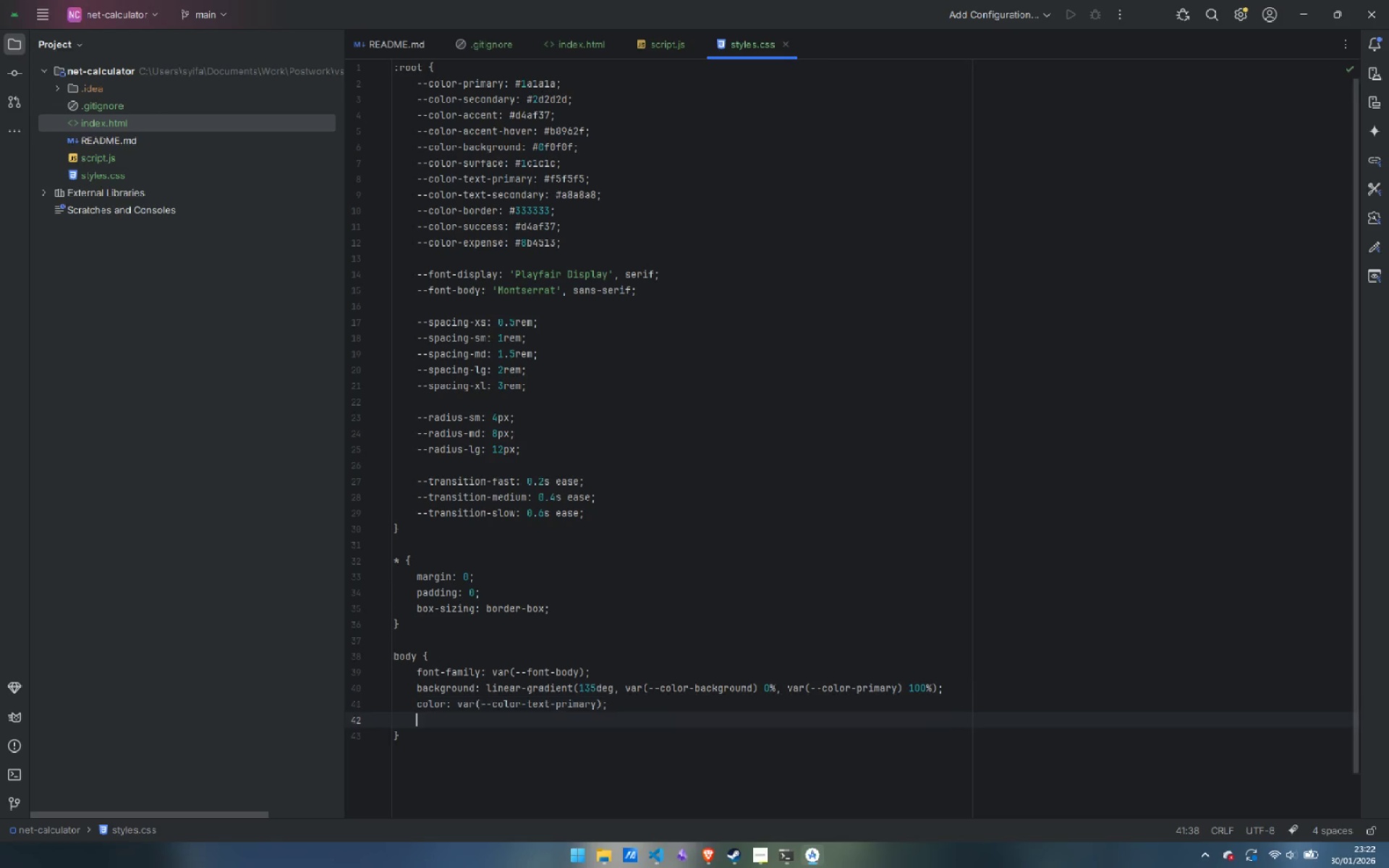 
key(Enter)
 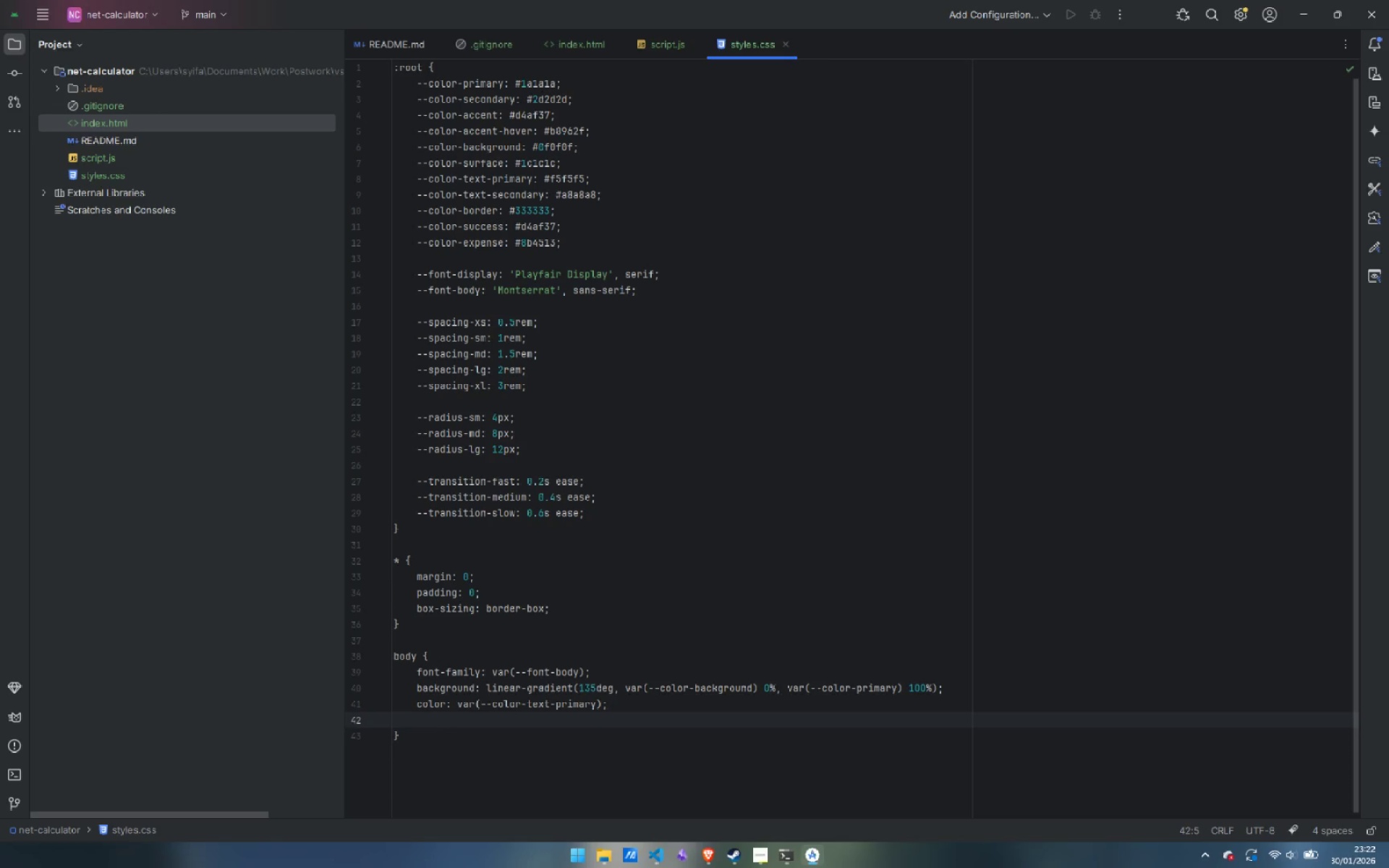 
type(min-height: 100vh;)
 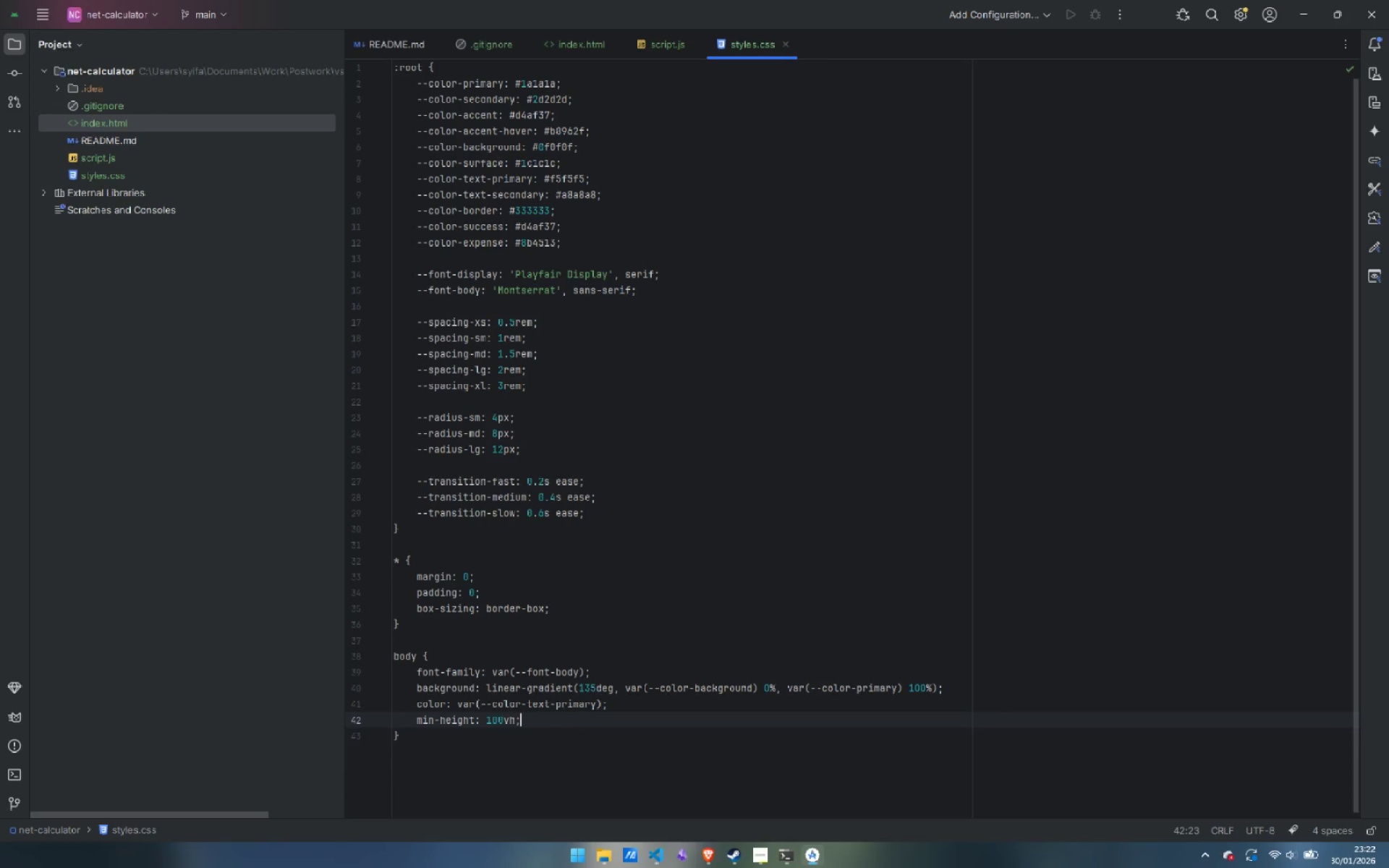 
key(Enter)
 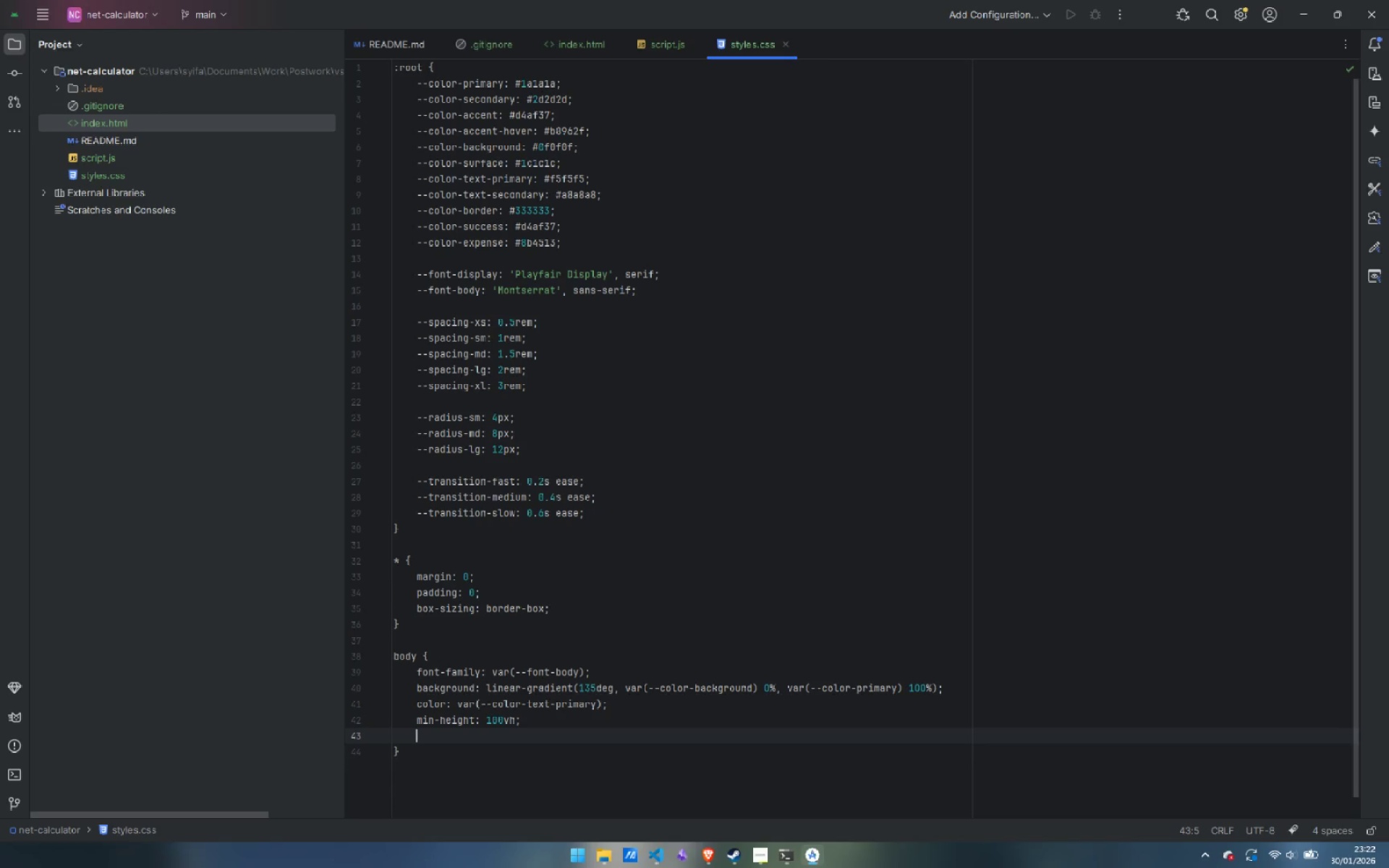 
type(padding: var(--spacing-md()
key(Backspace)
type();)
 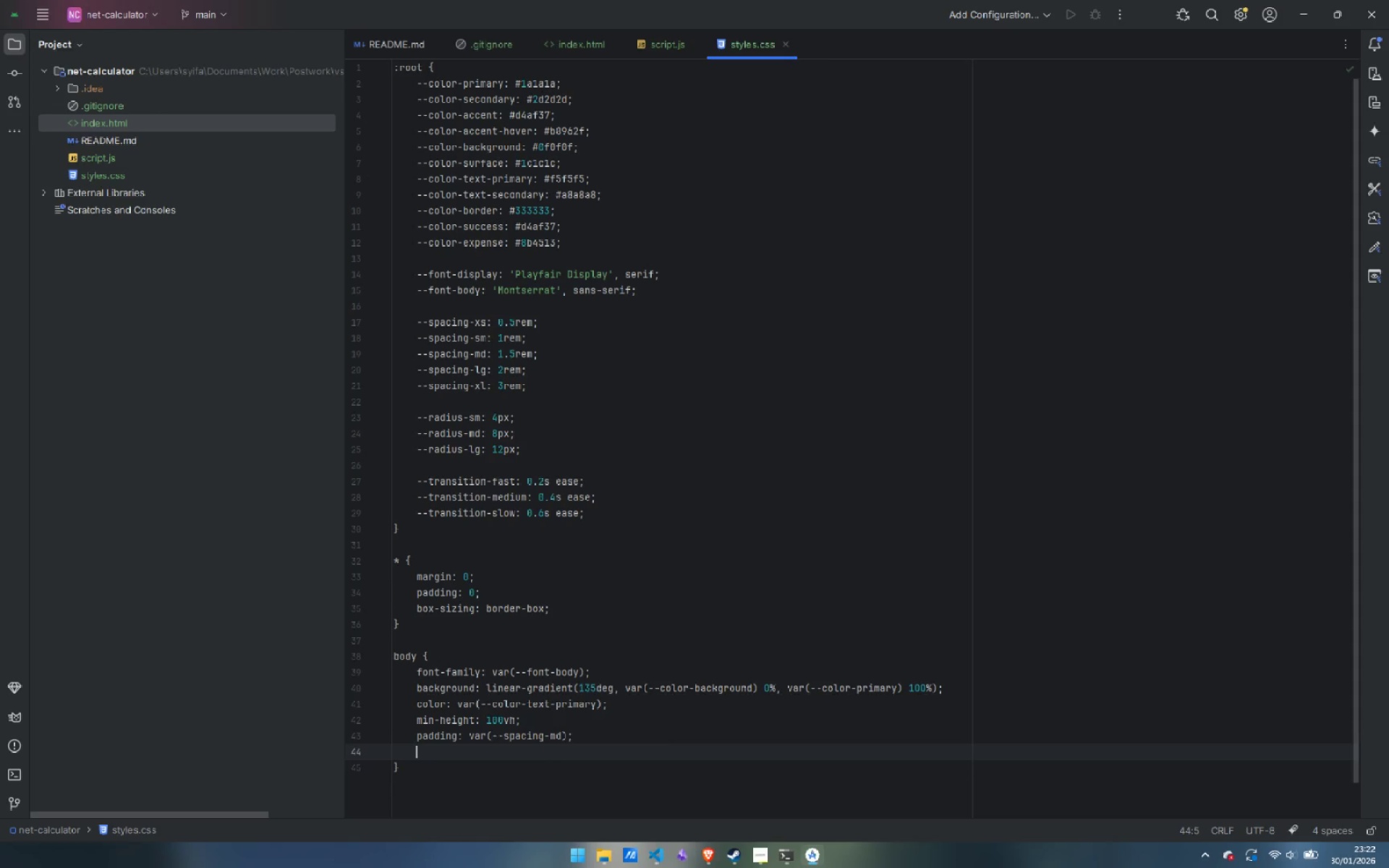 
 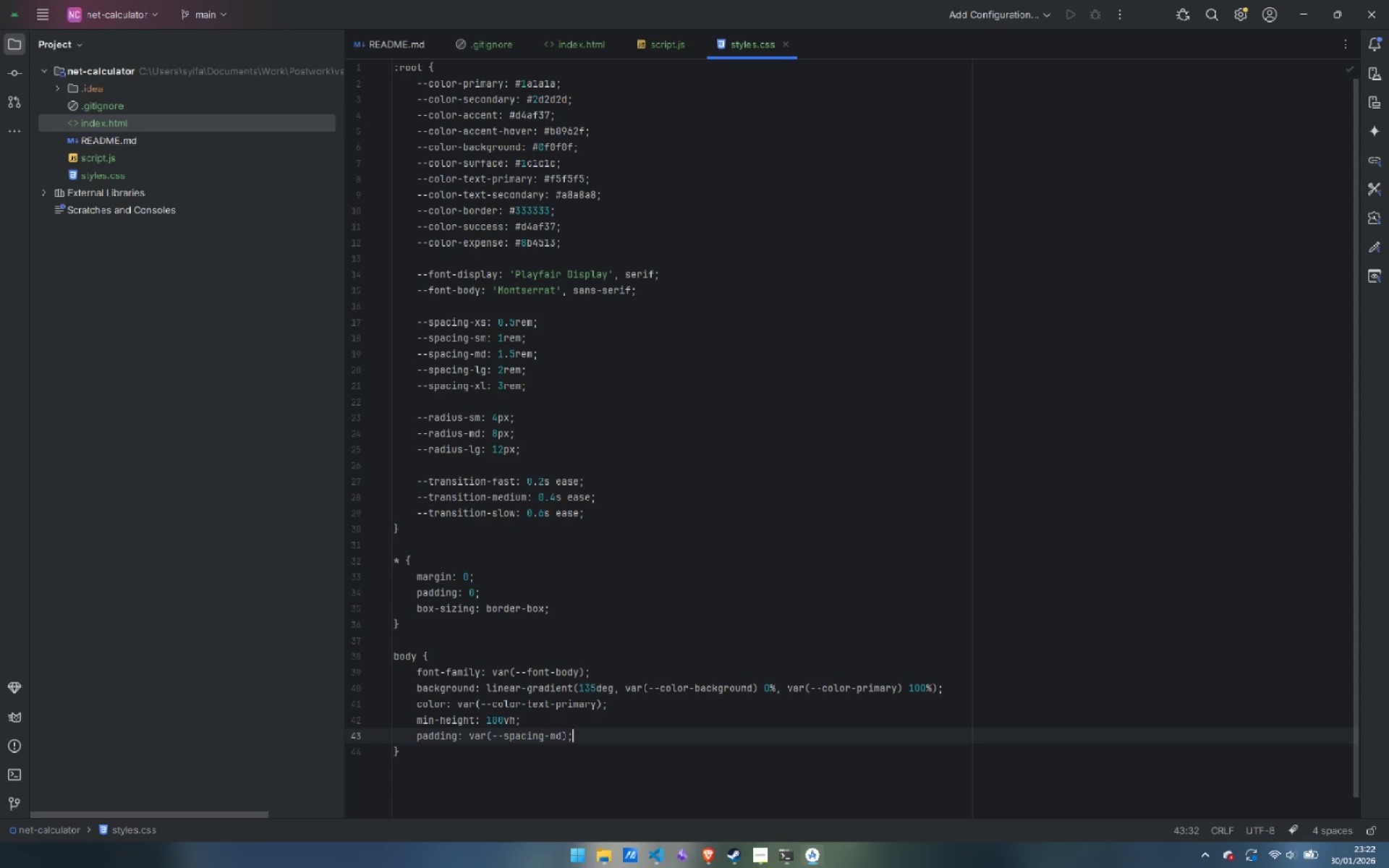 
key(Enter)
 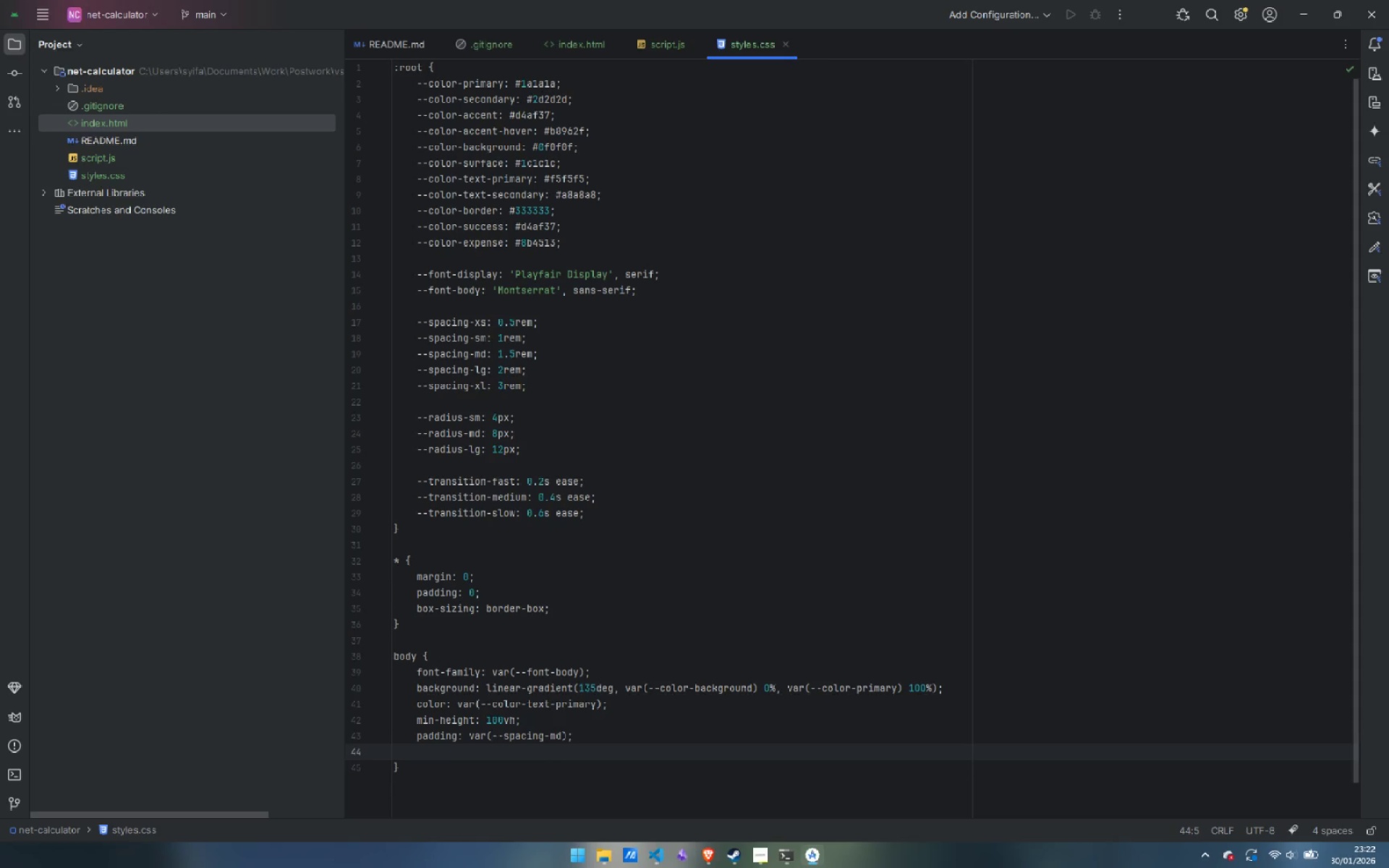 
wait(9.77)
 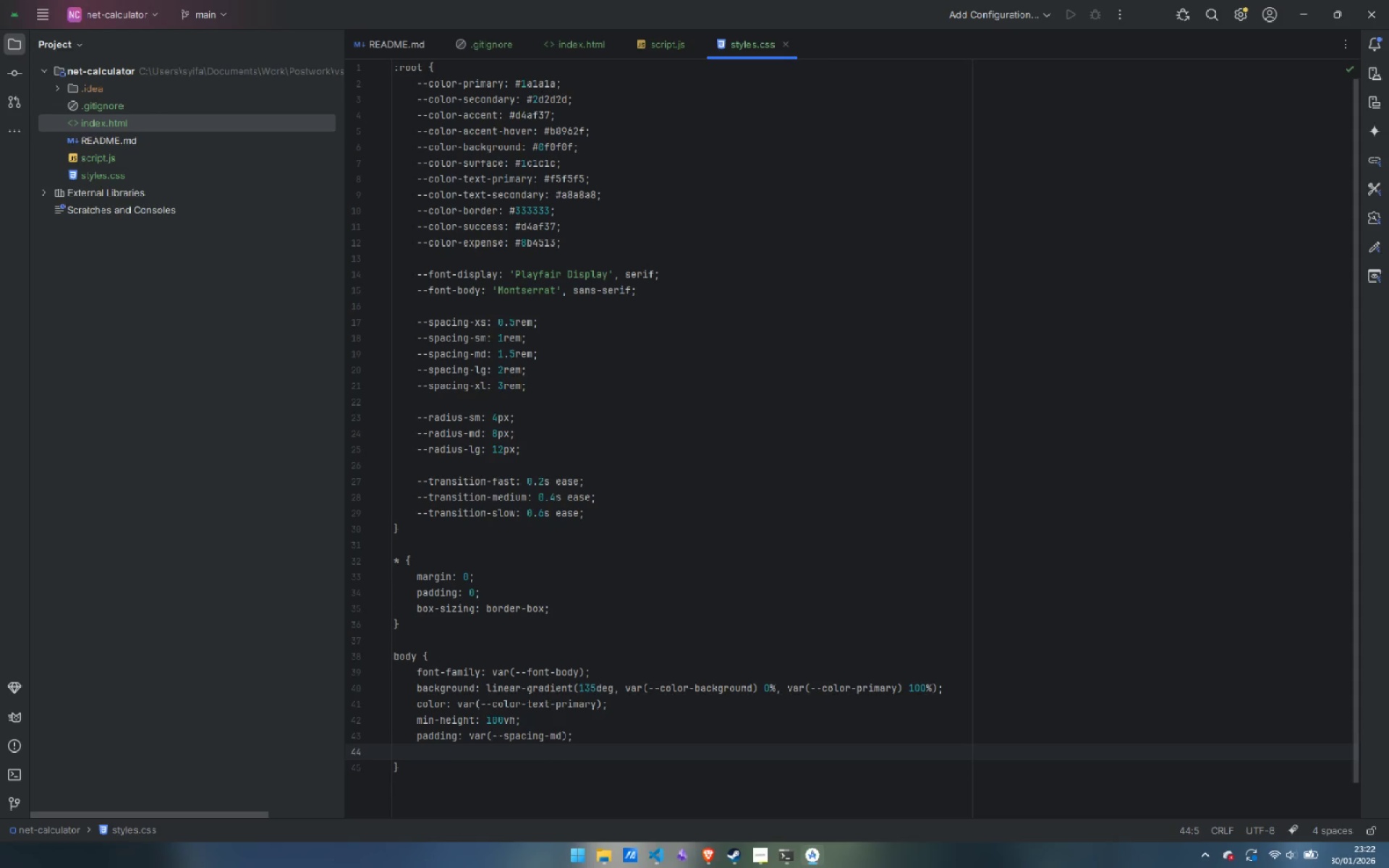 
type(display: flex;)
 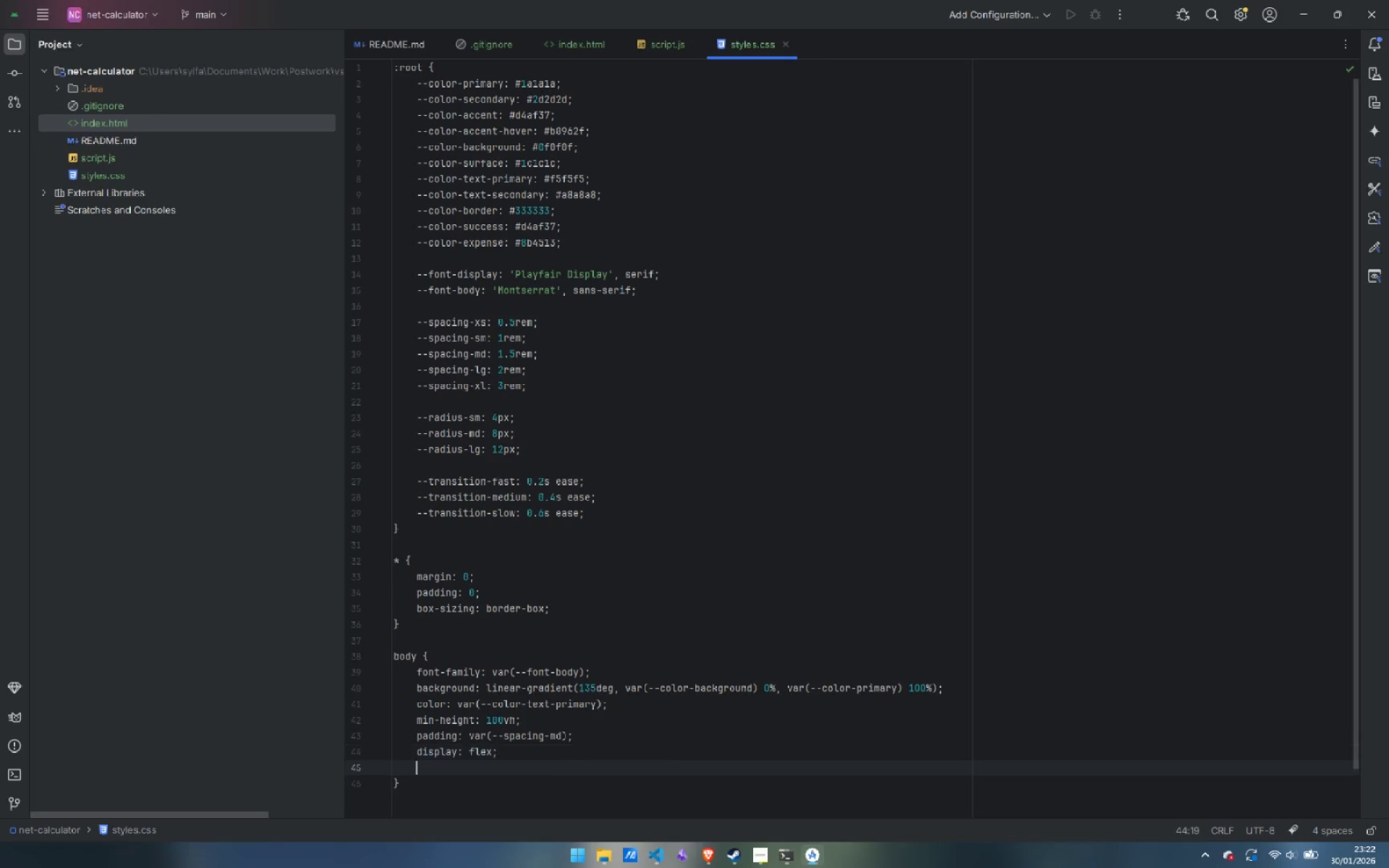 
key(Enter)
 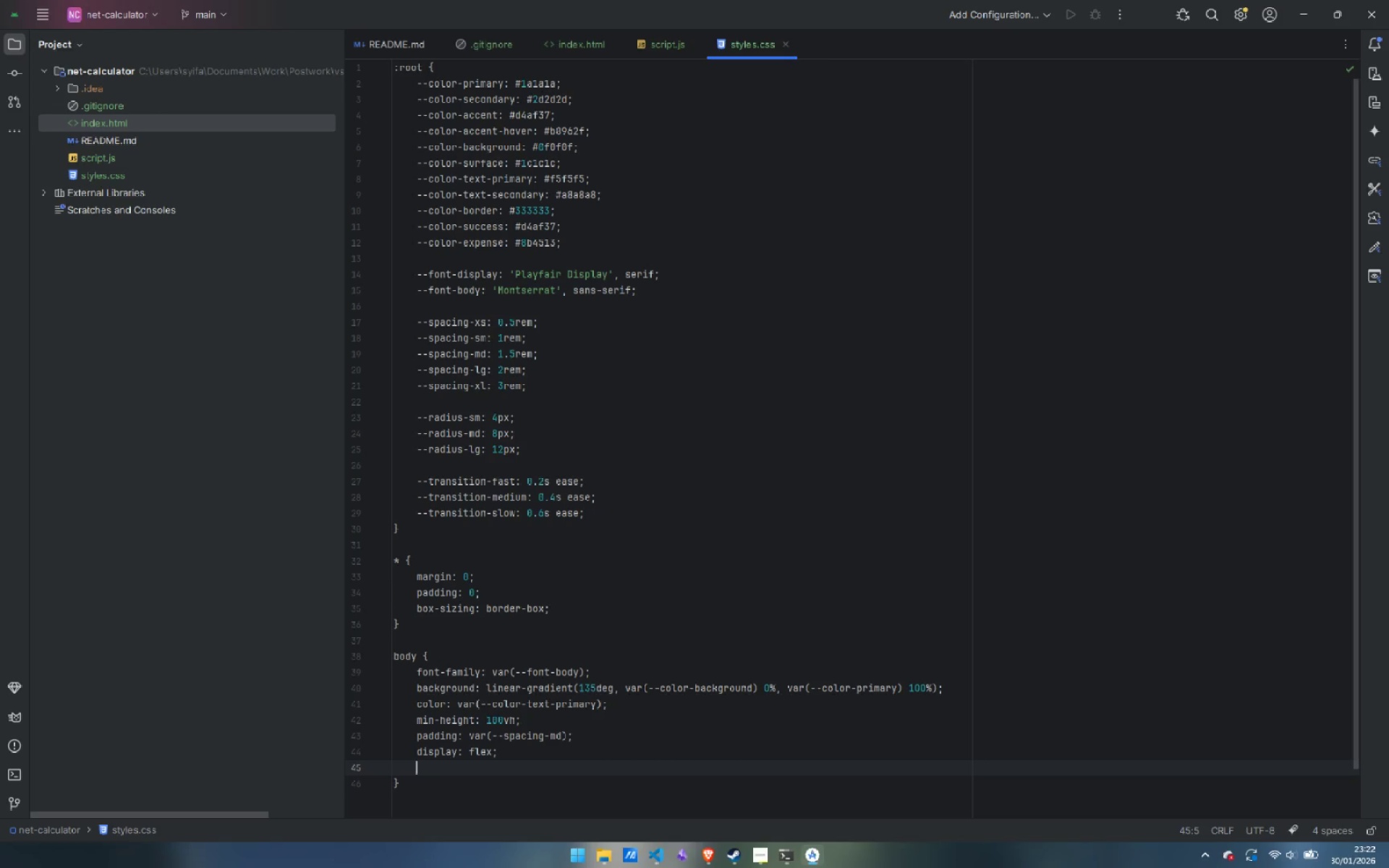 
type(align-items: center;)
 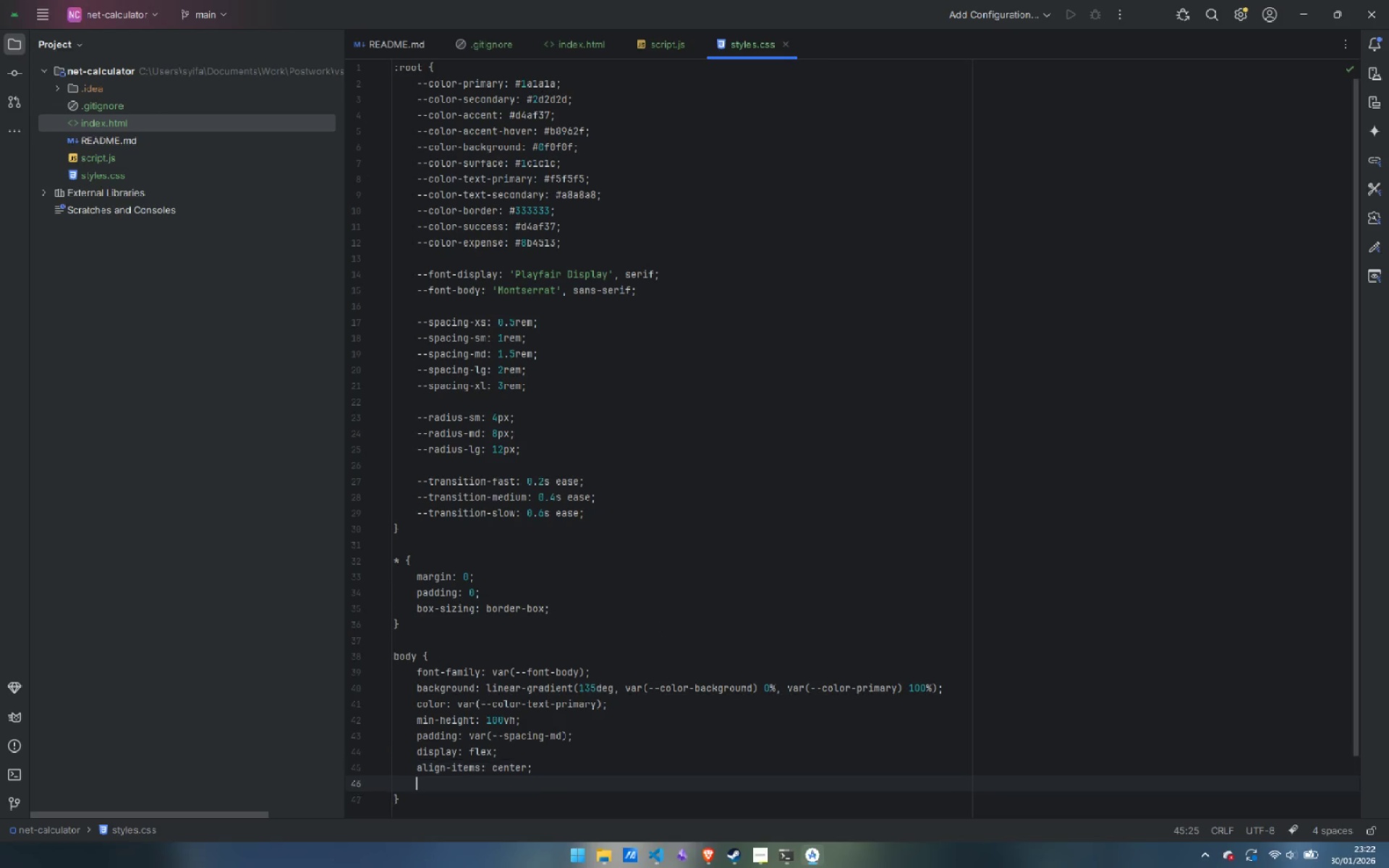 
key(Enter)
 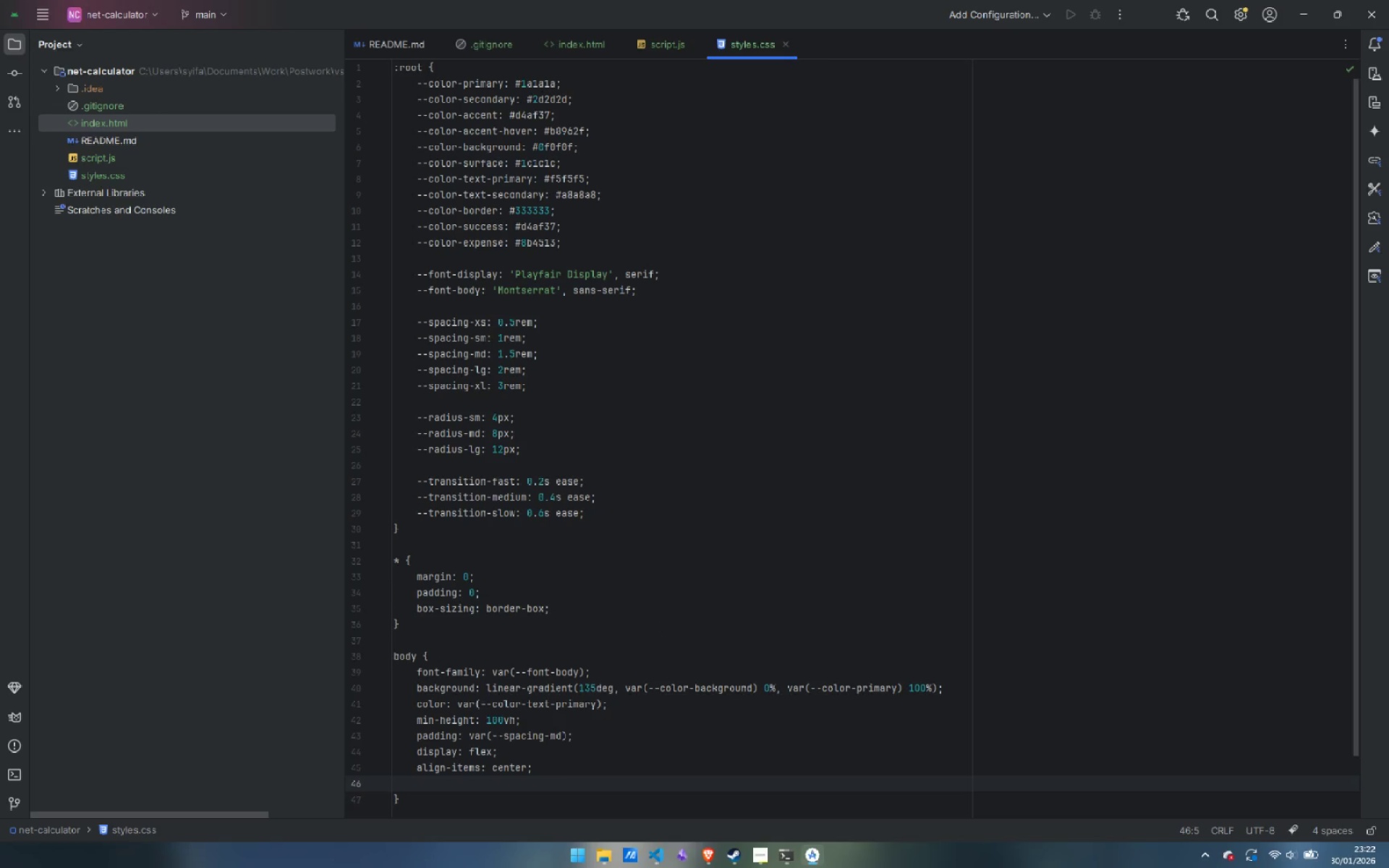 
type(justify)
 